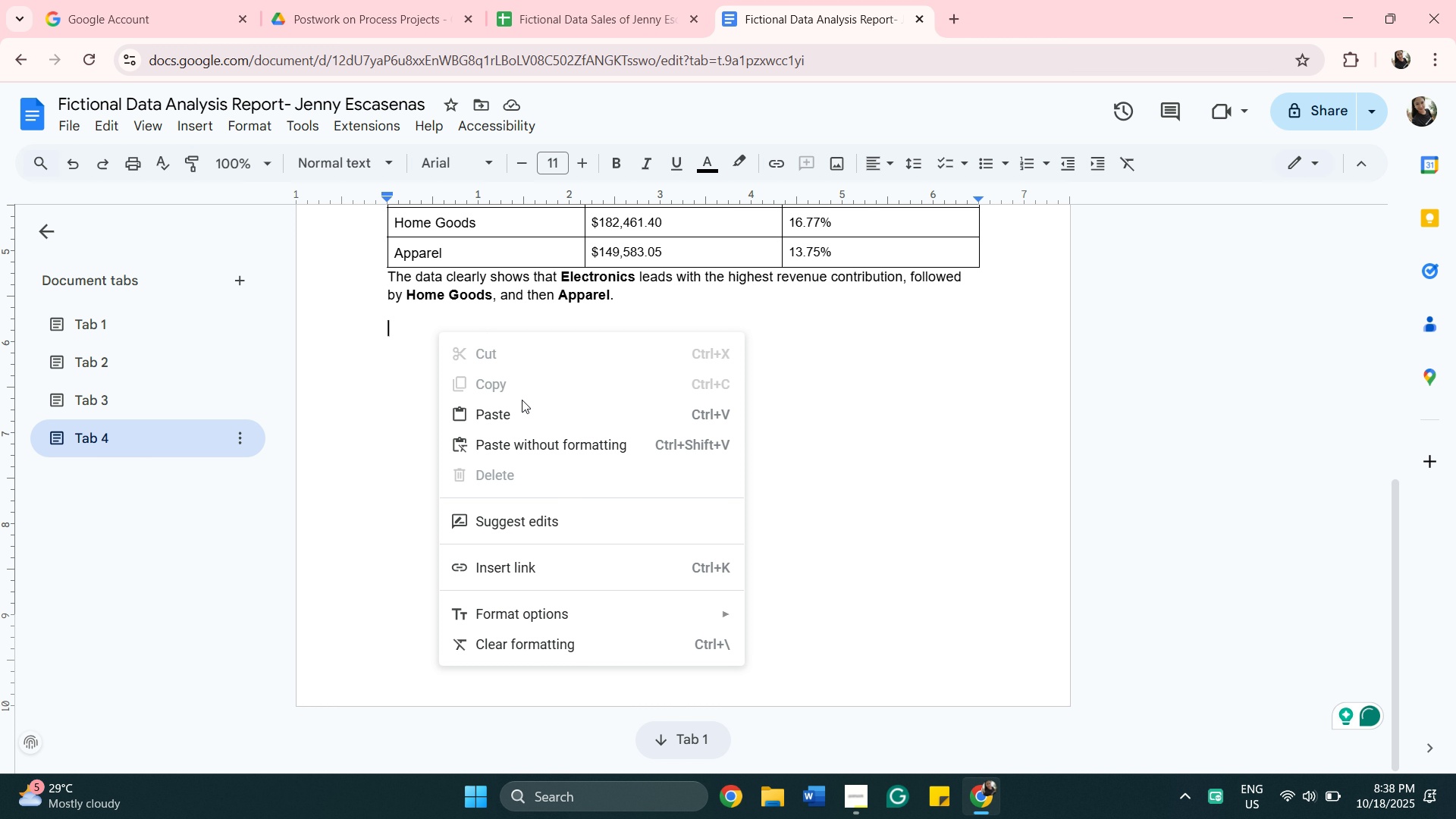 
left_click([517, 419])
 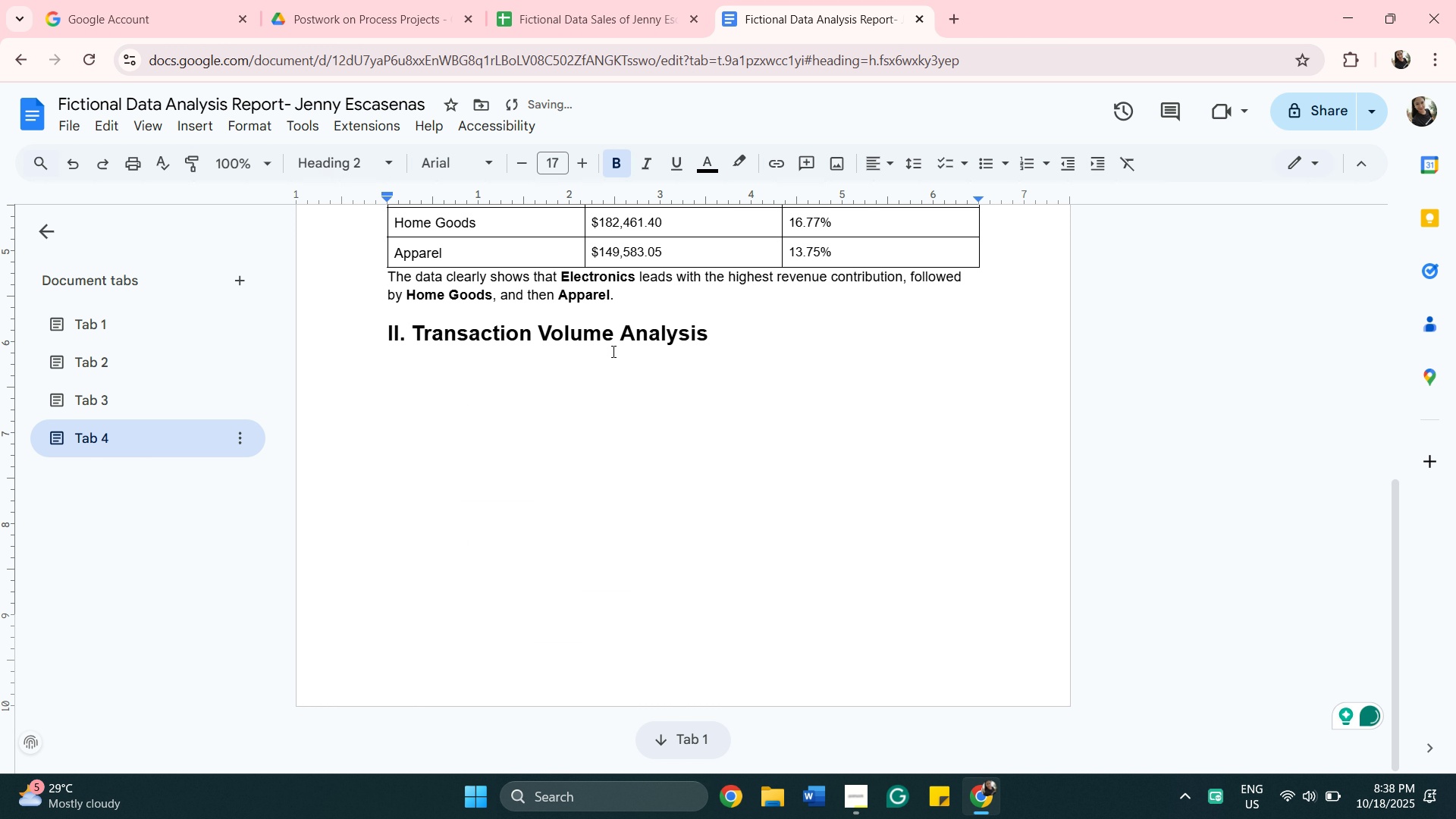 
scroll: coordinate [480, 394], scroll_direction: up, amount: 6.0
 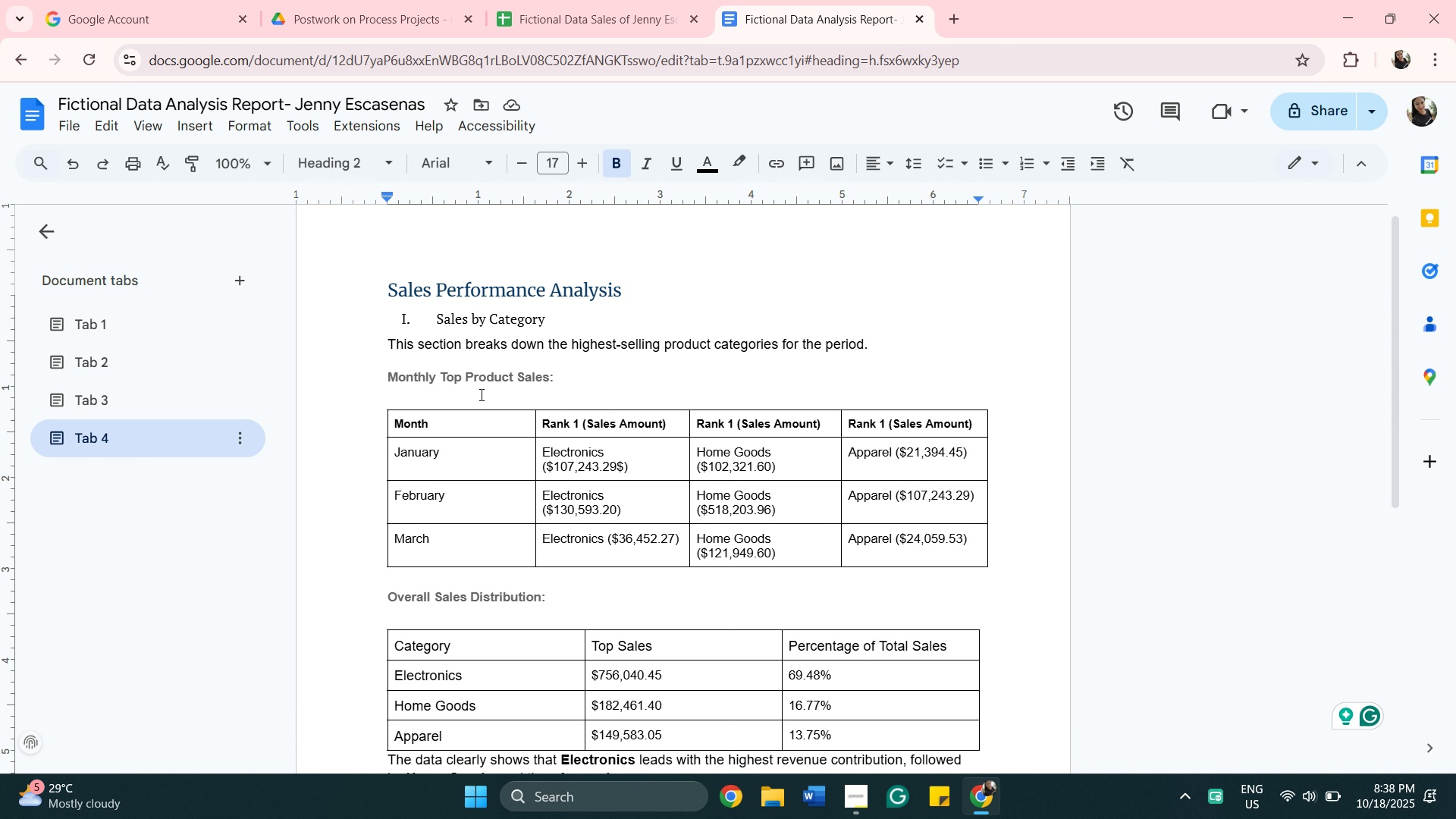 
scroll: coordinate [480, 394], scroll_direction: down, amount: 3.0
 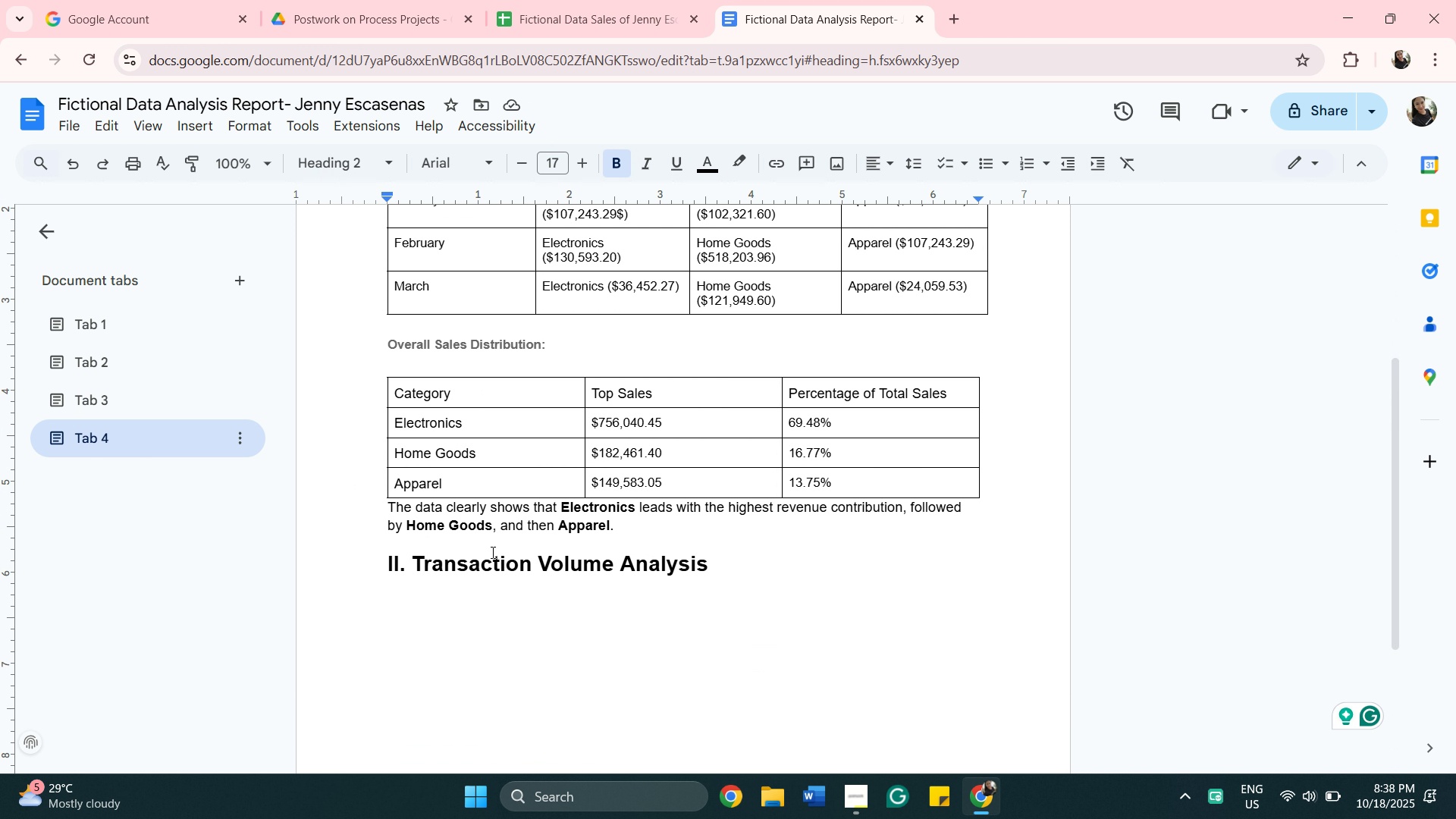 
scroll: coordinate [460, 447], scroll_direction: up, amount: 4.0
 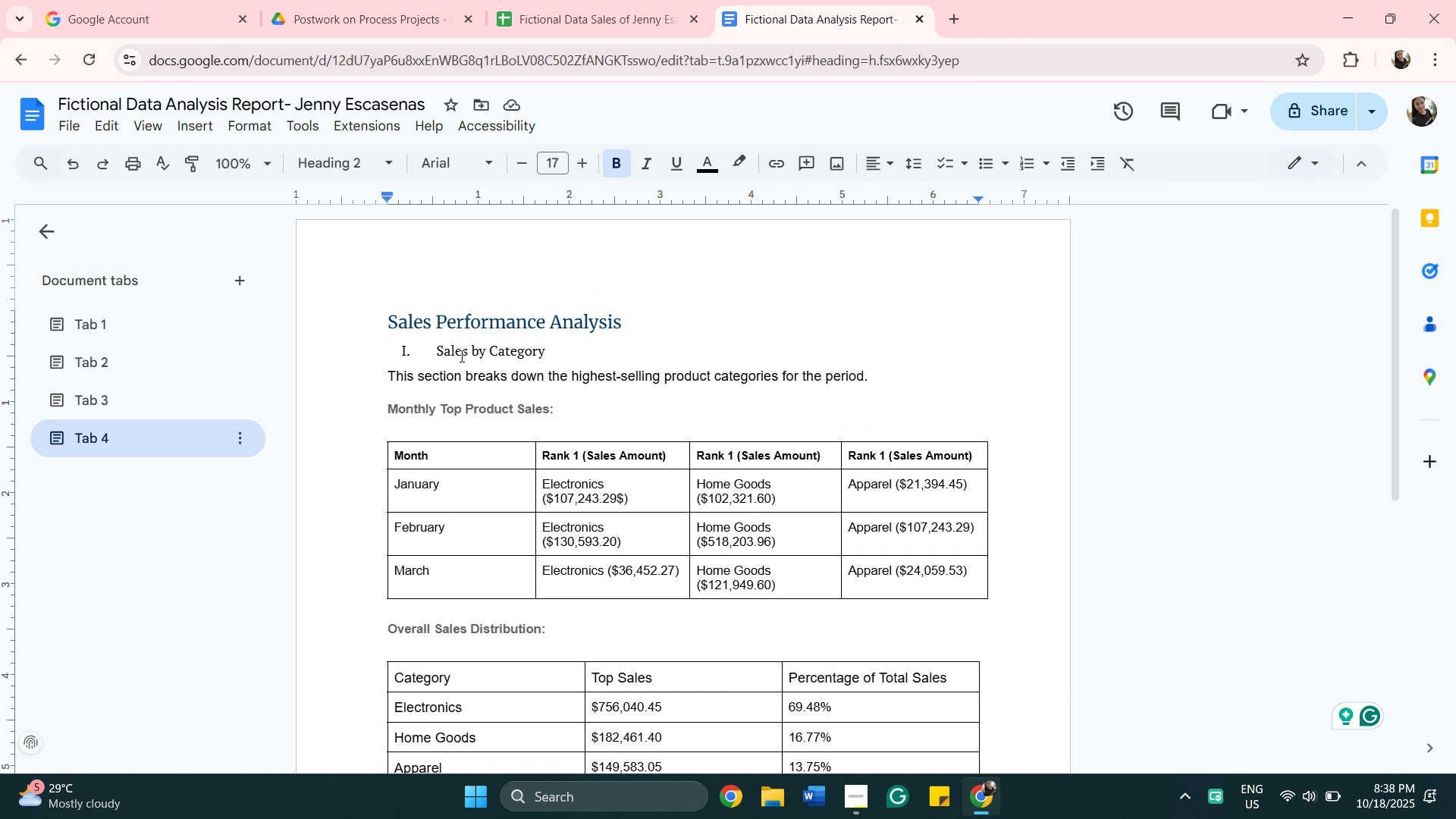 
left_click([460, 354])
 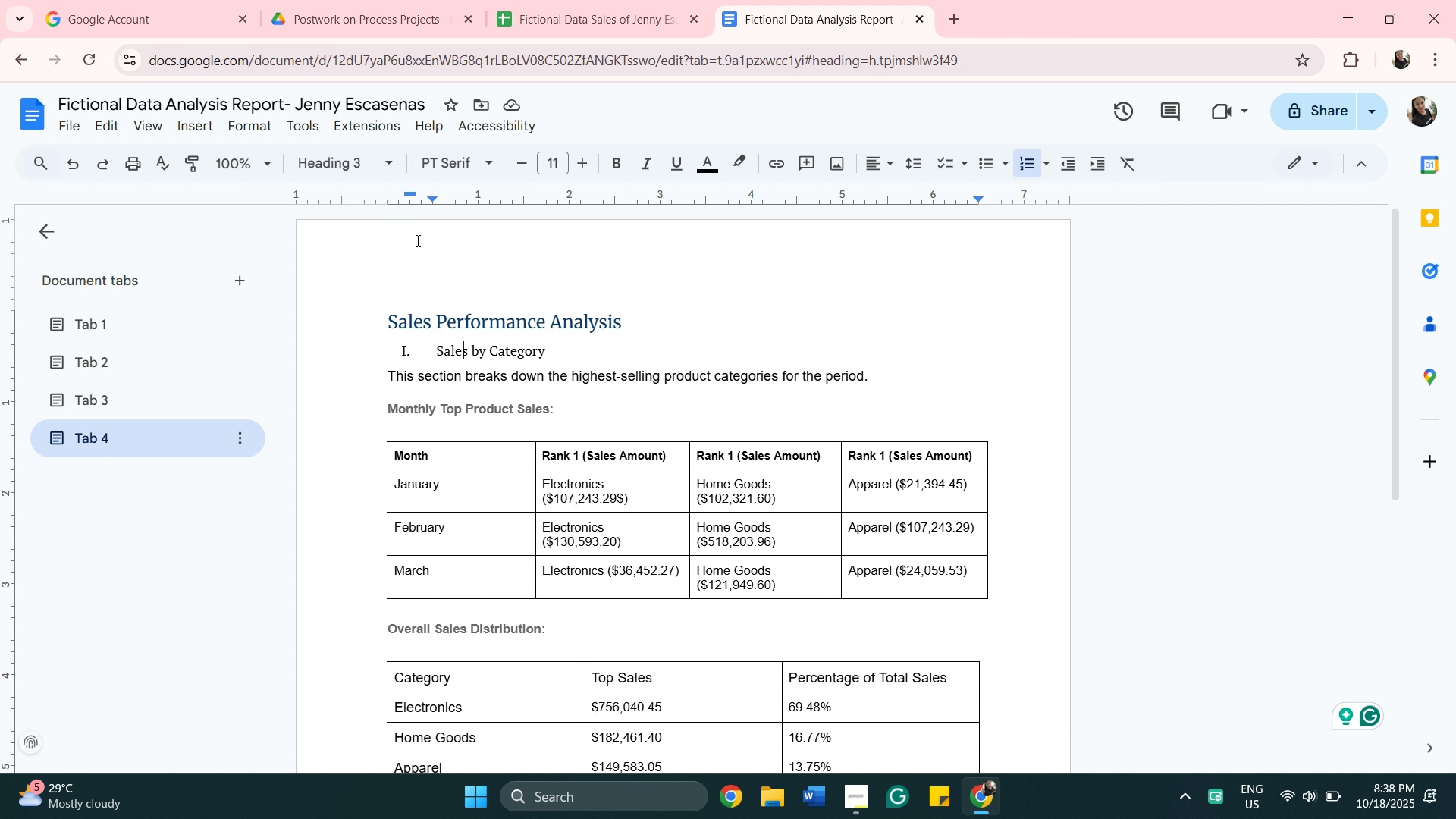 
scroll: coordinate [428, 603], scroll_direction: down, amount: 4.0
 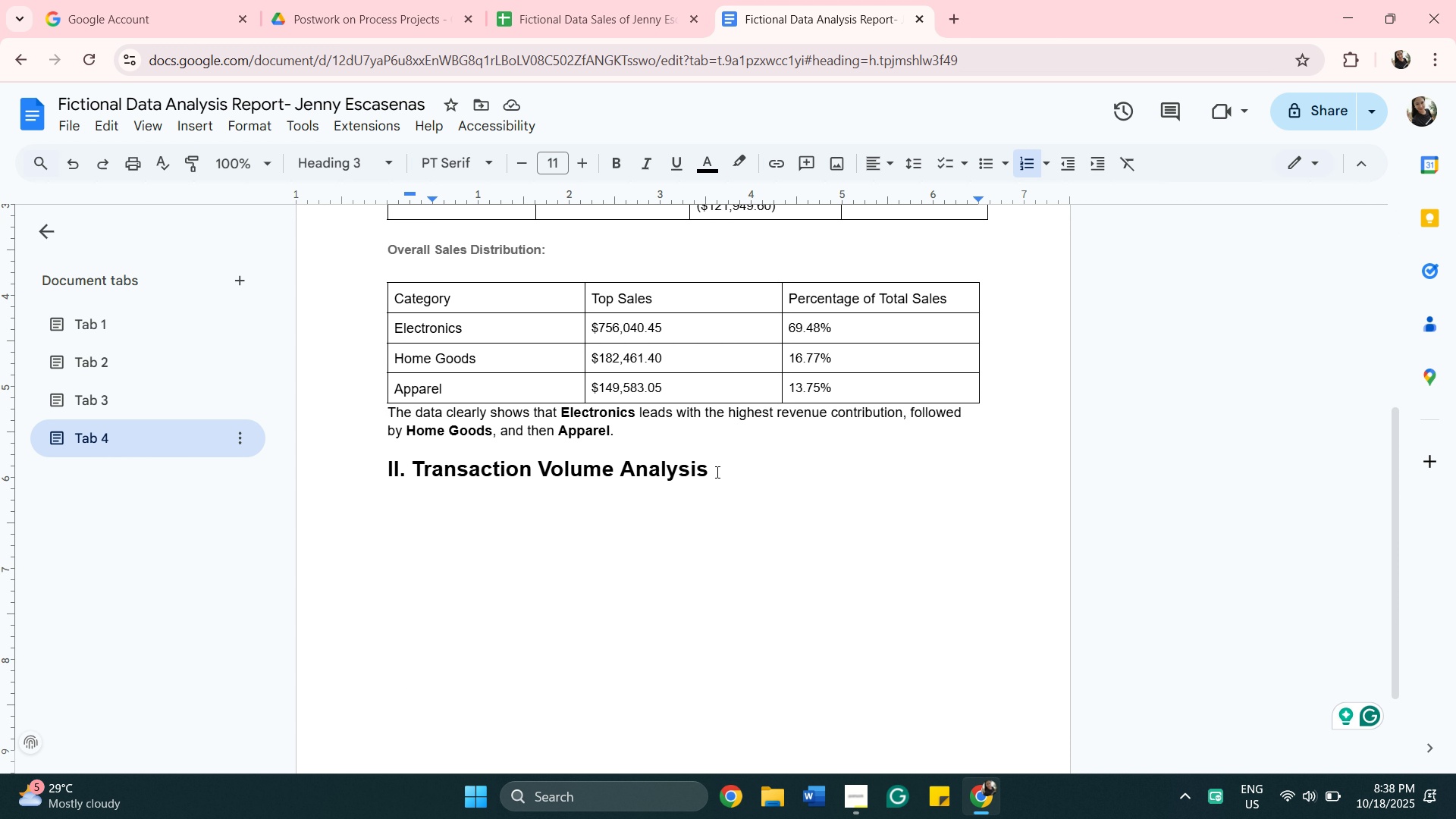 
left_click_drag(start_coordinate=[716, 472], to_coordinate=[392, 500])
 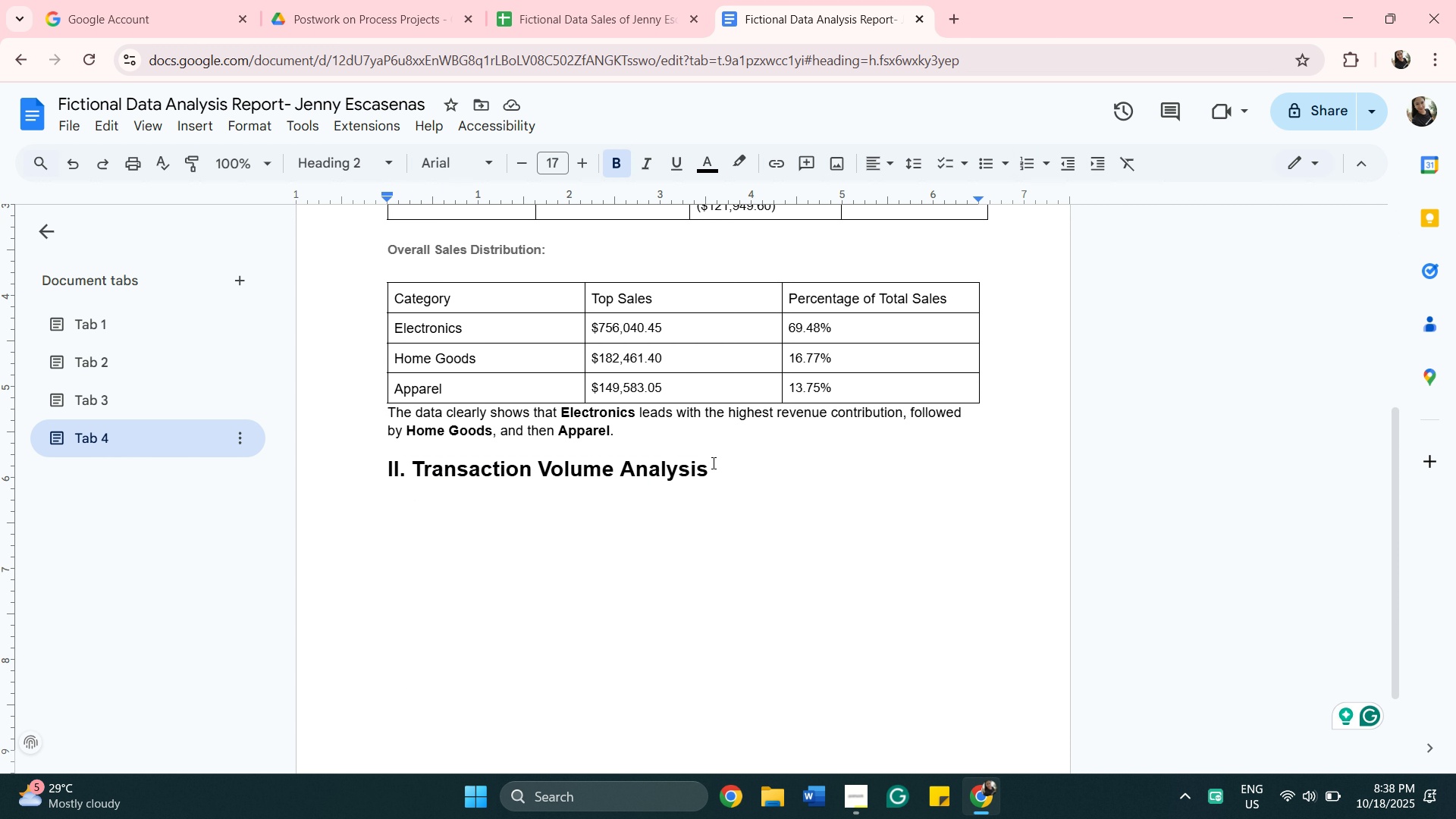 
left_click_drag(start_coordinate=[711, 466], to_coordinate=[373, 466])
 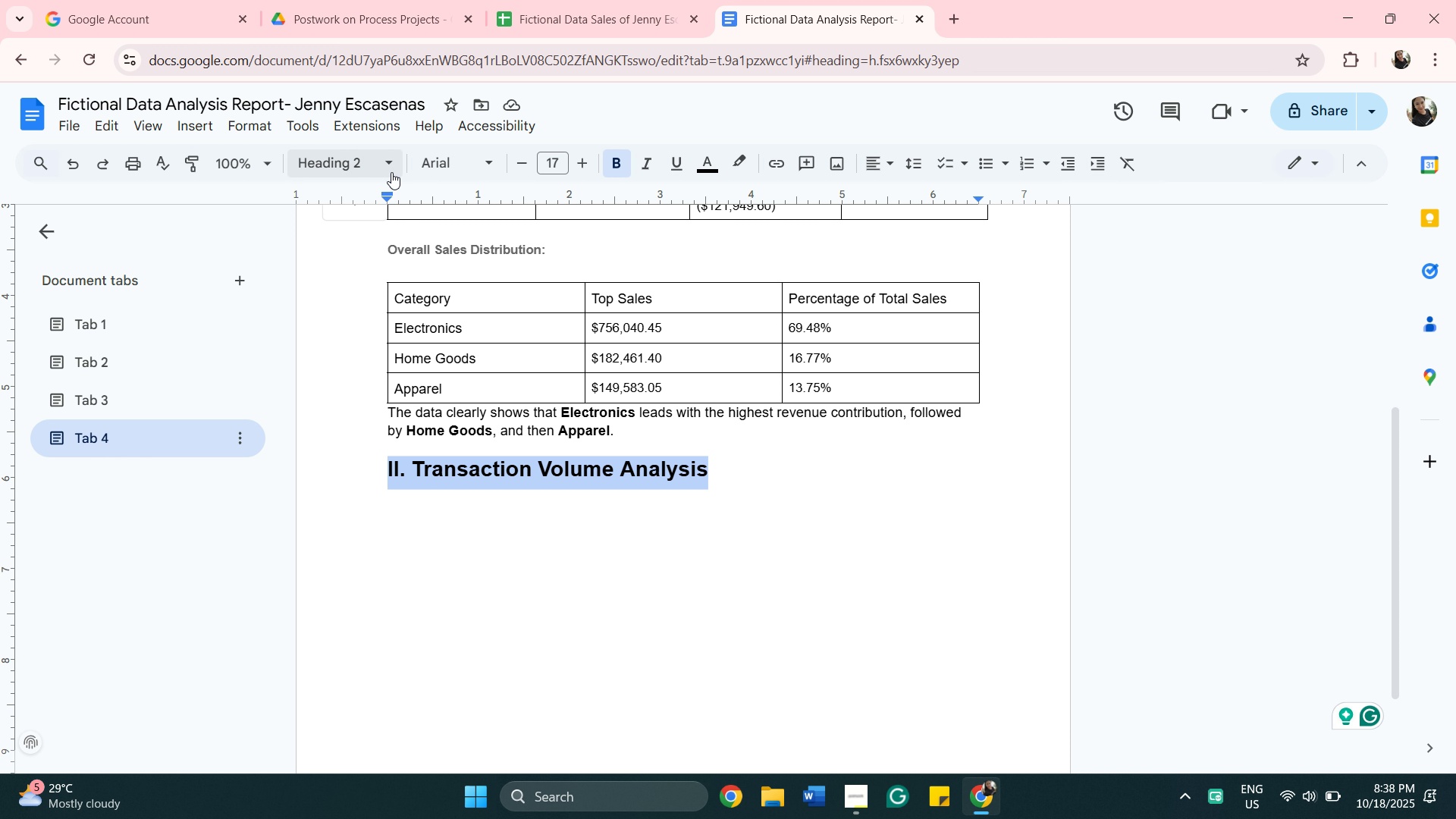 
left_click([391, 172])
 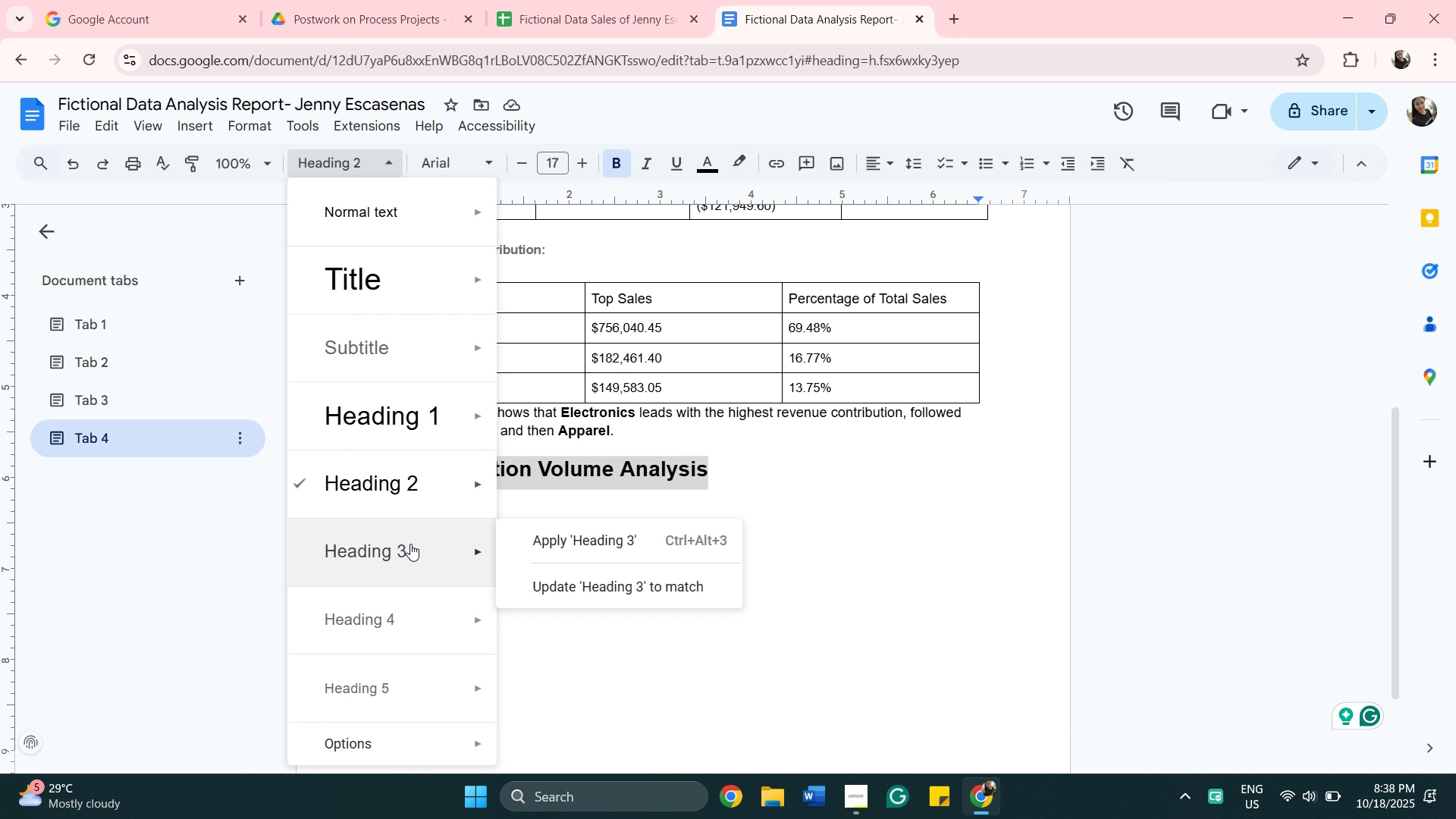 
left_click([410, 544])
 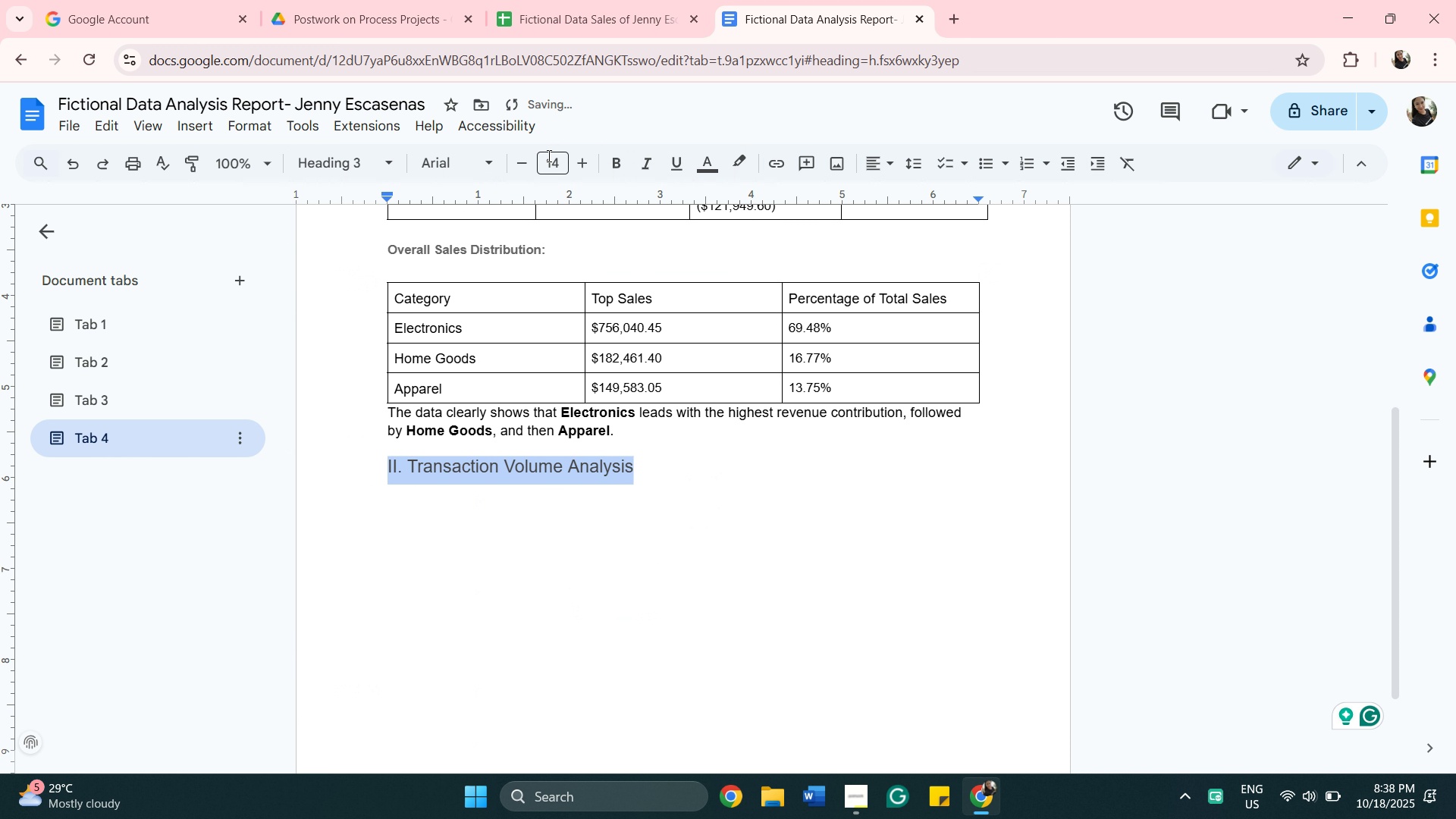 
left_click([479, 157])
 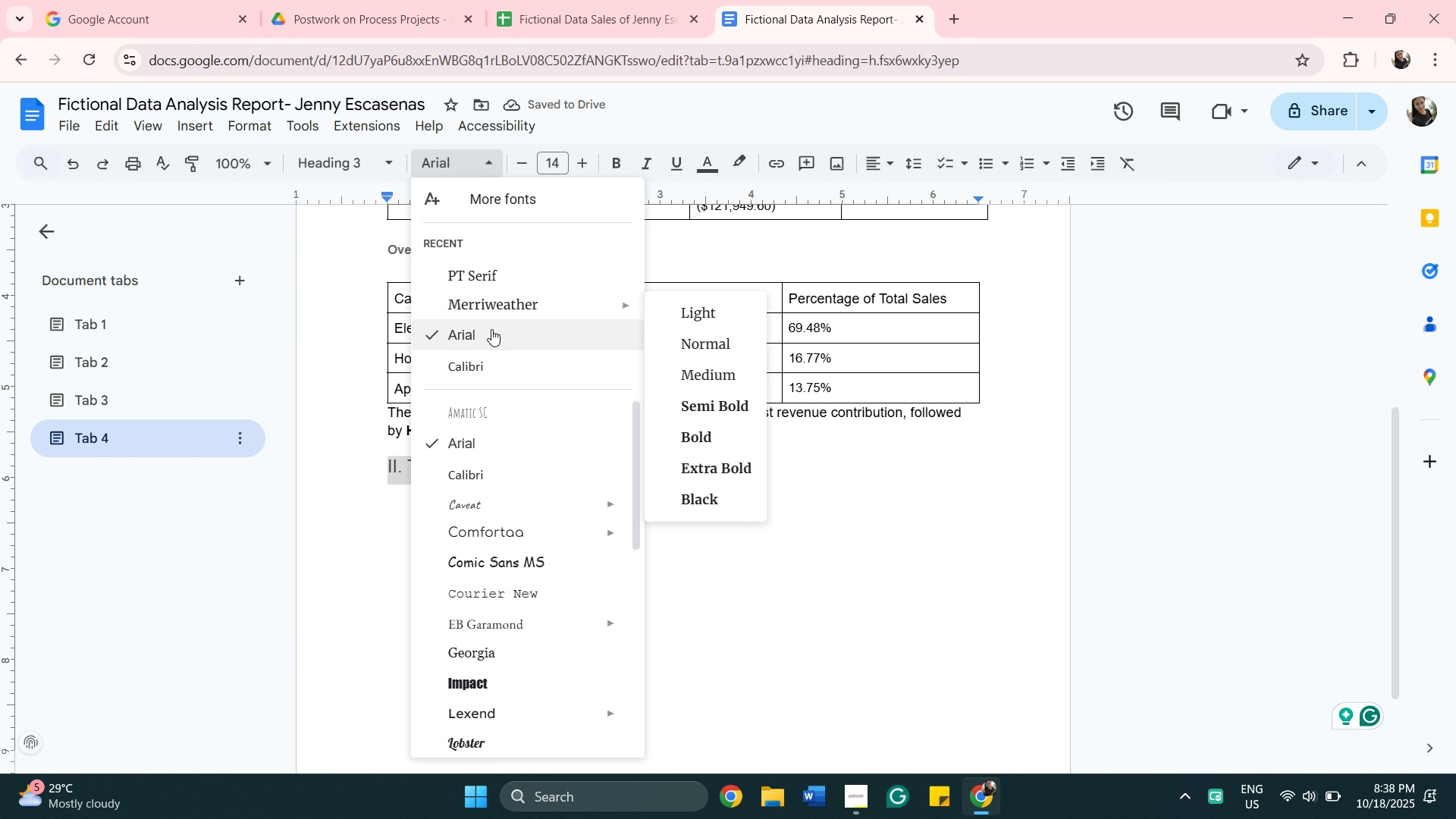 
left_click([482, 275])
 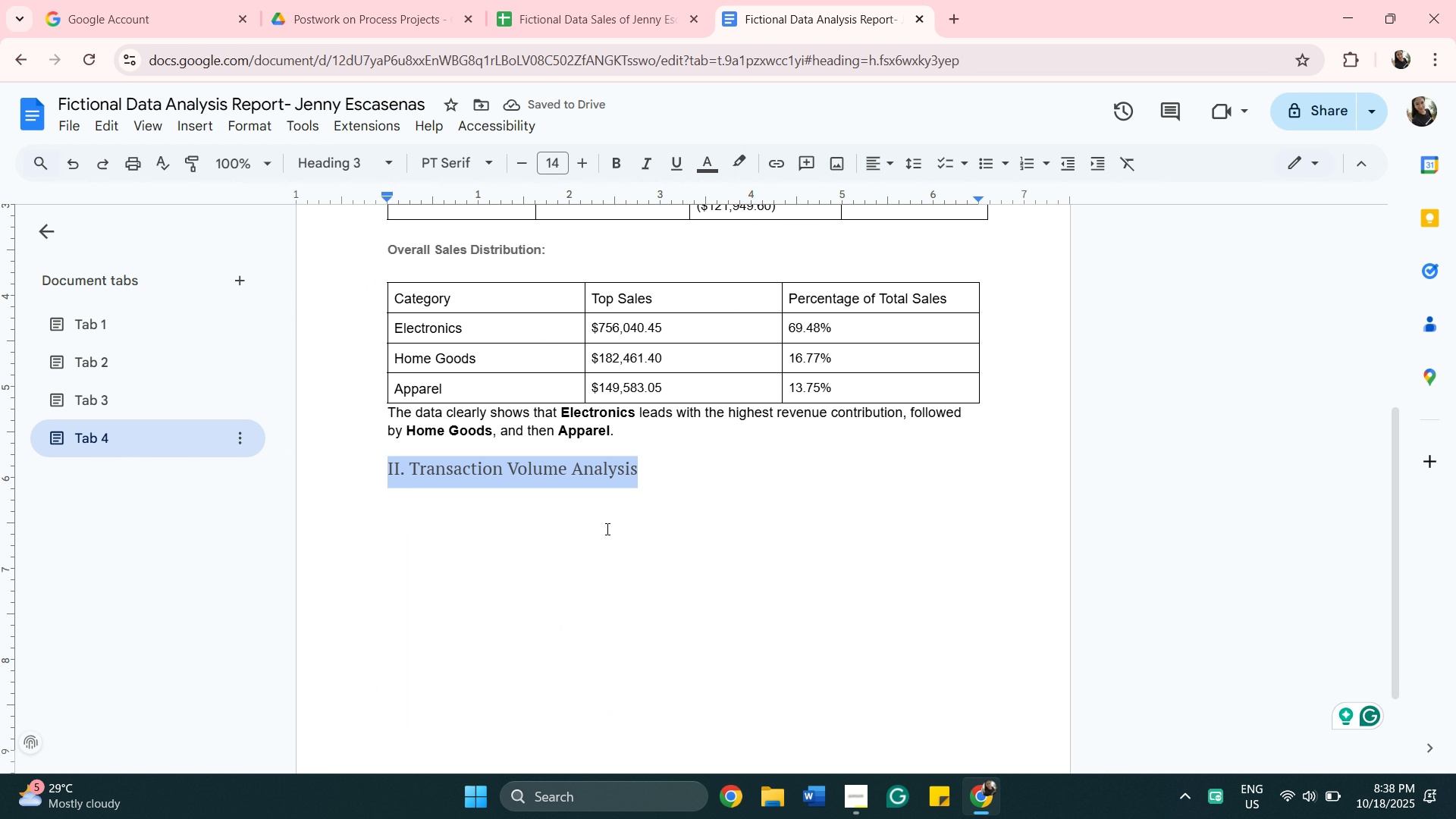 
scroll: coordinate [602, 513], scroll_direction: up, amount: 6.0
 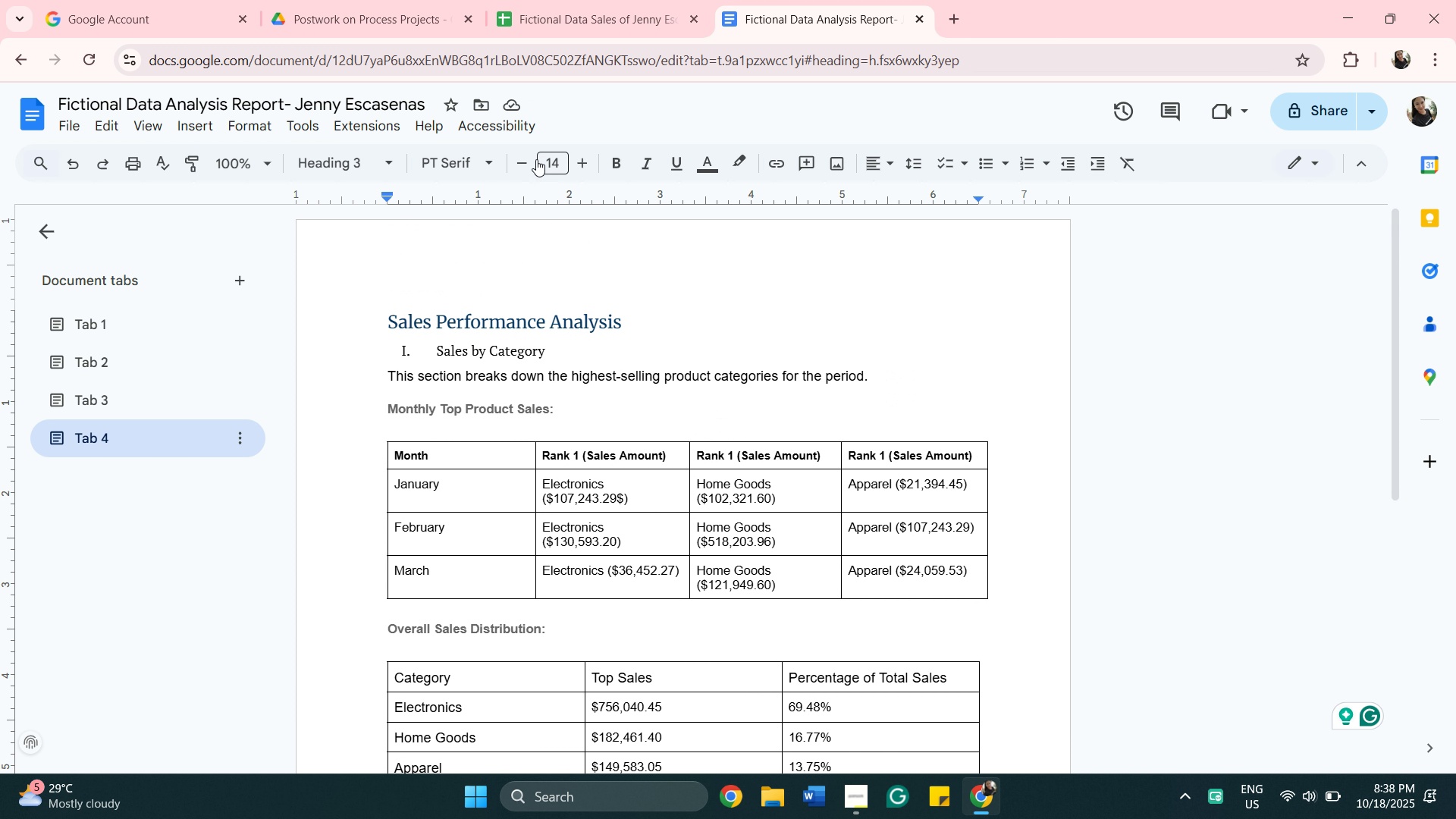 
left_click([526, 158])
 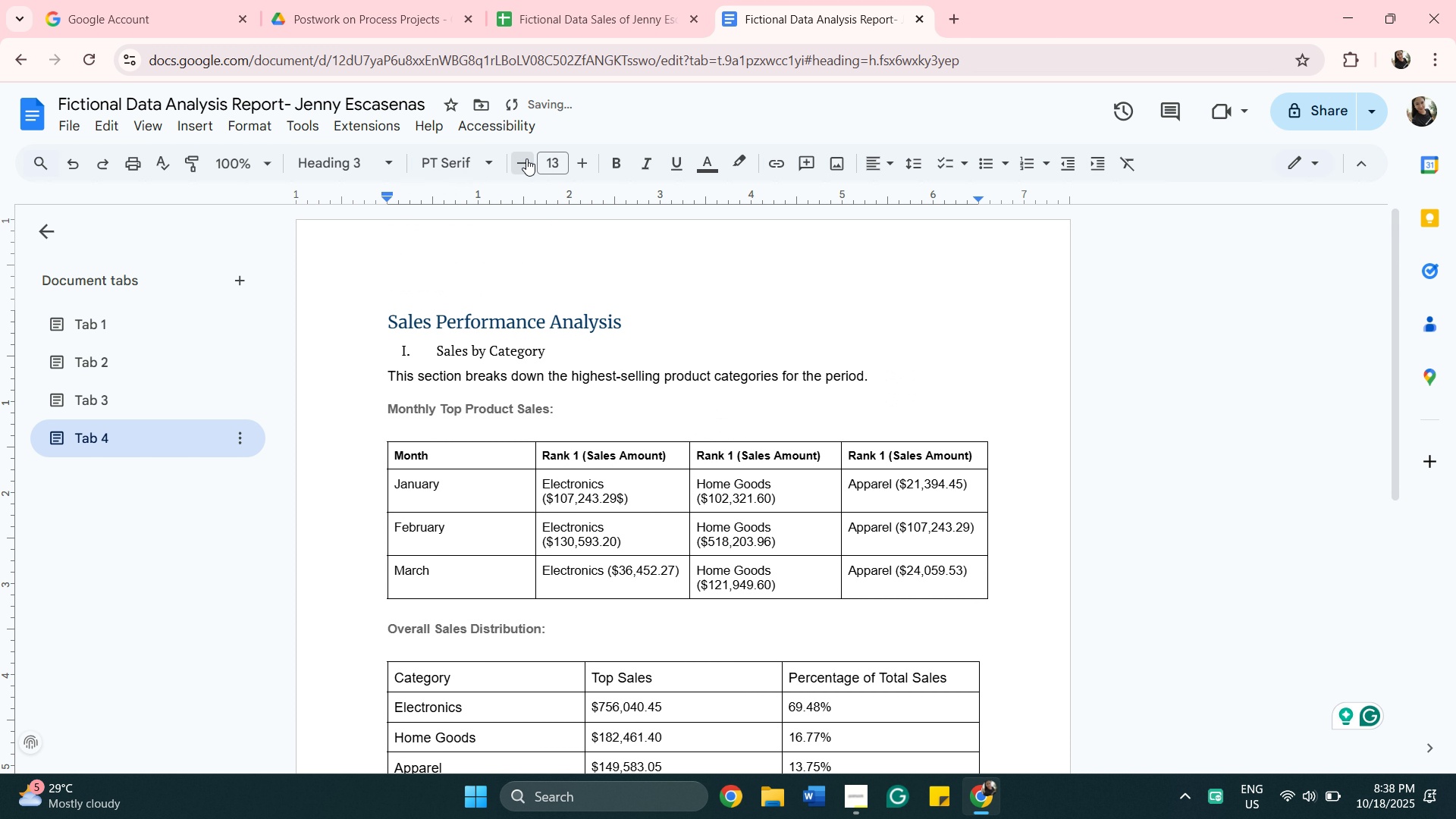 
left_click([526, 158])
 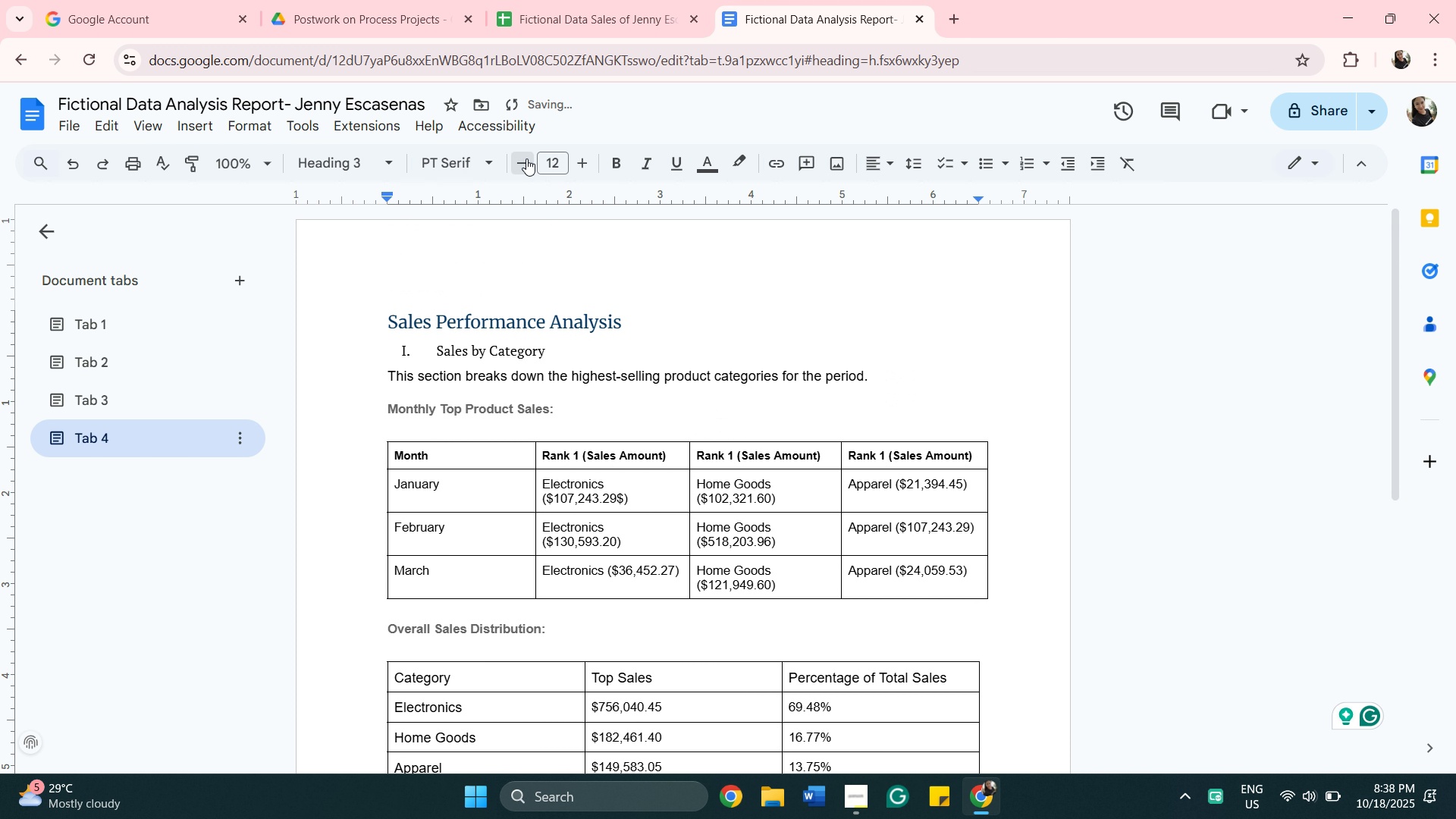 
left_click([526, 158])
 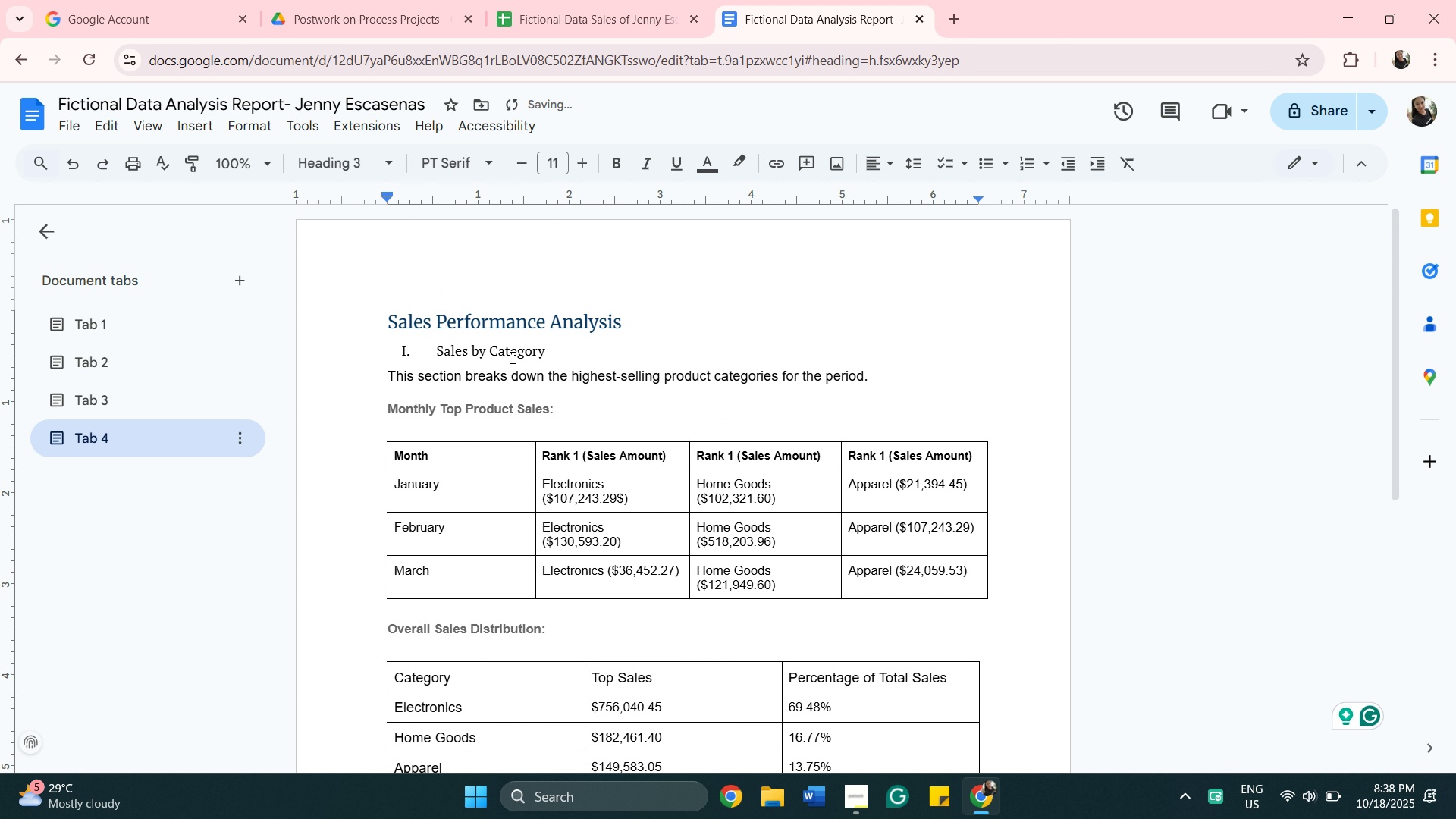 
left_click([509, 353])
 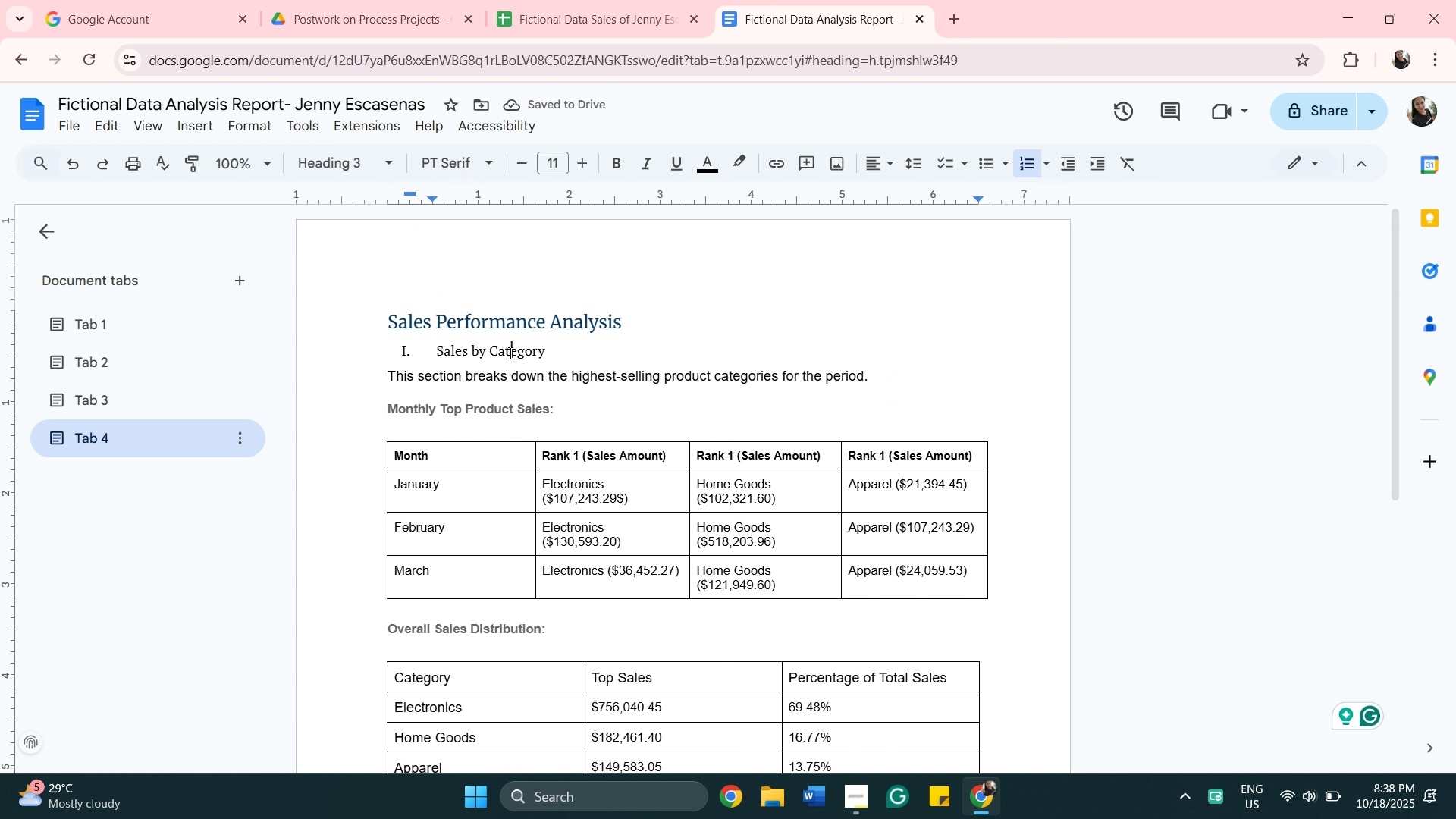 
scroll: coordinate [509, 353], scroll_direction: down, amount: 5.0
 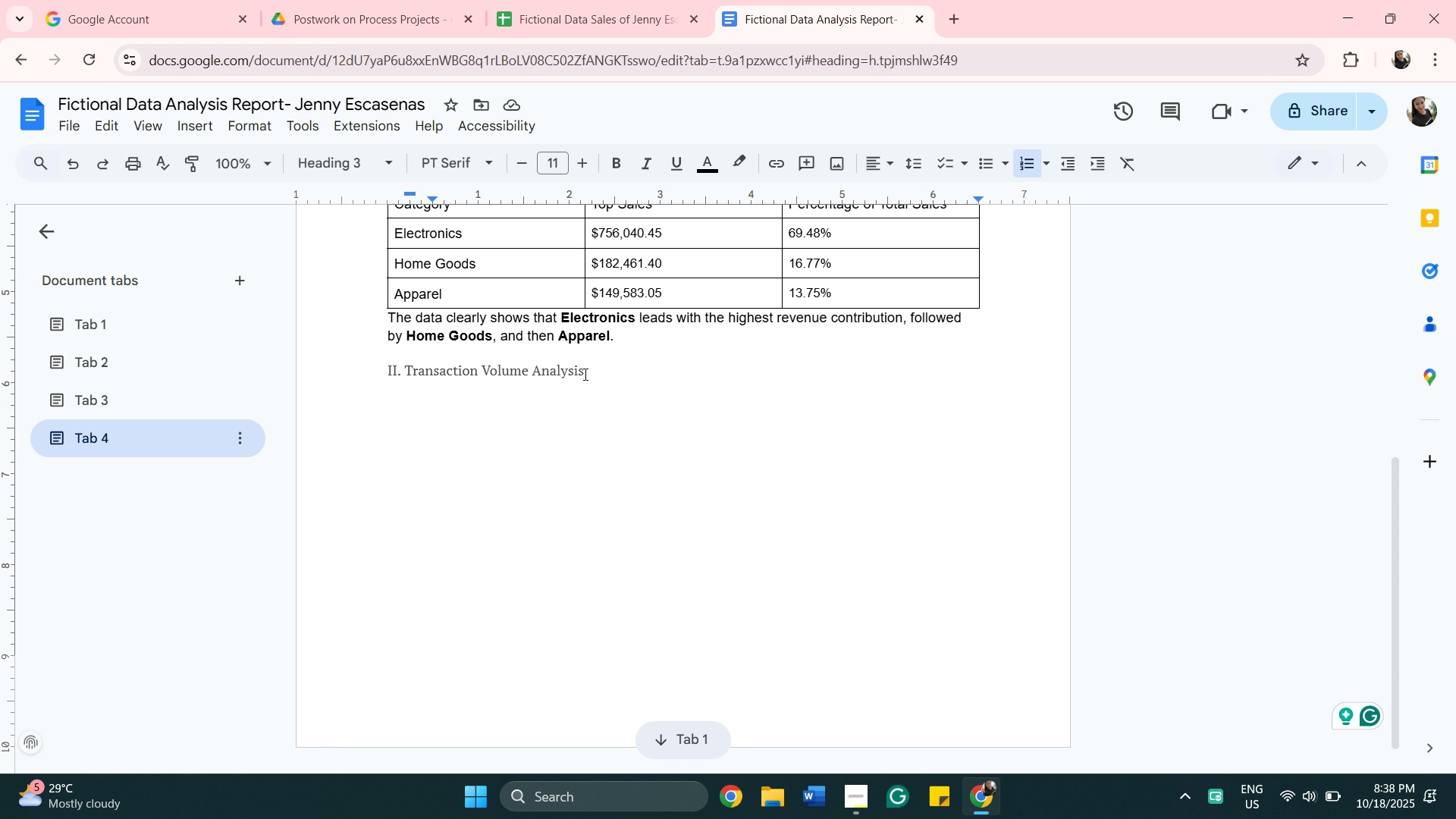 
left_click_drag(start_coordinate=[588, 372], to_coordinate=[389, 365])
 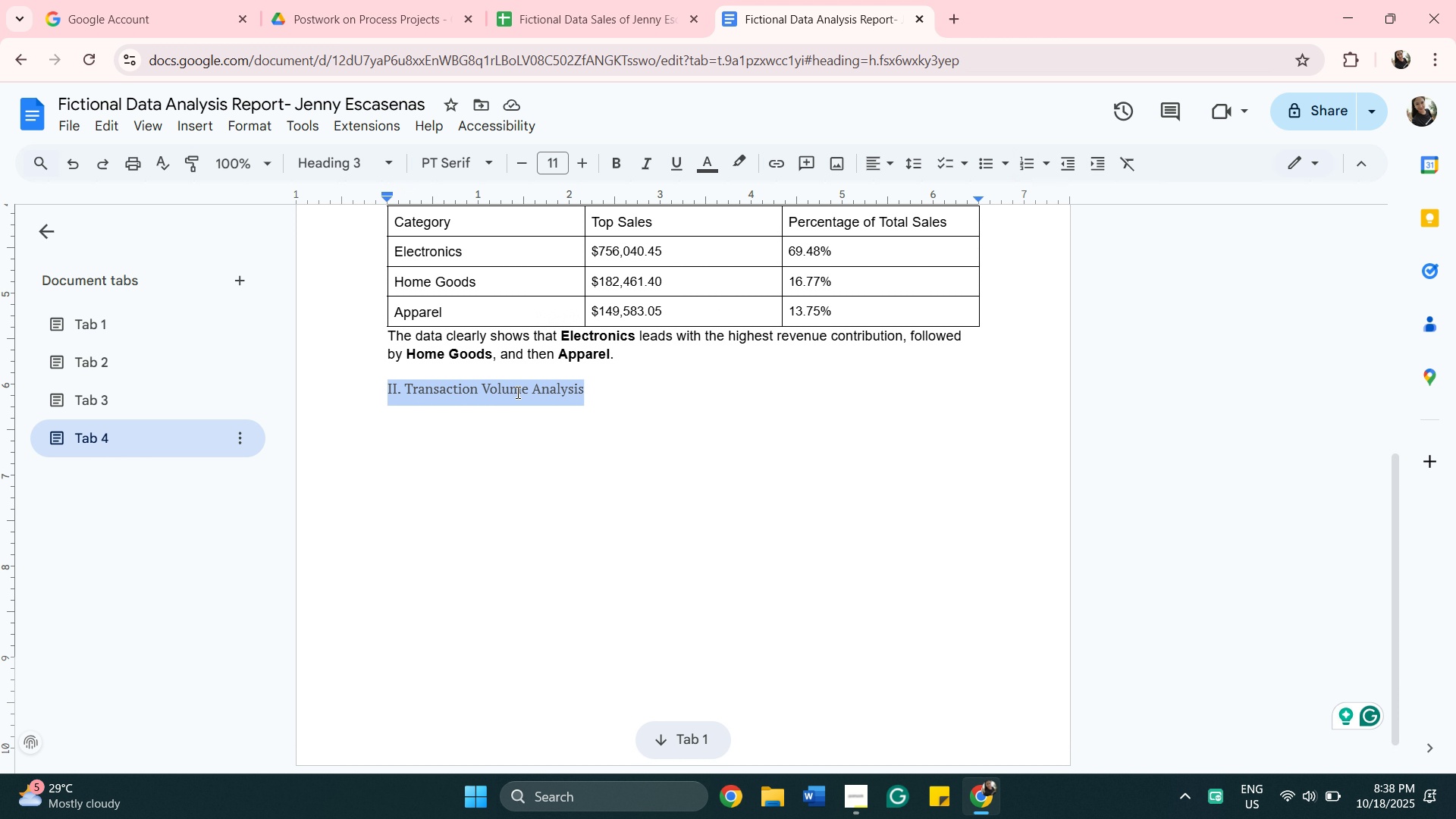 
scroll: coordinate [529, 388], scroll_direction: up, amount: 5.0
 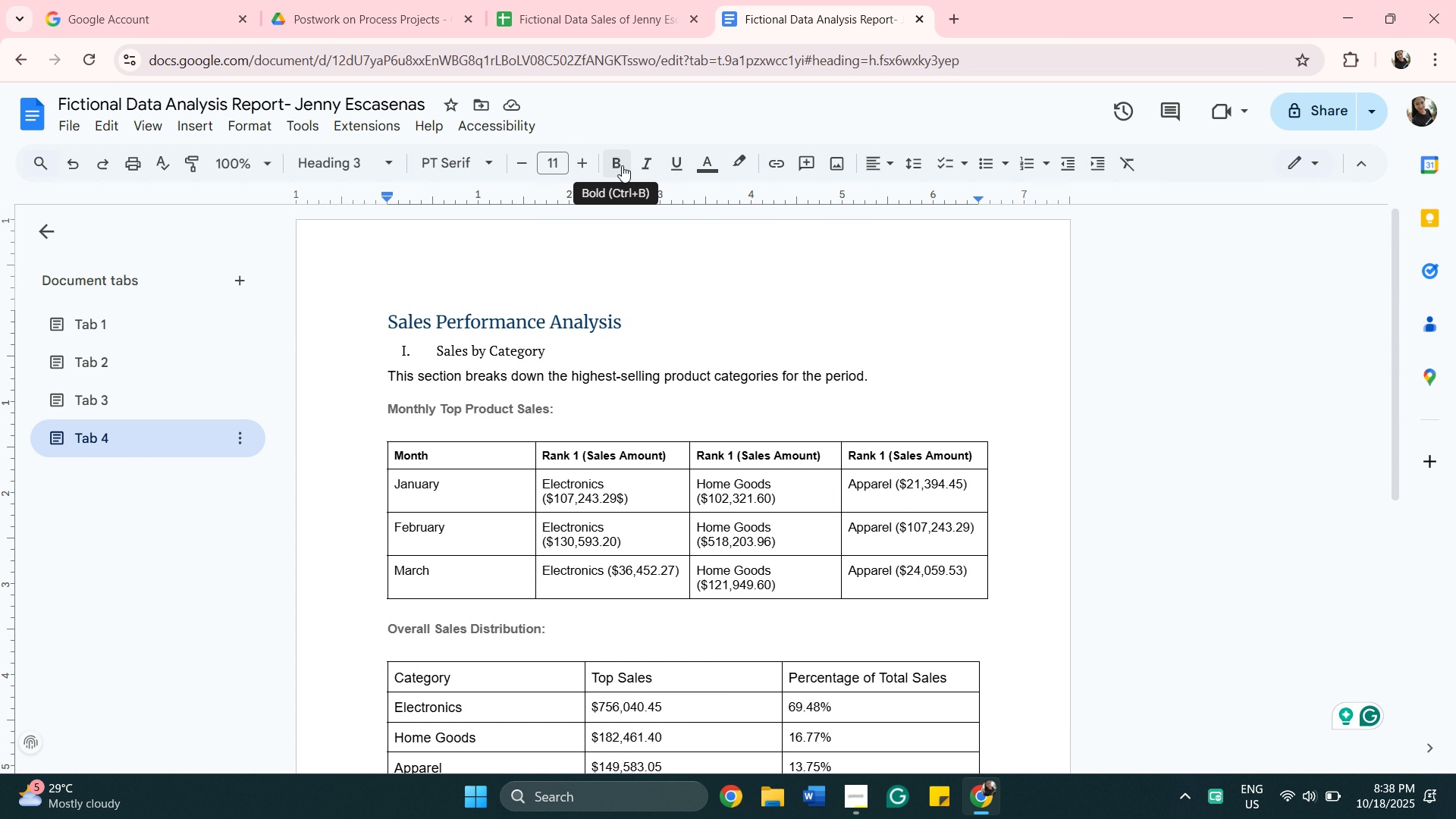 
scroll: coordinate [731, 411], scroll_direction: down, amount: 9.0
 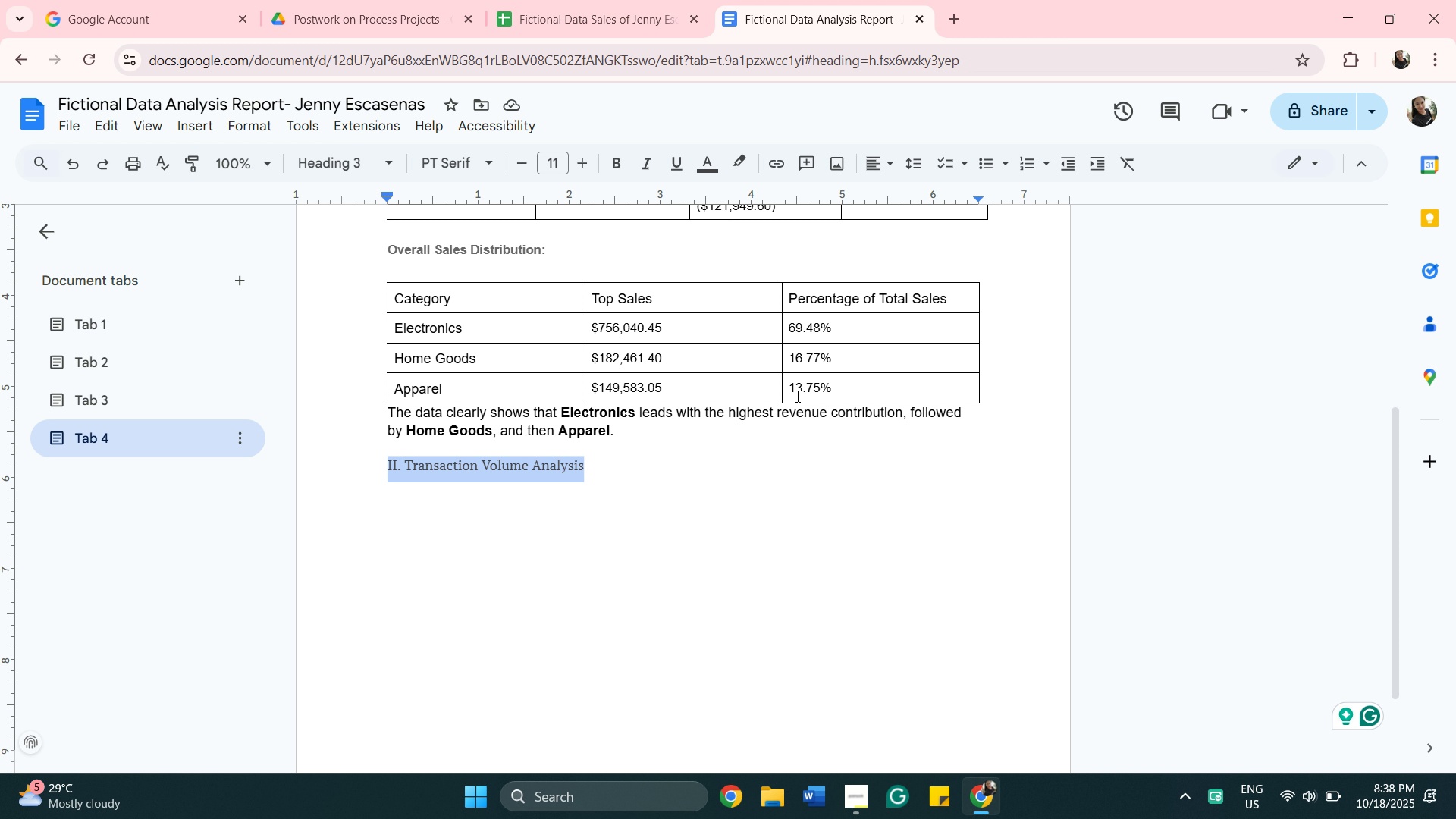 
scroll: coordinate [753, 557], scroll_direction: up, amount: 4.0
 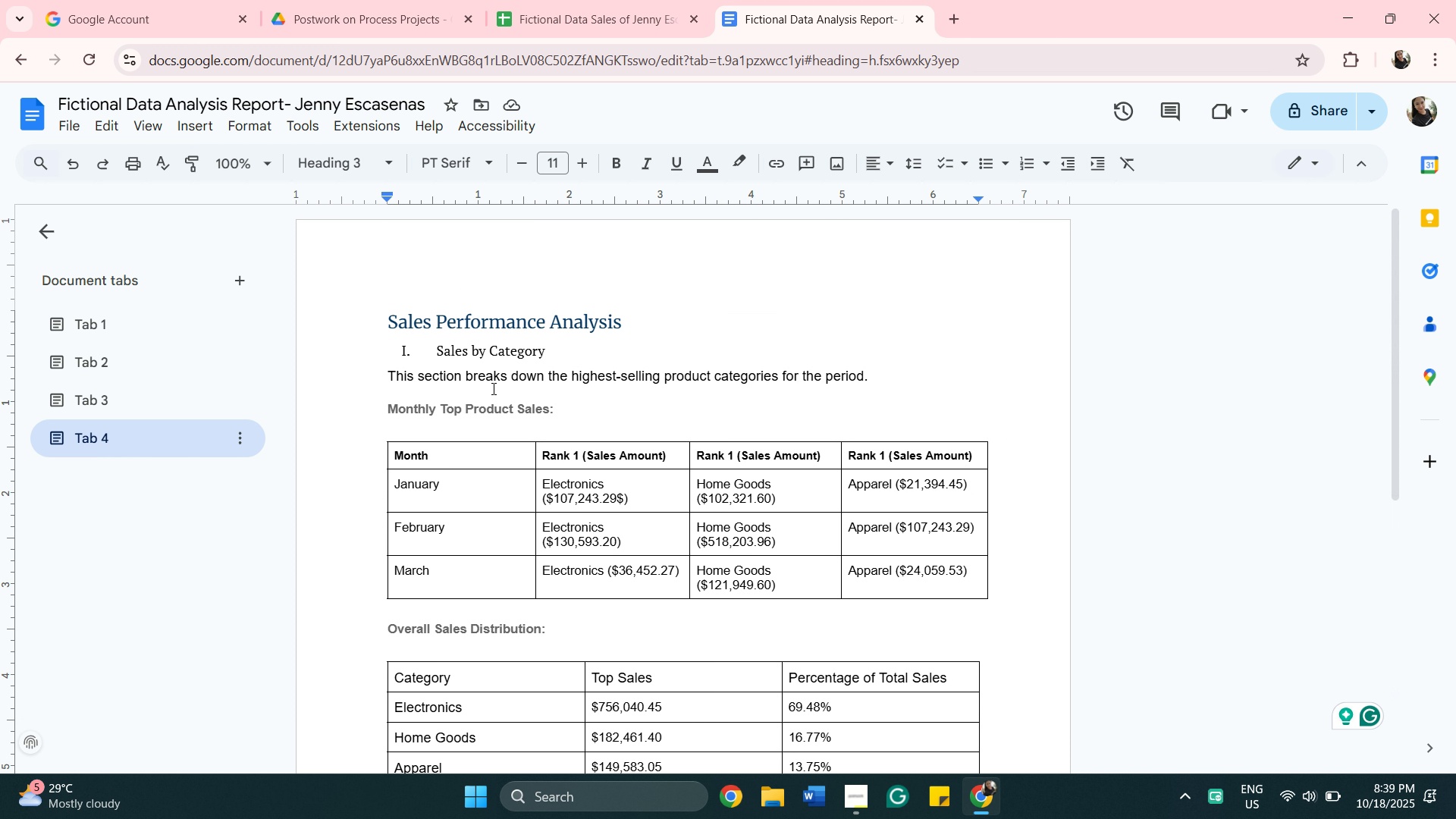 
scroll: coordinate [494, 372], scroll_direction: down, amount: 5.0
 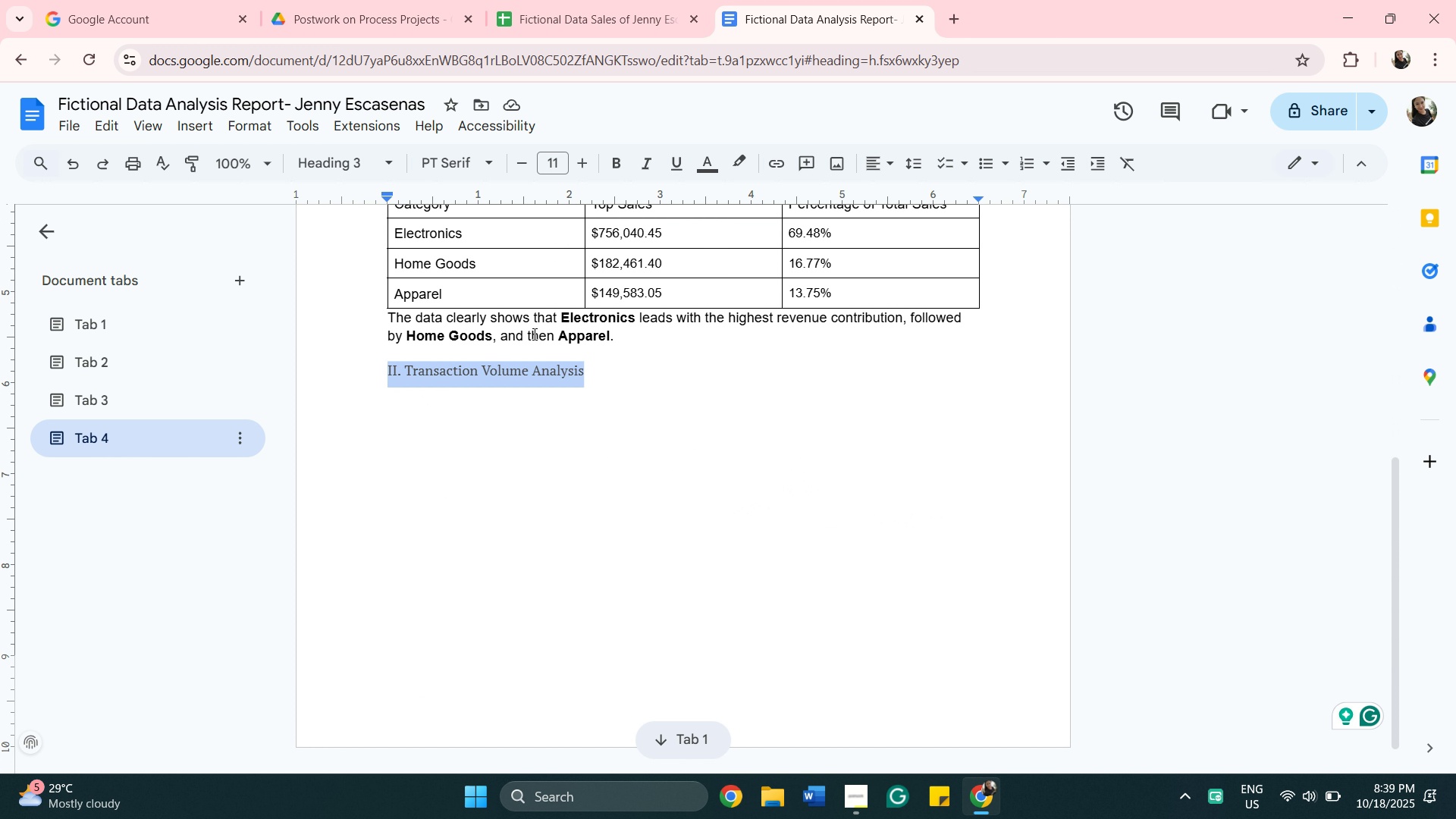 
scroll: coordinate [524, 308], scroll_direction: up, amount: 3.0
 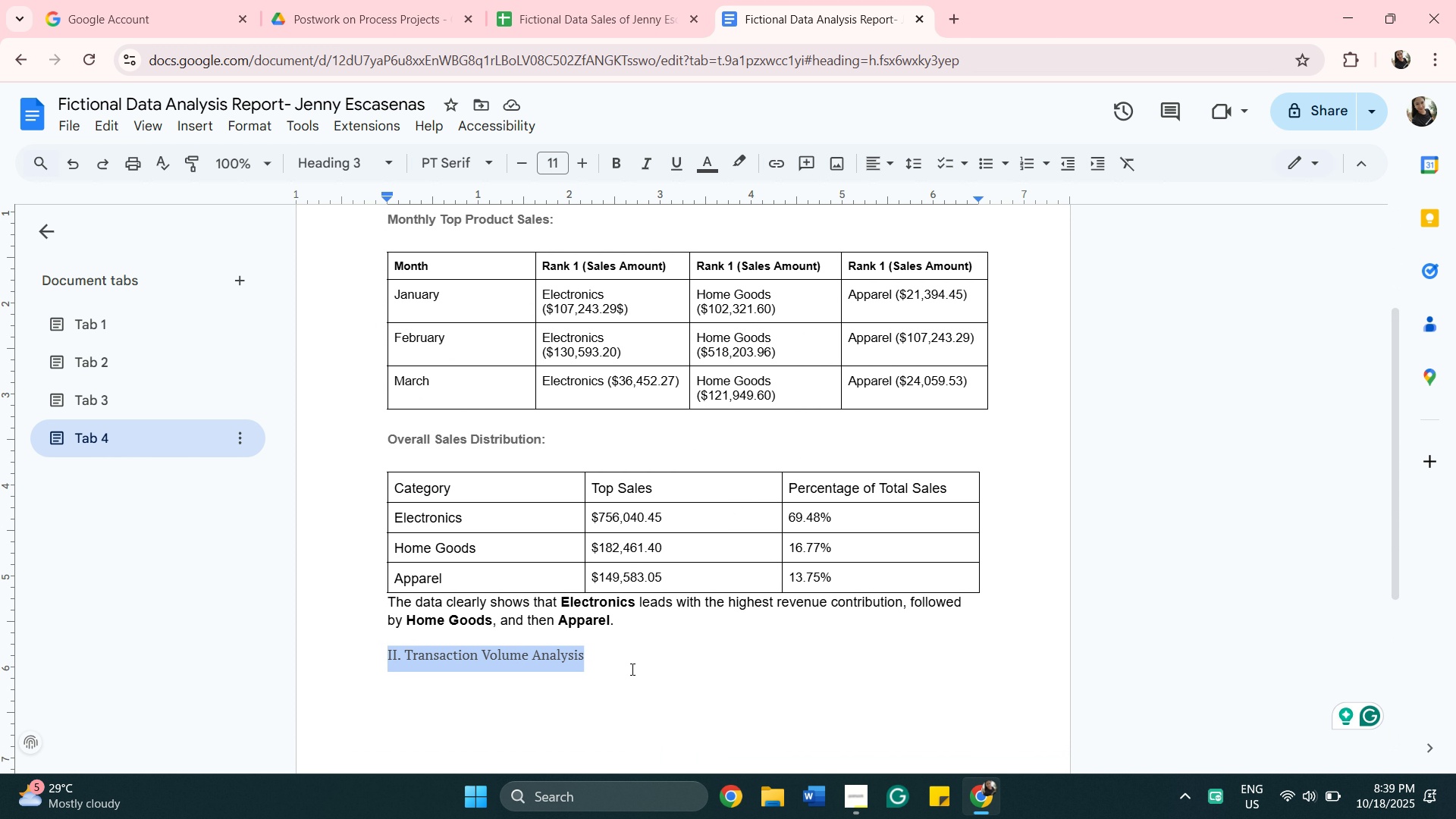 
left_click([625, 660])
 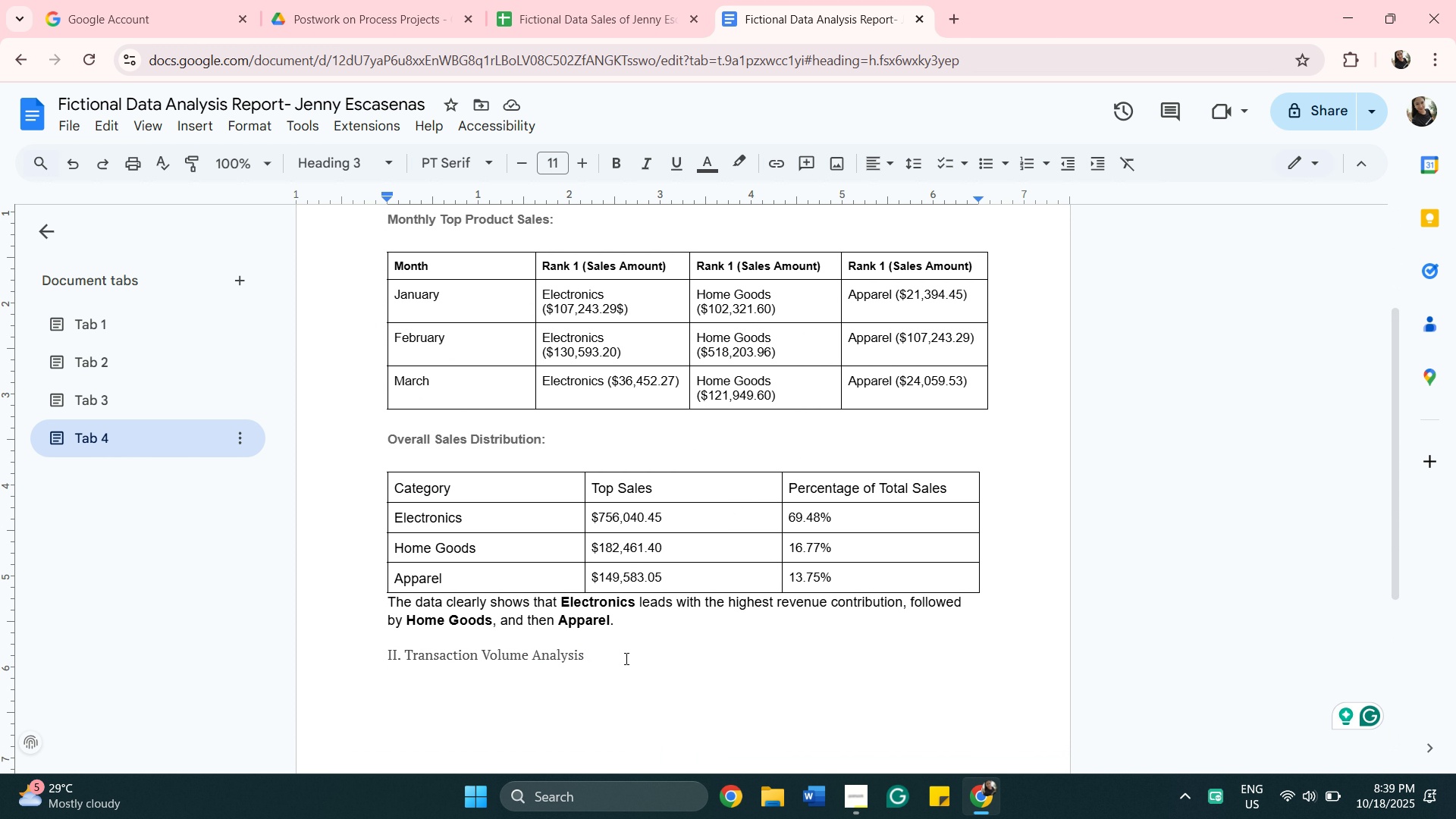 
scroll: coordinate [651, 704], scroll_direction: up, amount: 2.0
 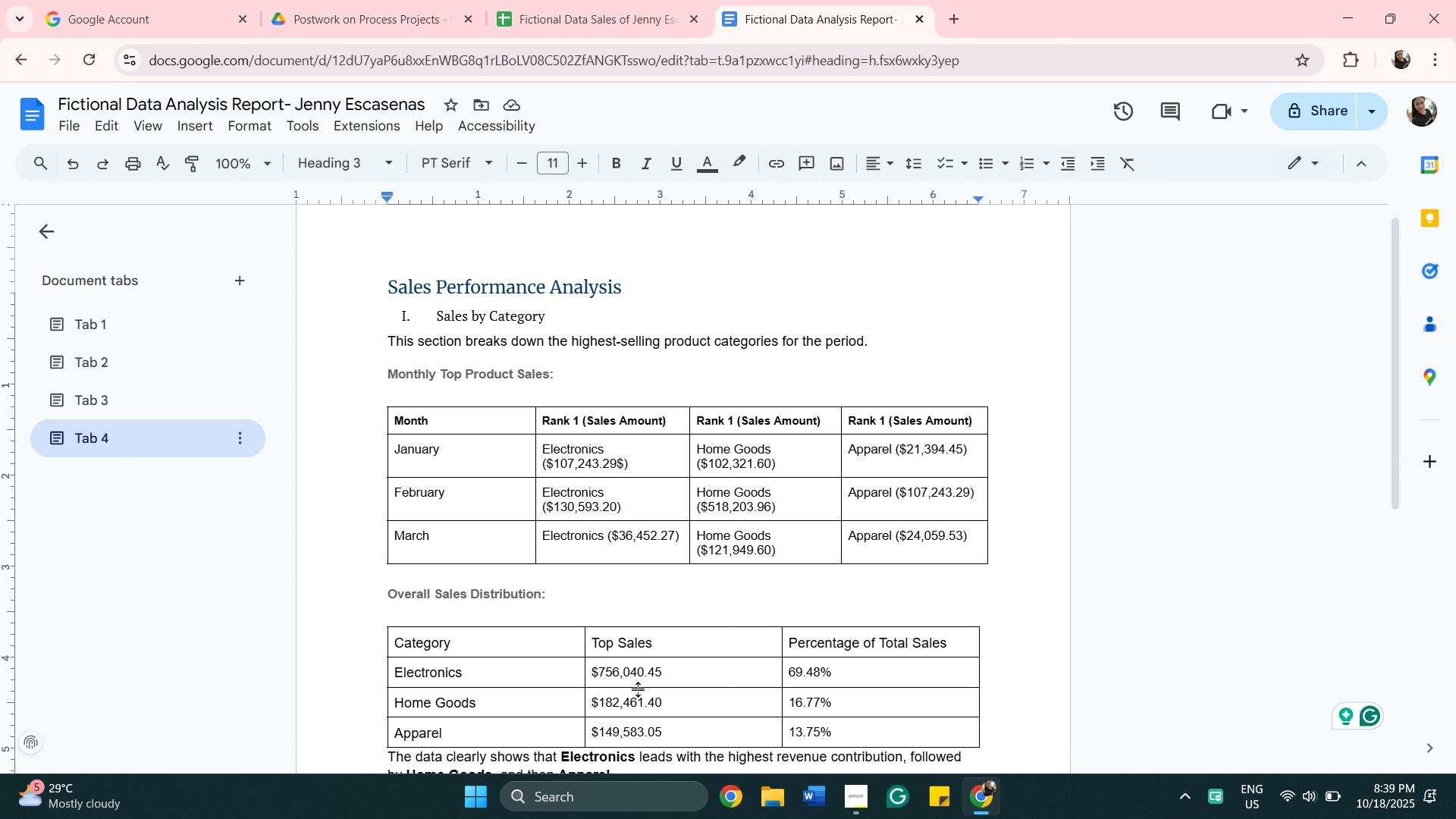 
scroll: coordinate [639, 689], scroll_direction: down, amount: 3.0
 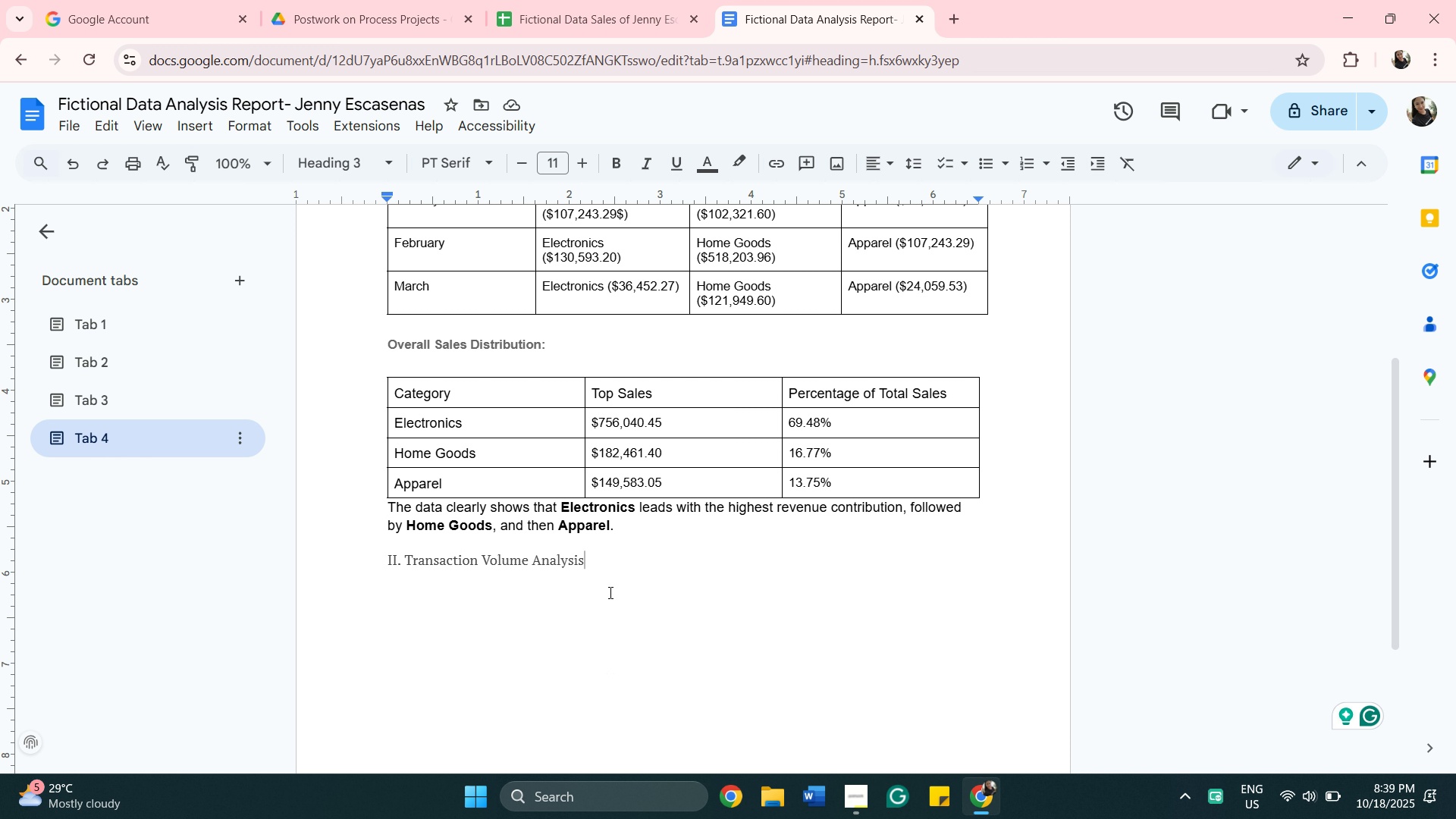 
key(Enter)
 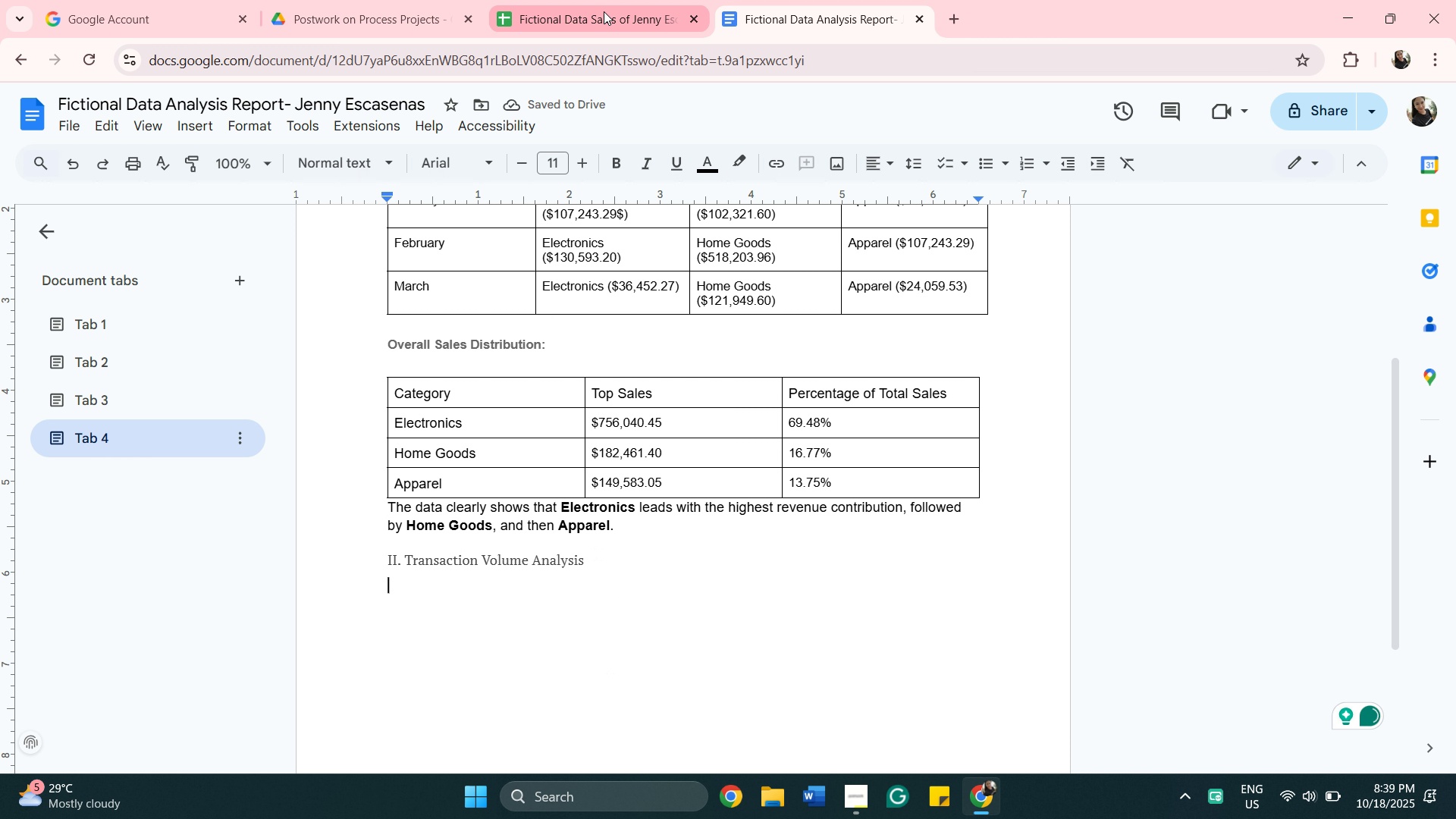 
wait(8.17)
 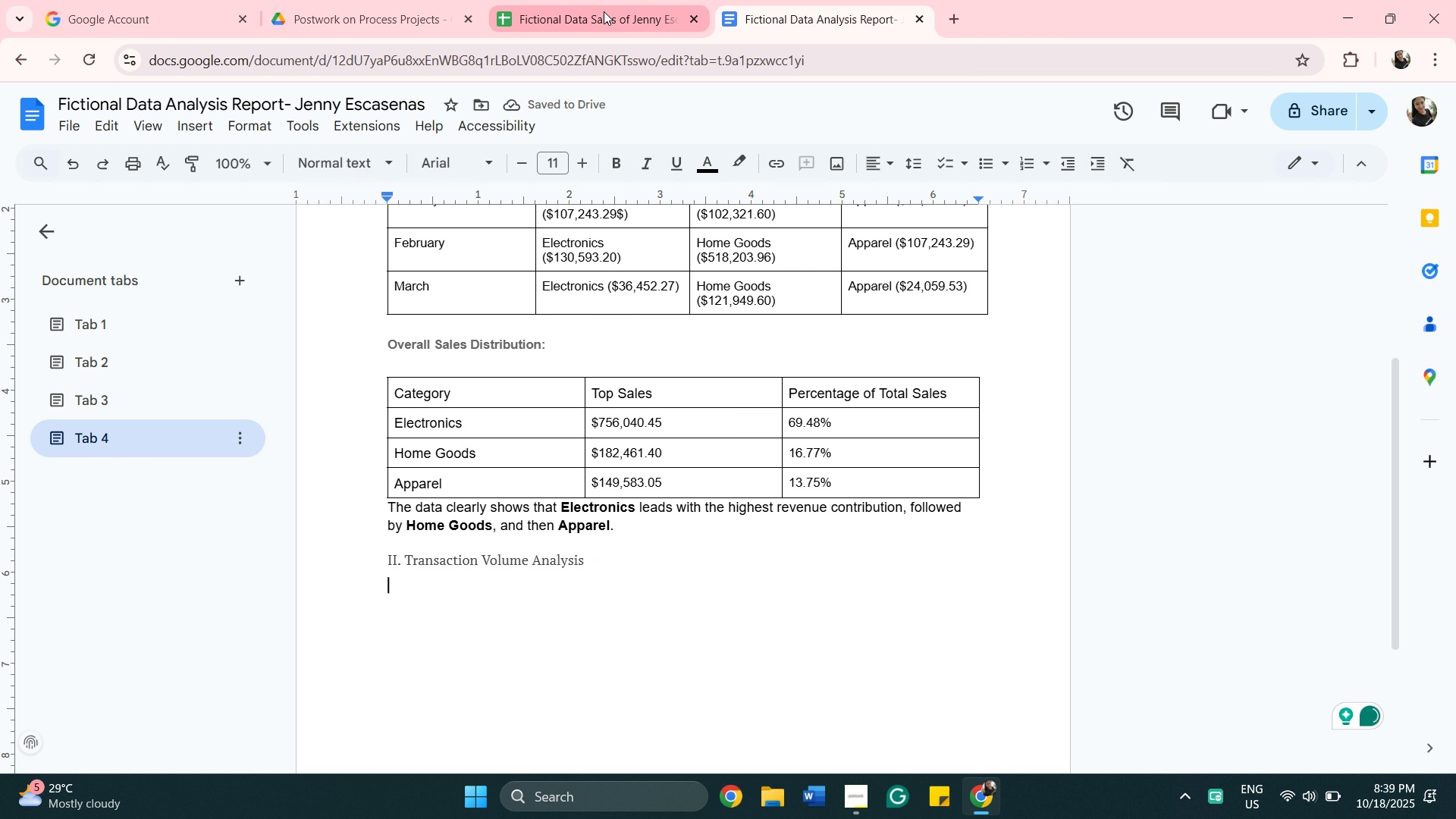 
left_click_drag(start_coordinate=[619, 532], to_coordinate=[397, 397])
 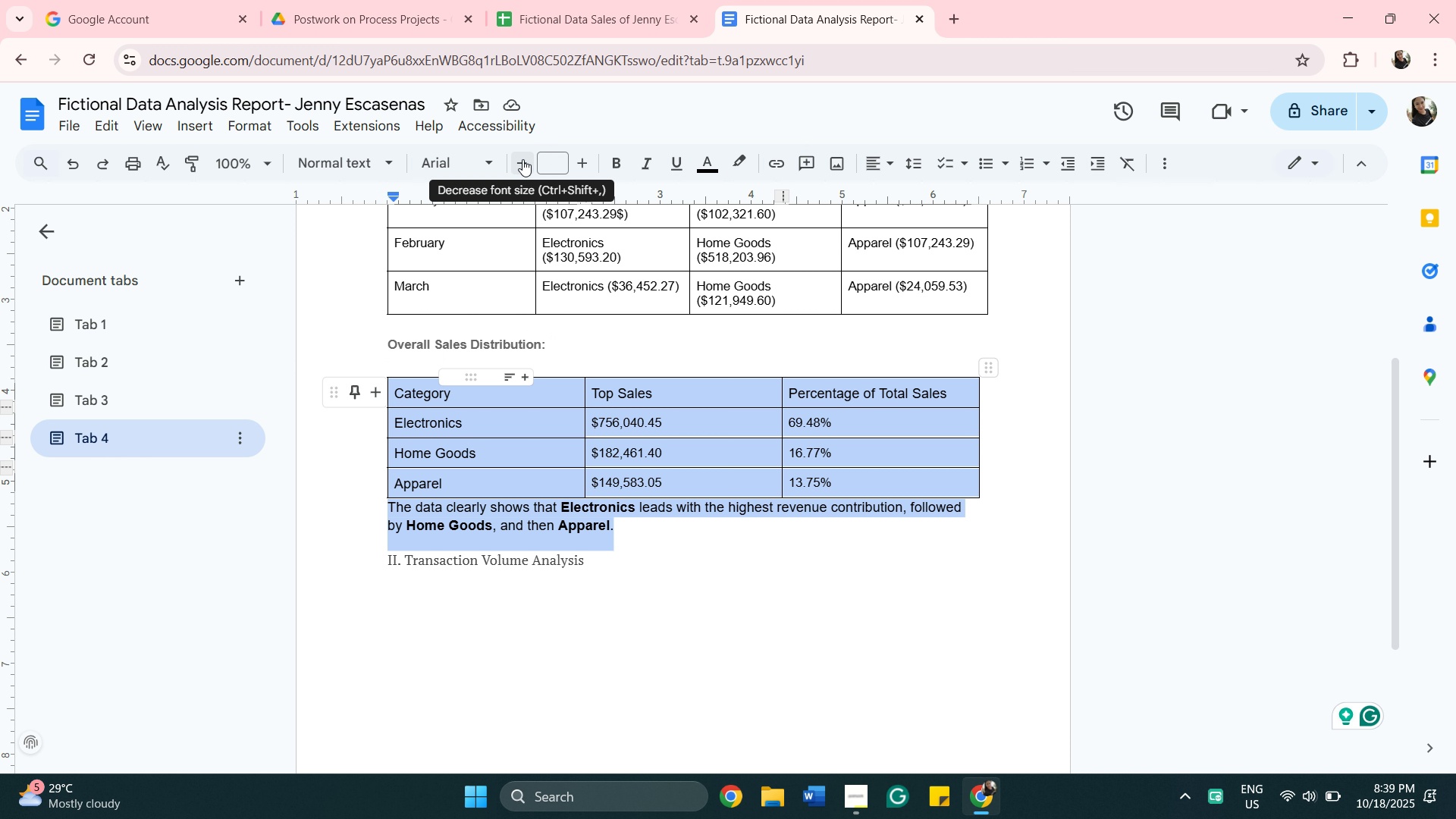 
left_click([547, 158])
 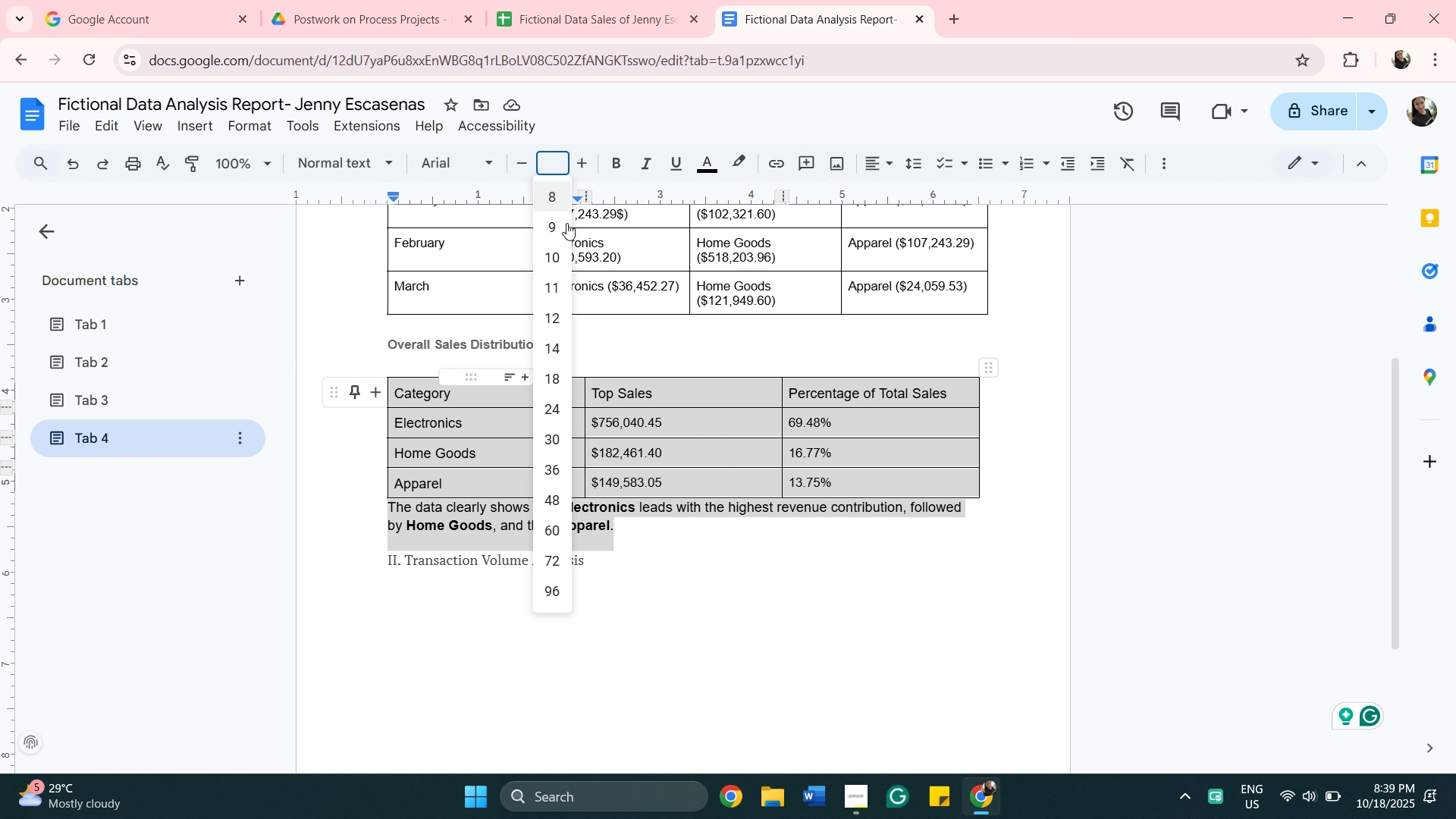 
left_click([544, 261])
 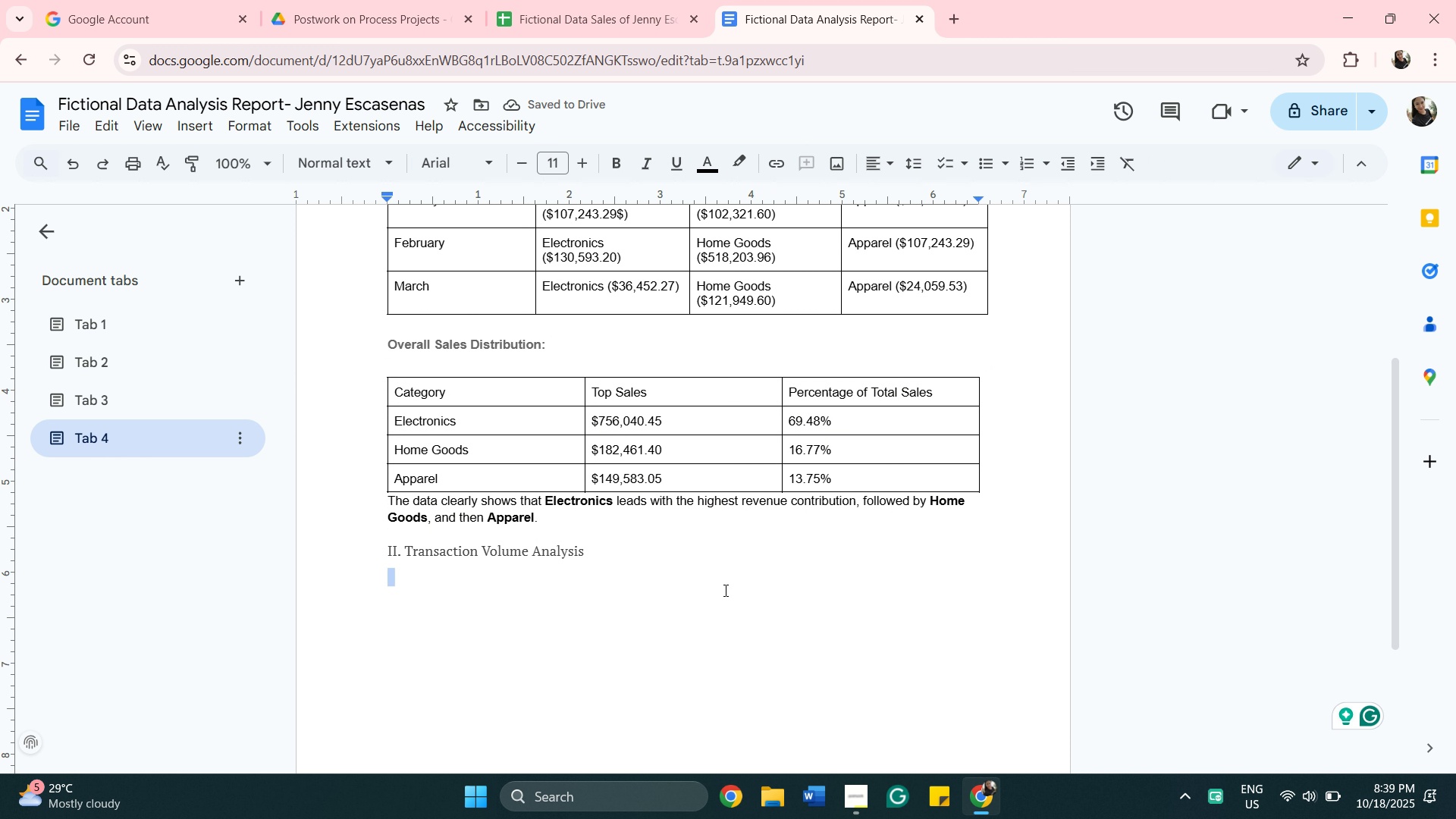 
wait(6.31)
 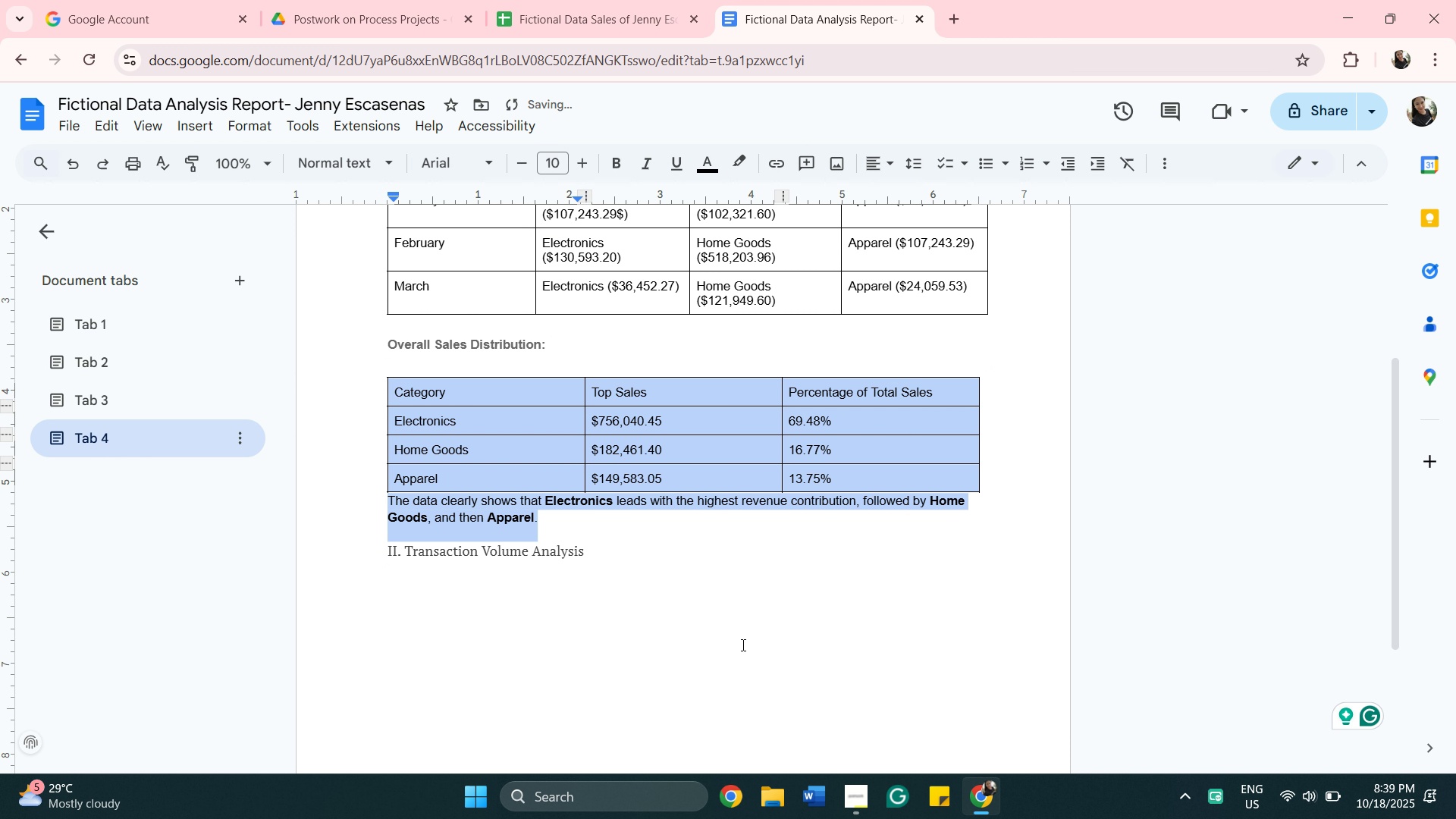 
mouse_move([475, 397])
 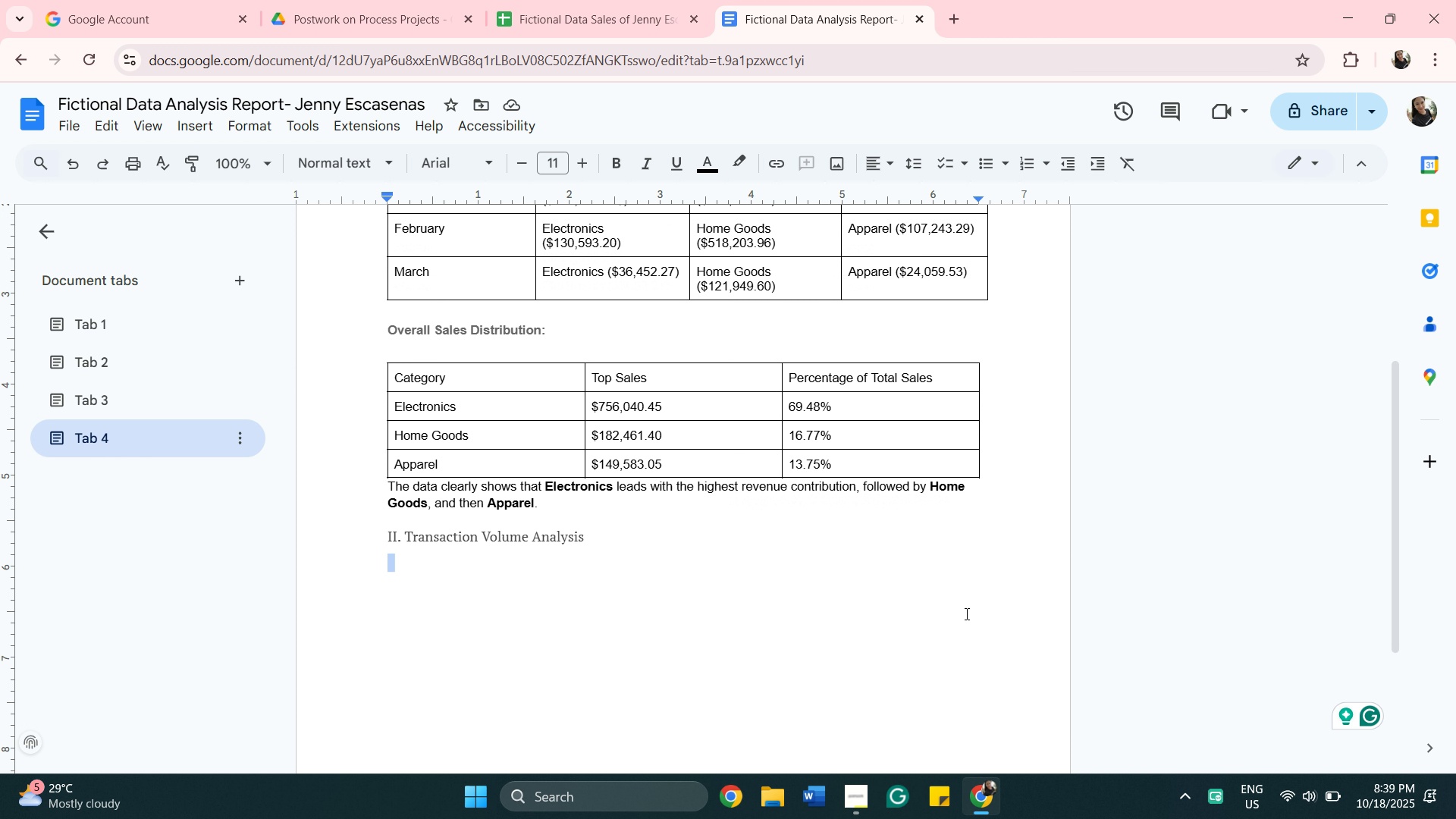 
scroll: coordinate [965, 613], scroll_direction: down, amount: 2.0
 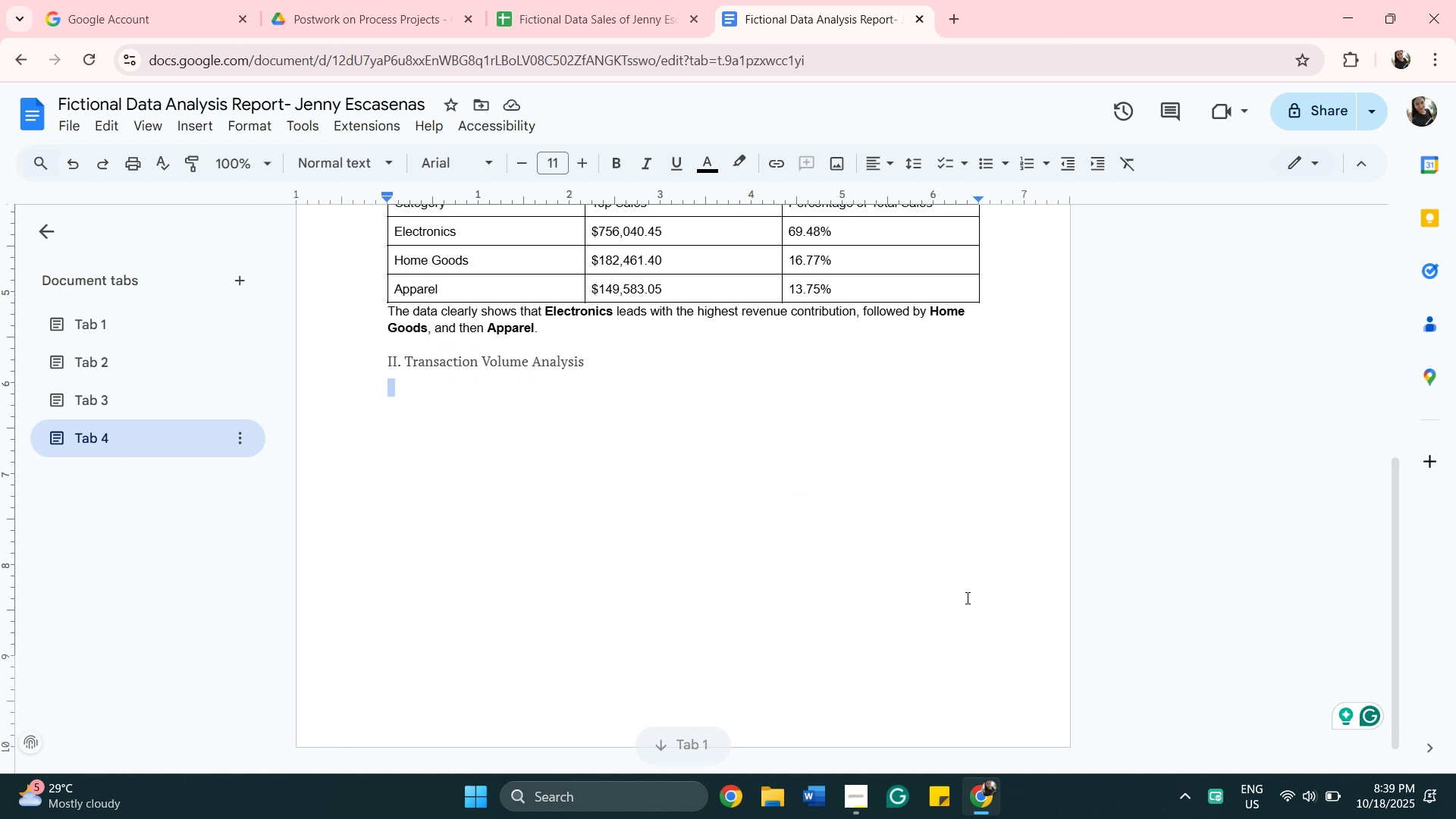 
scroll: coordinate [966, 596], scroll_direction: up, amount: 1.0
 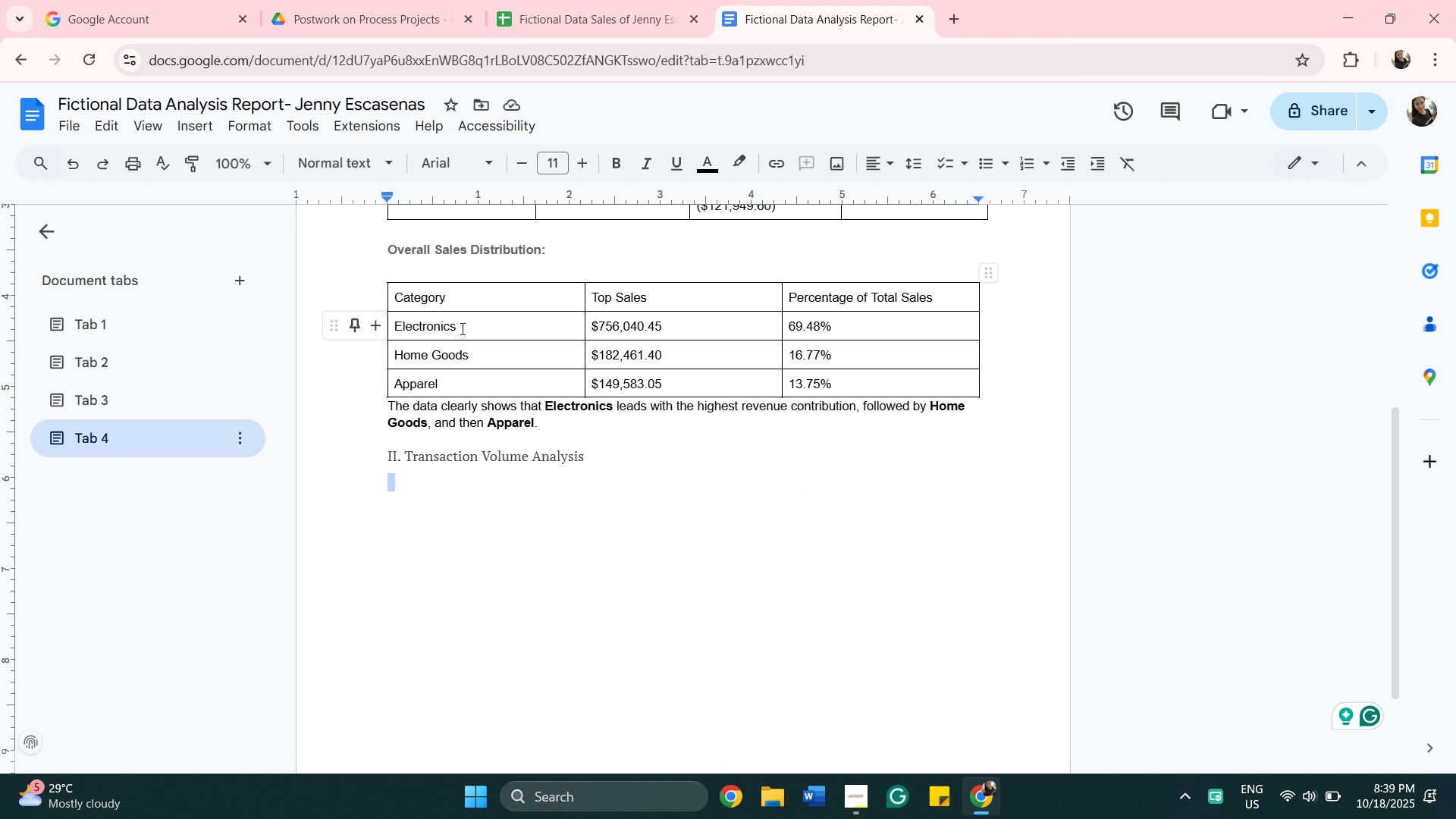 
wait(5.15)
 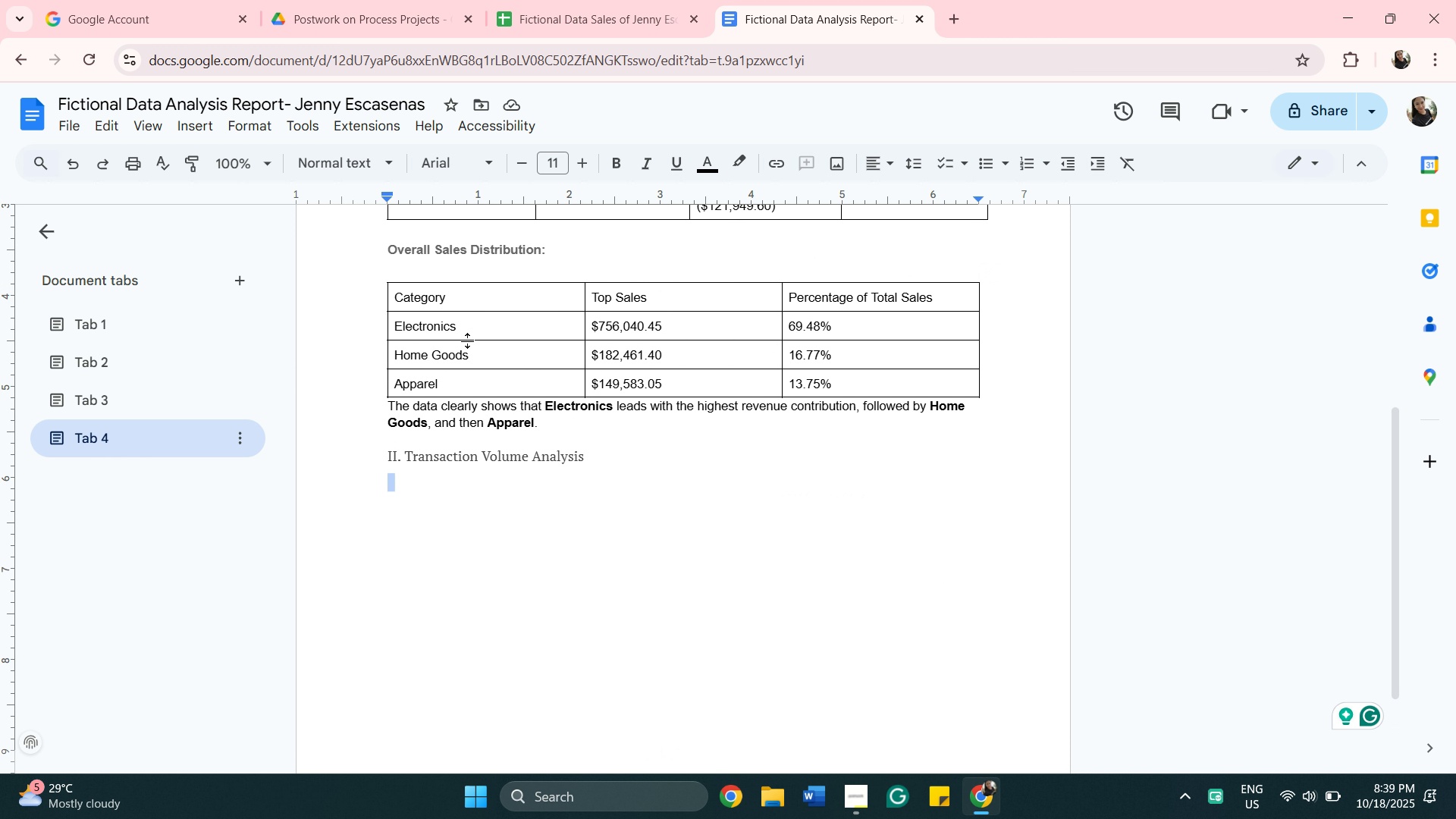 
left_click_drag(start_coordinate=[479, 385], to_coordinate=[398, 331])
 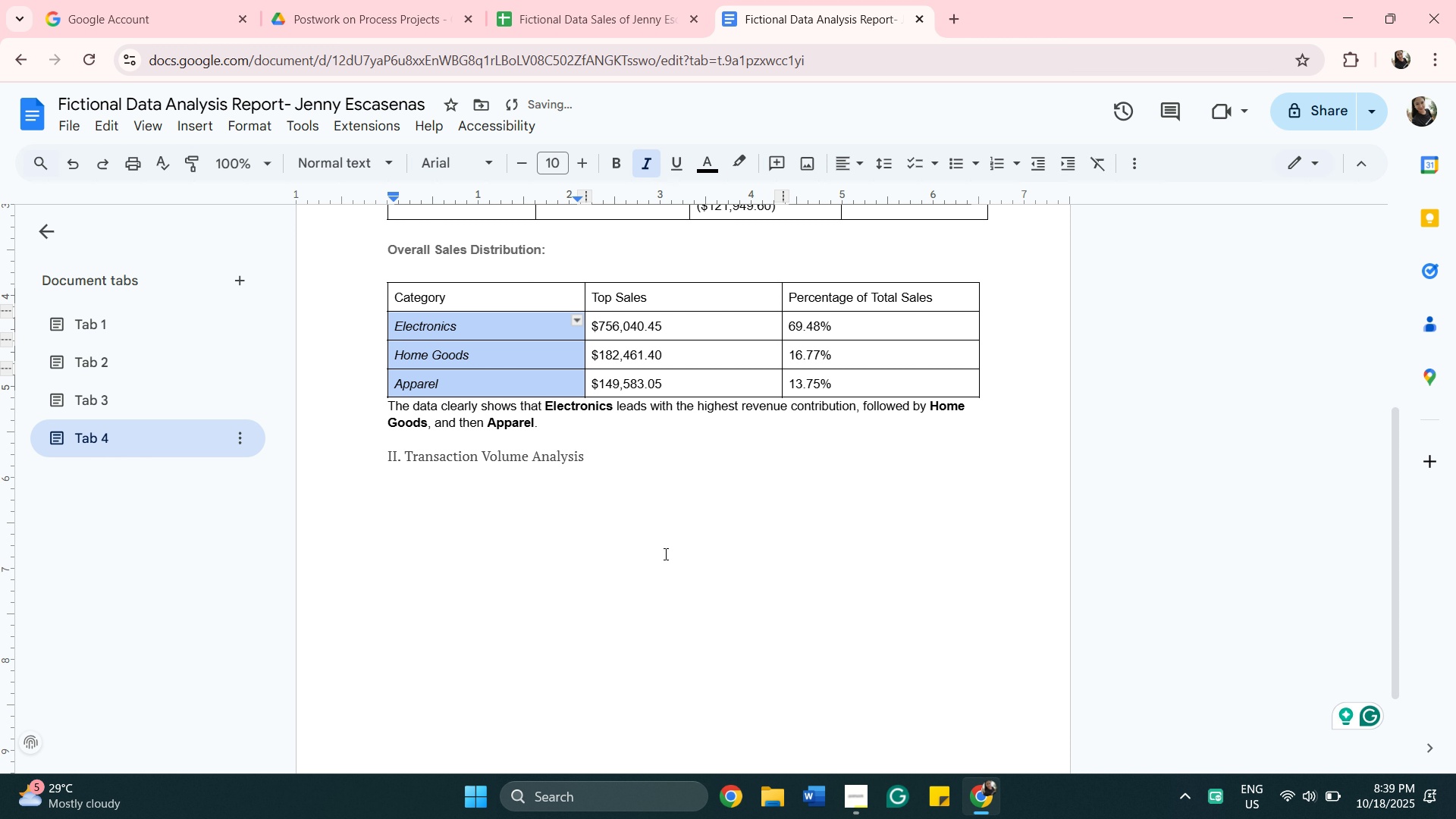 
left_click([654, 558])
 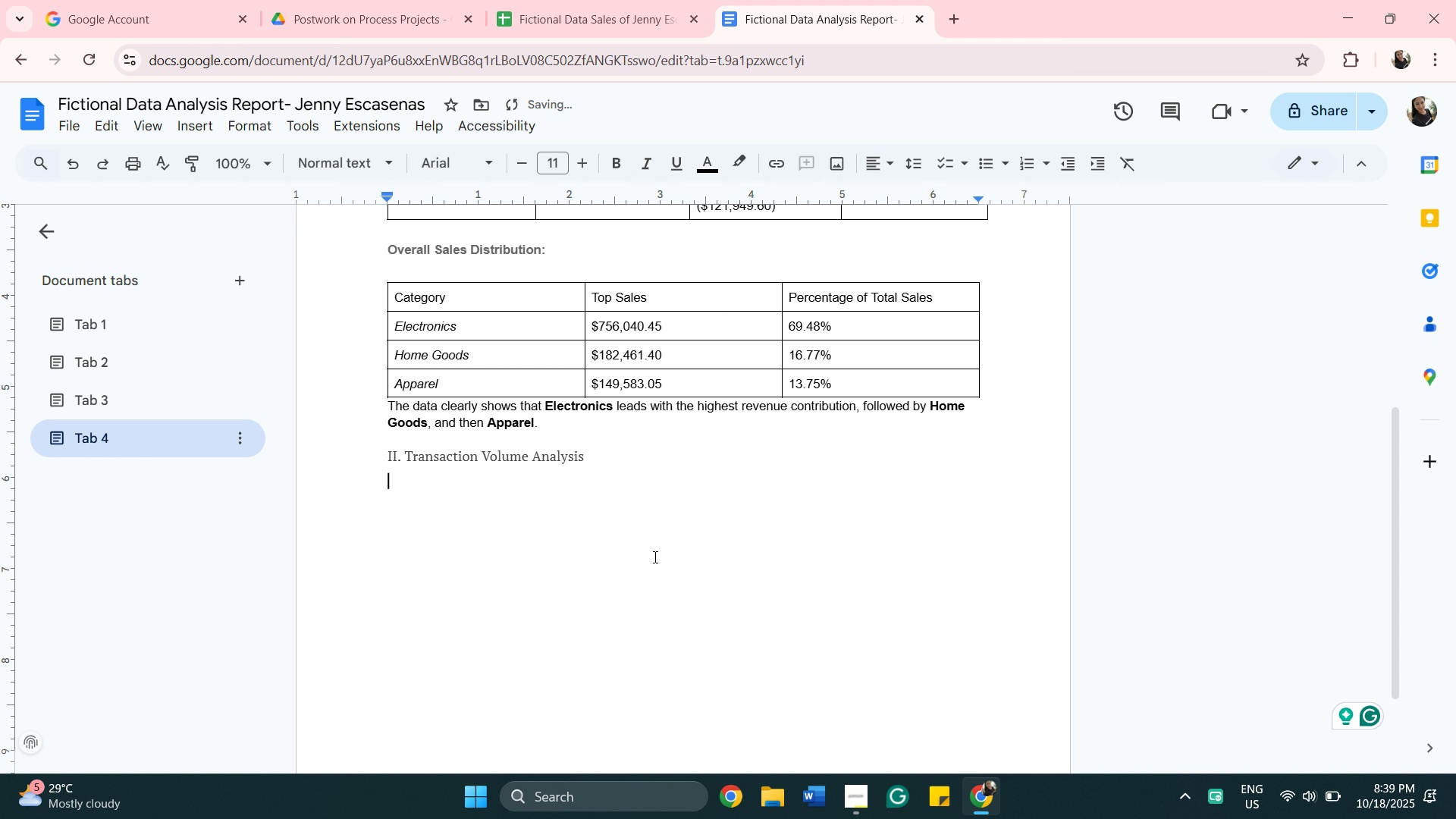 
scroll: coordinate [654, 557], scroll_direction: up, amount: 3.0
 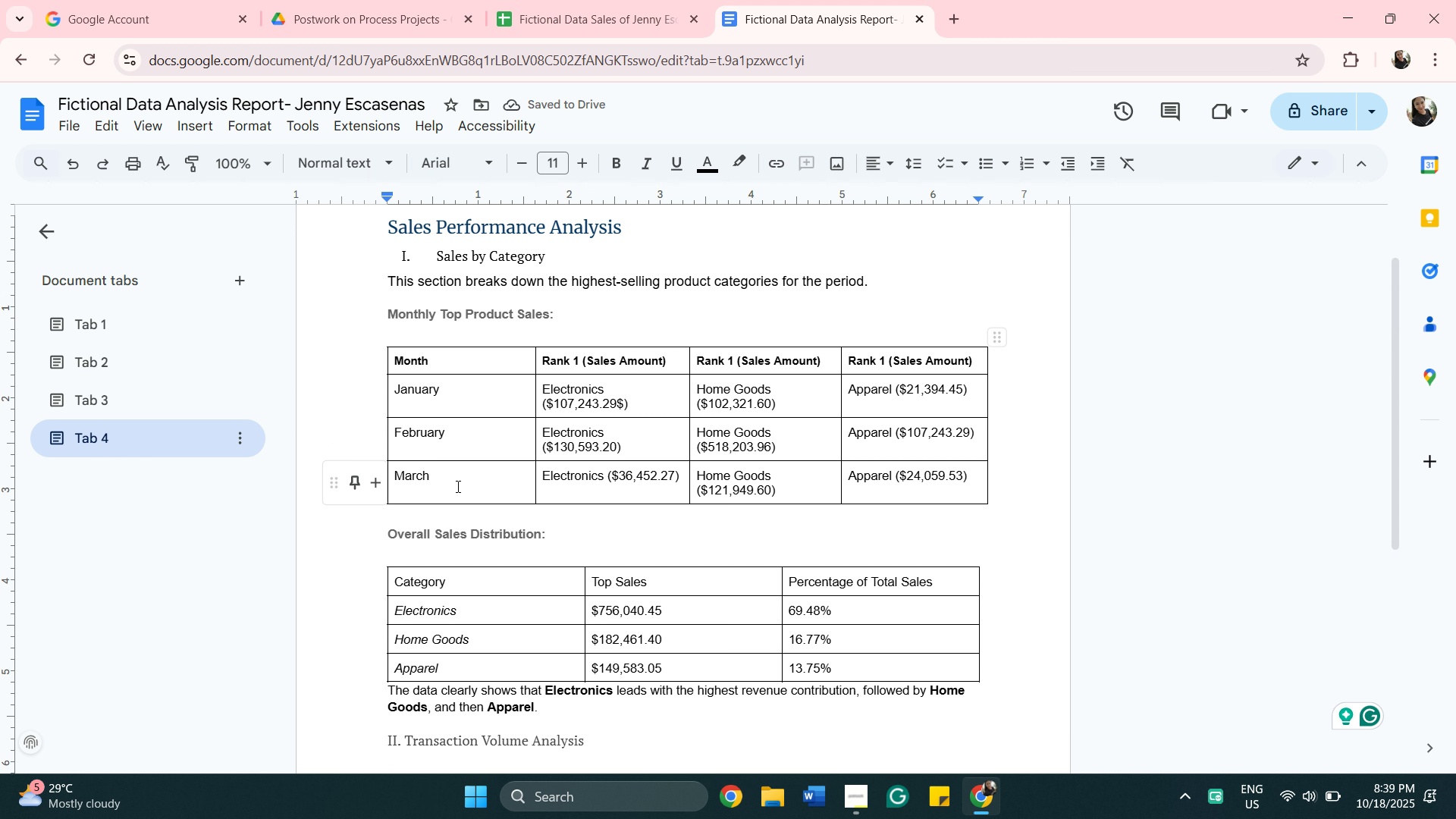 
left_click_drag(start_coordinate=[453, 485], to_coordinate=[393, 407])
 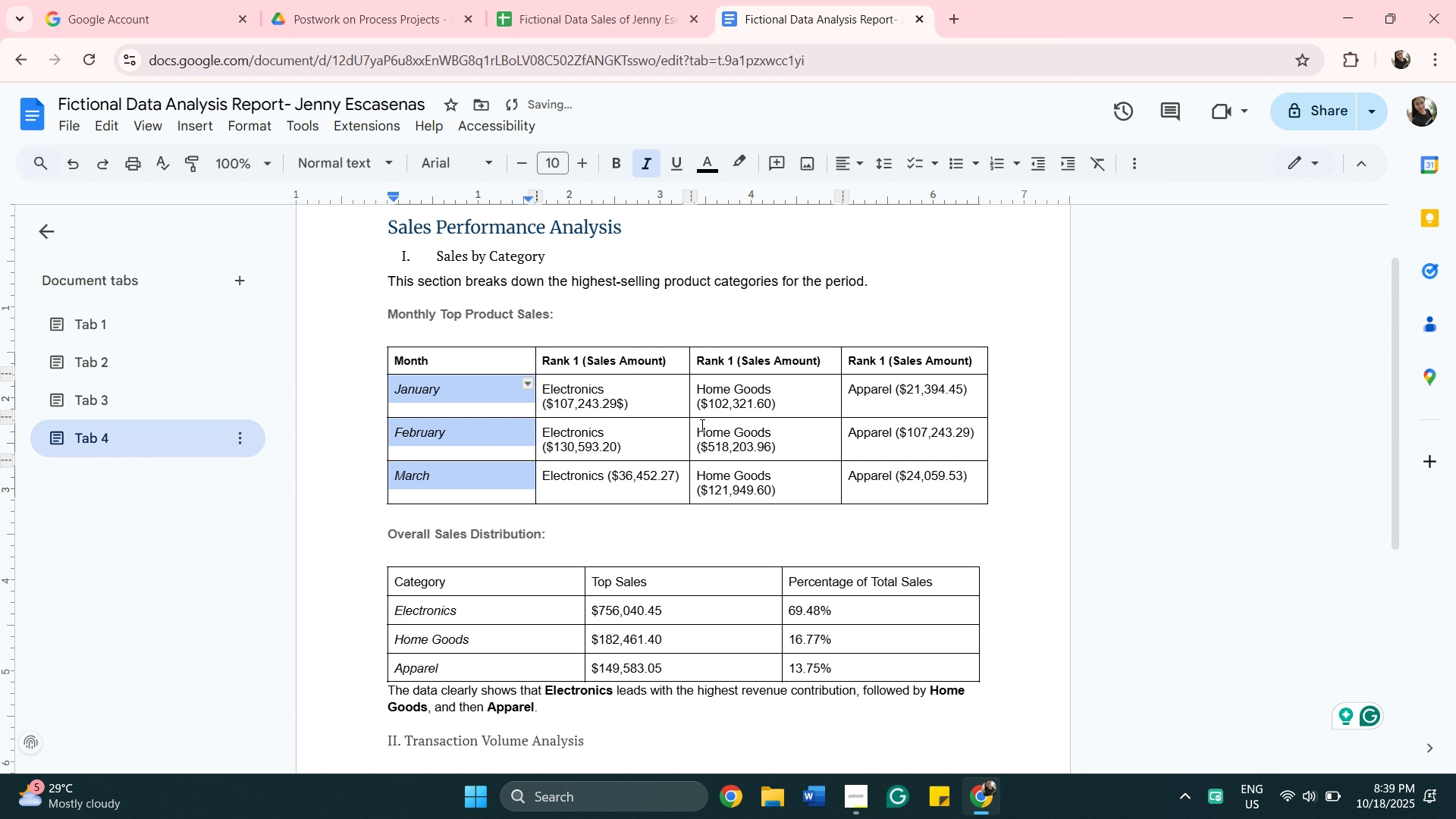 
scroll: coordinate [767, 394], scroll_direction: down, amount: 2.0
 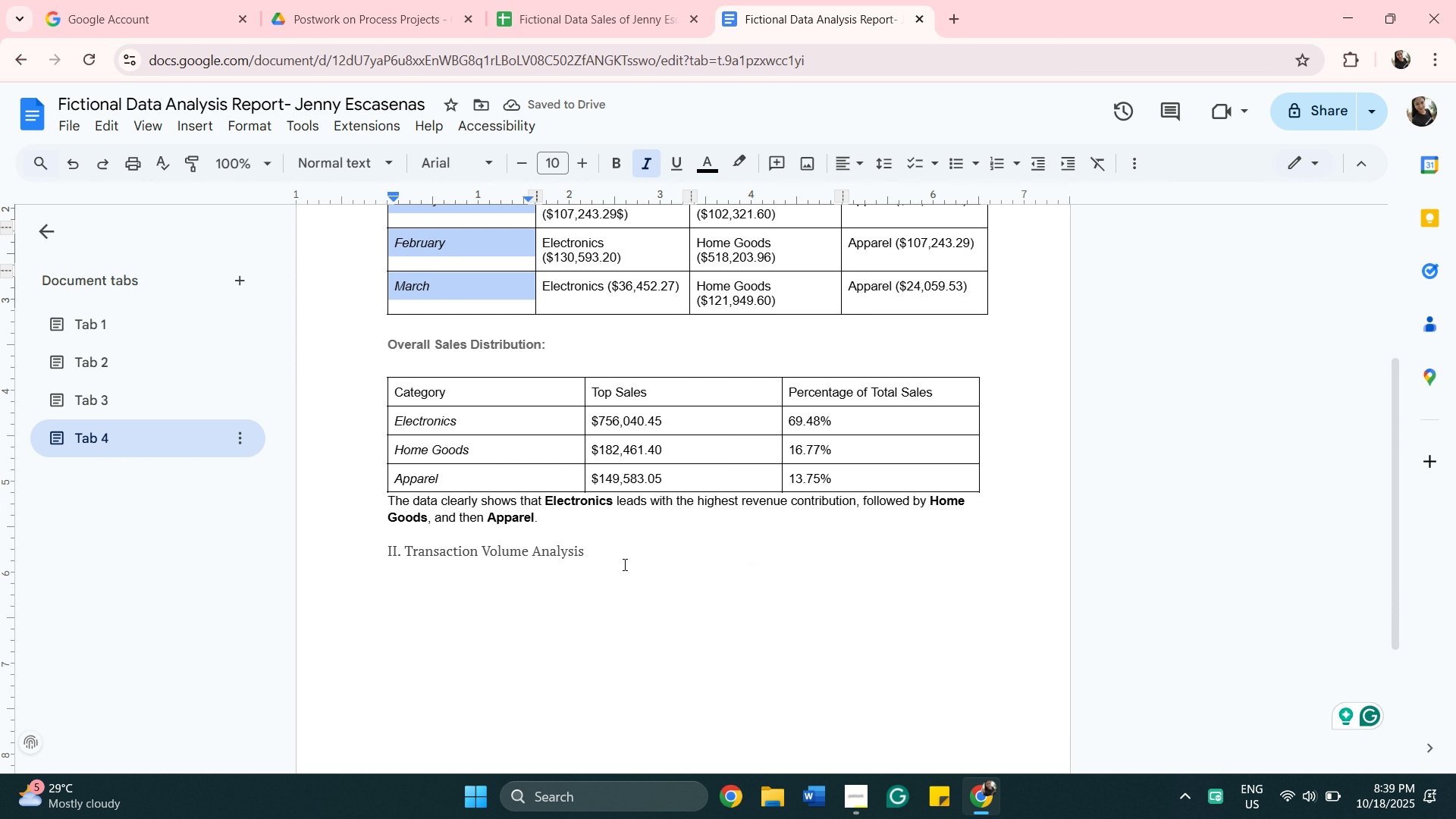 
left_click([623, 564])
 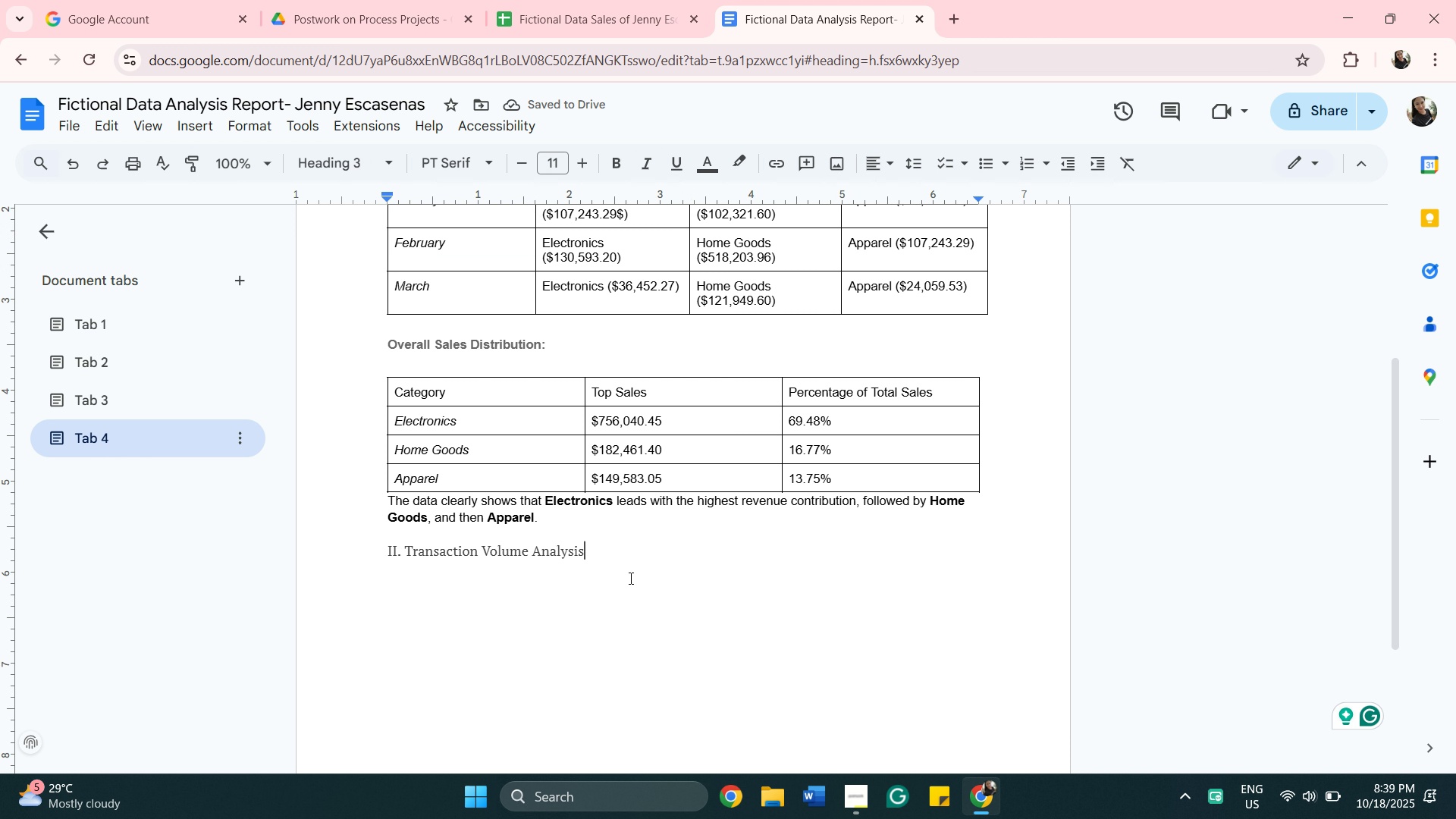 
key(Enter)
 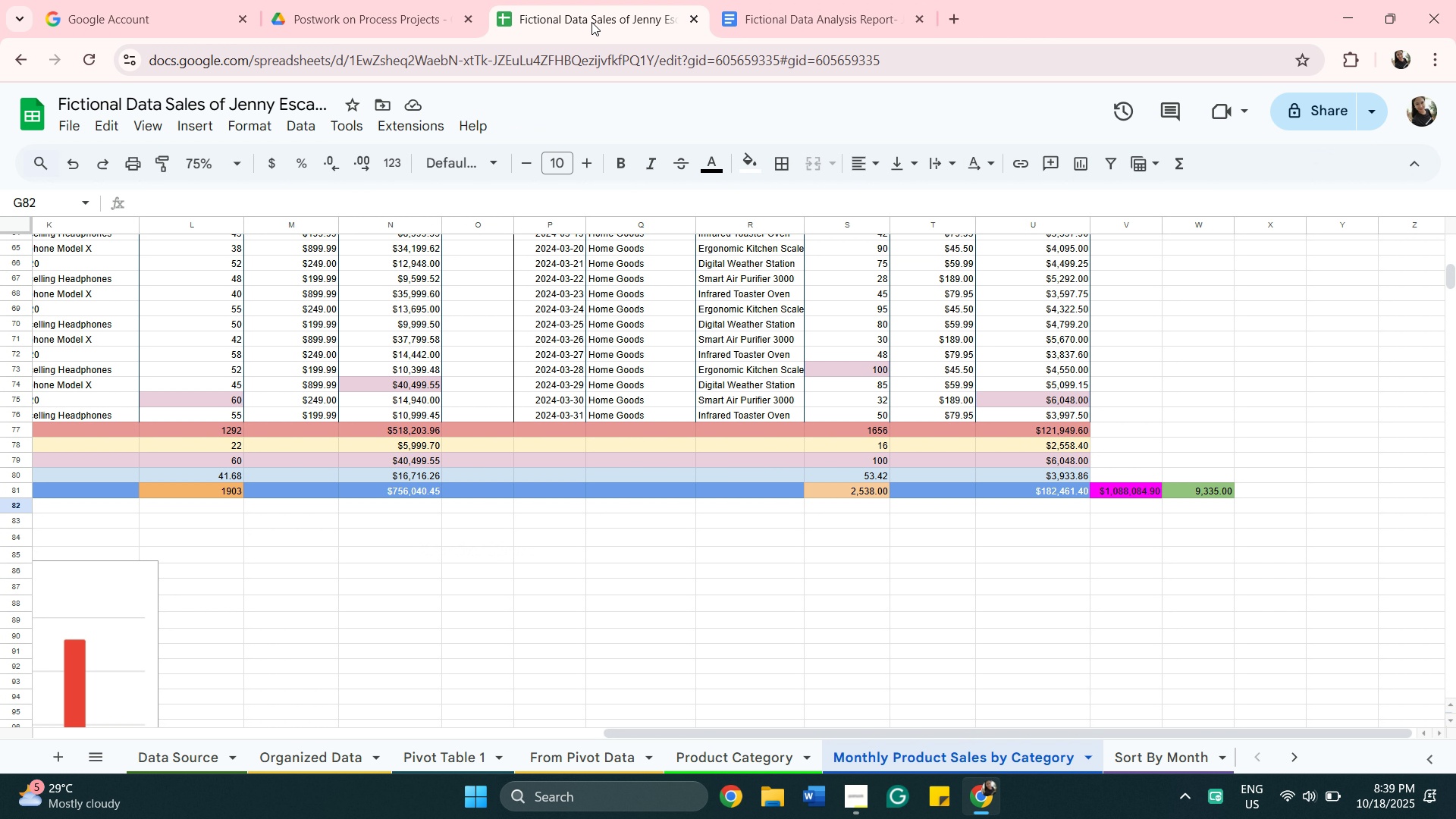 
wait(7.98)
 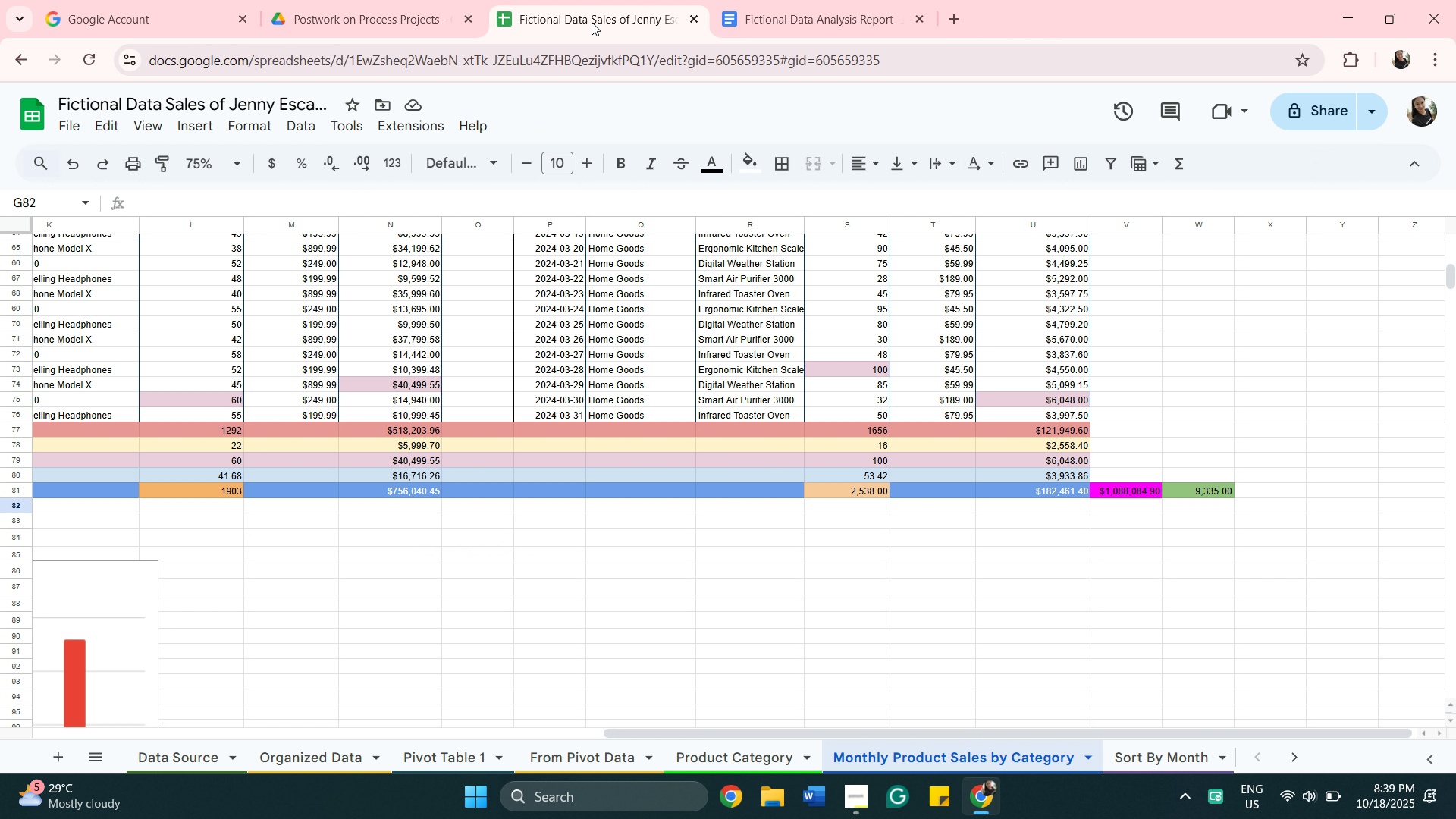 
scroll: coordinate [846, 635], scroll_direction: down, amount: 4.0
 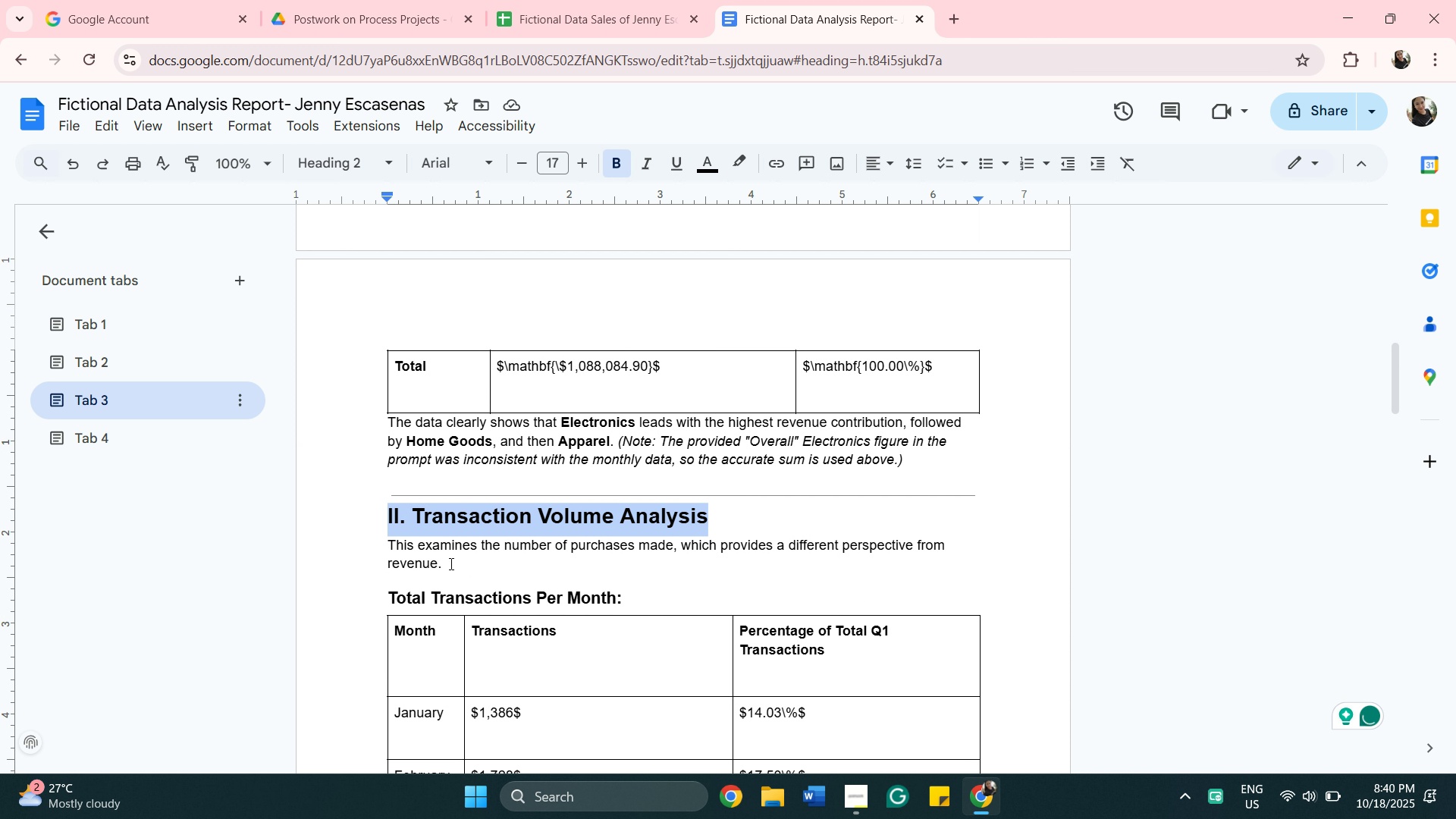 
wait(5.81)
 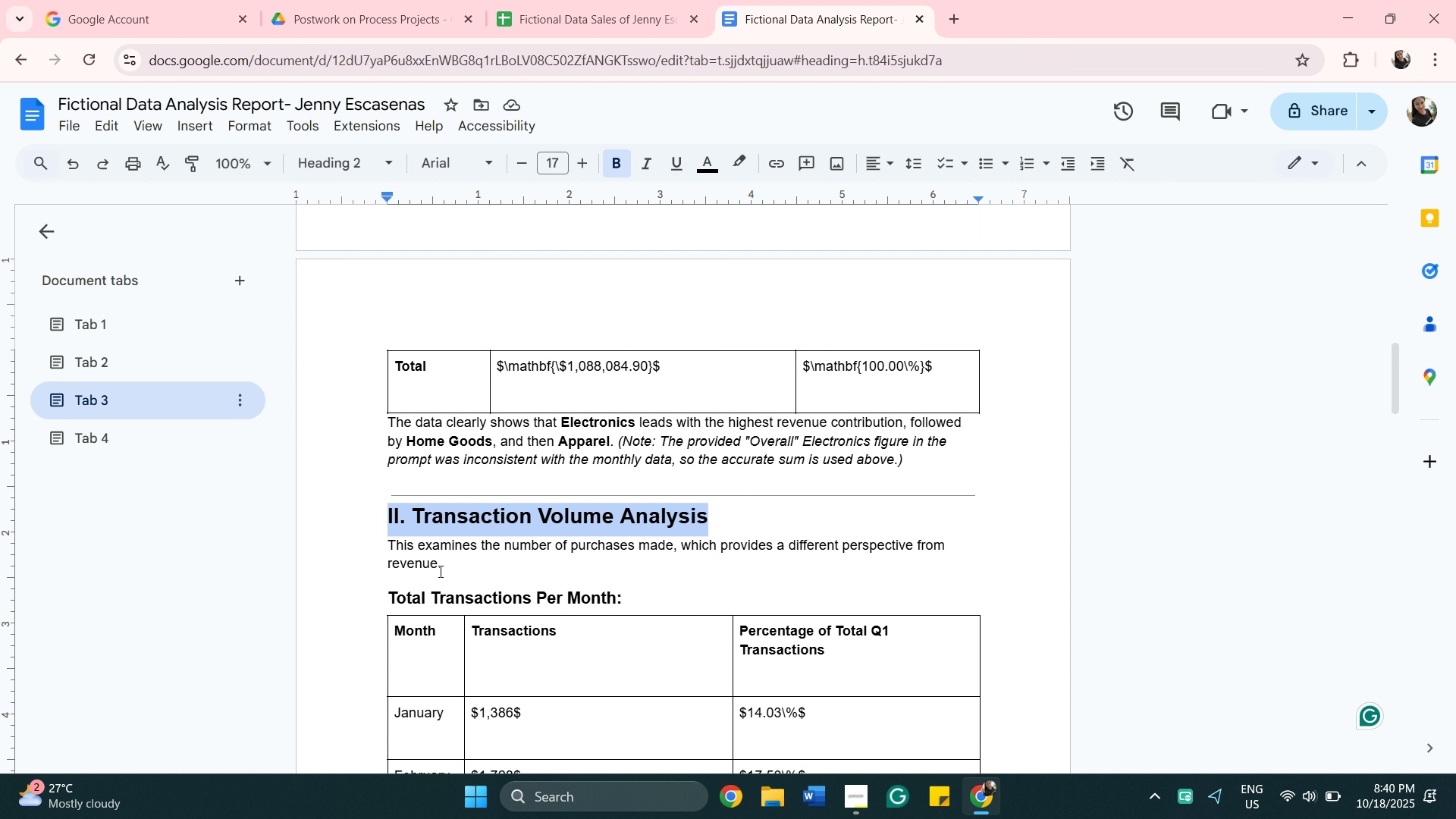 
scroll: coordinate [450, 563], scroll_direction: down, amount: 1.0
 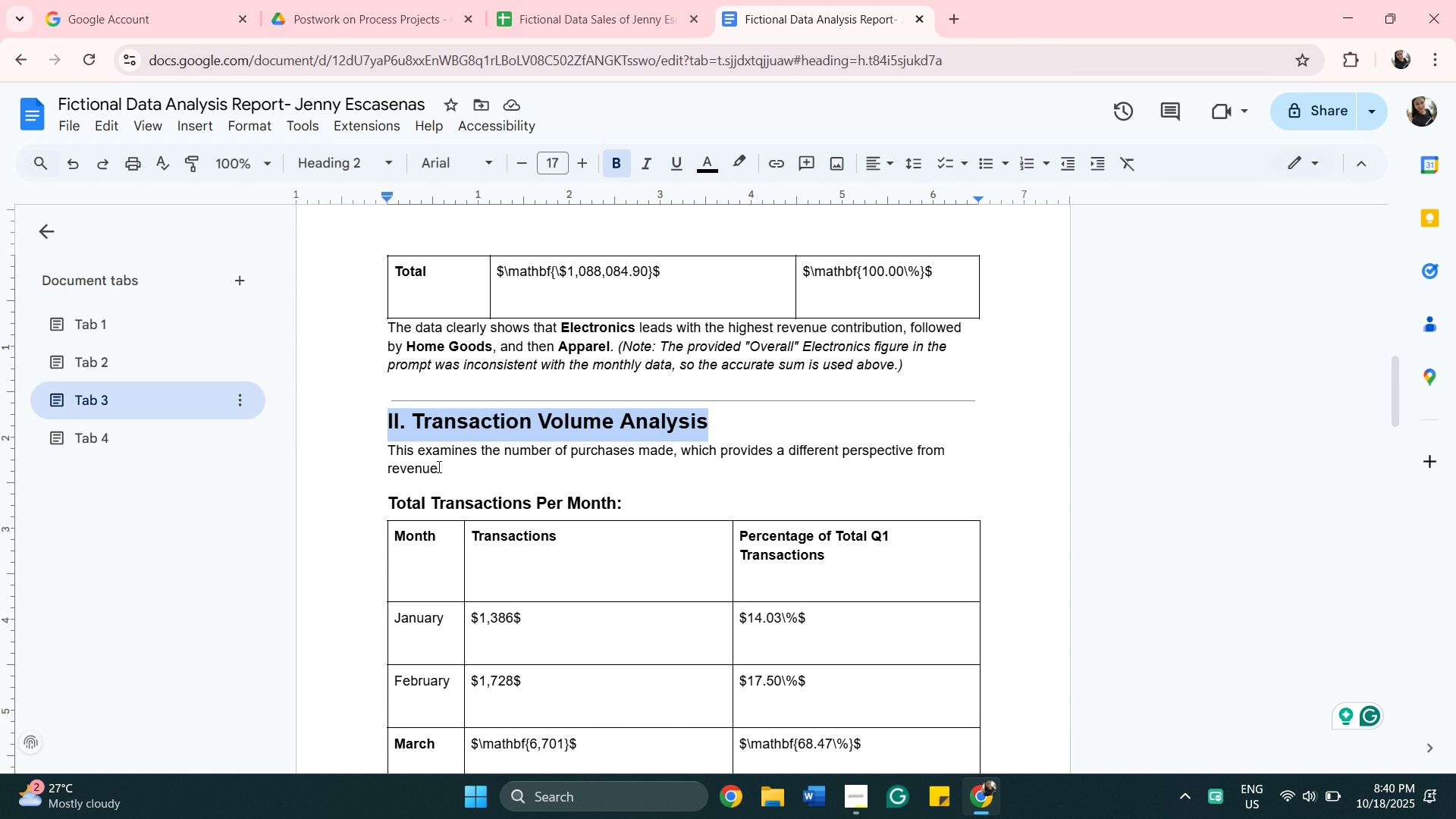 
left_click_drag(start_coordinate=[448, 468], to_coordinate=[388, 447])
 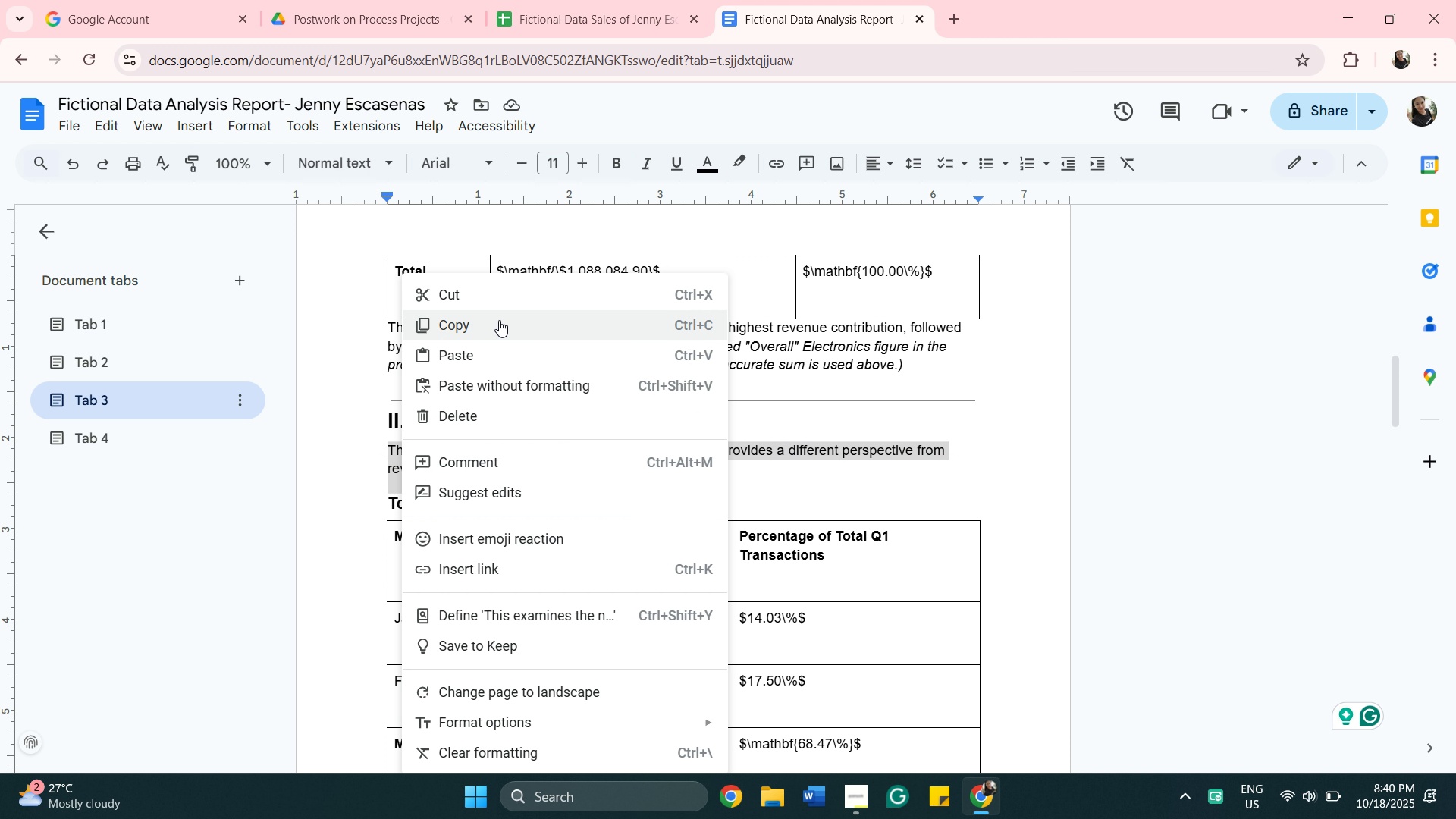 
left_click([500, 325])
 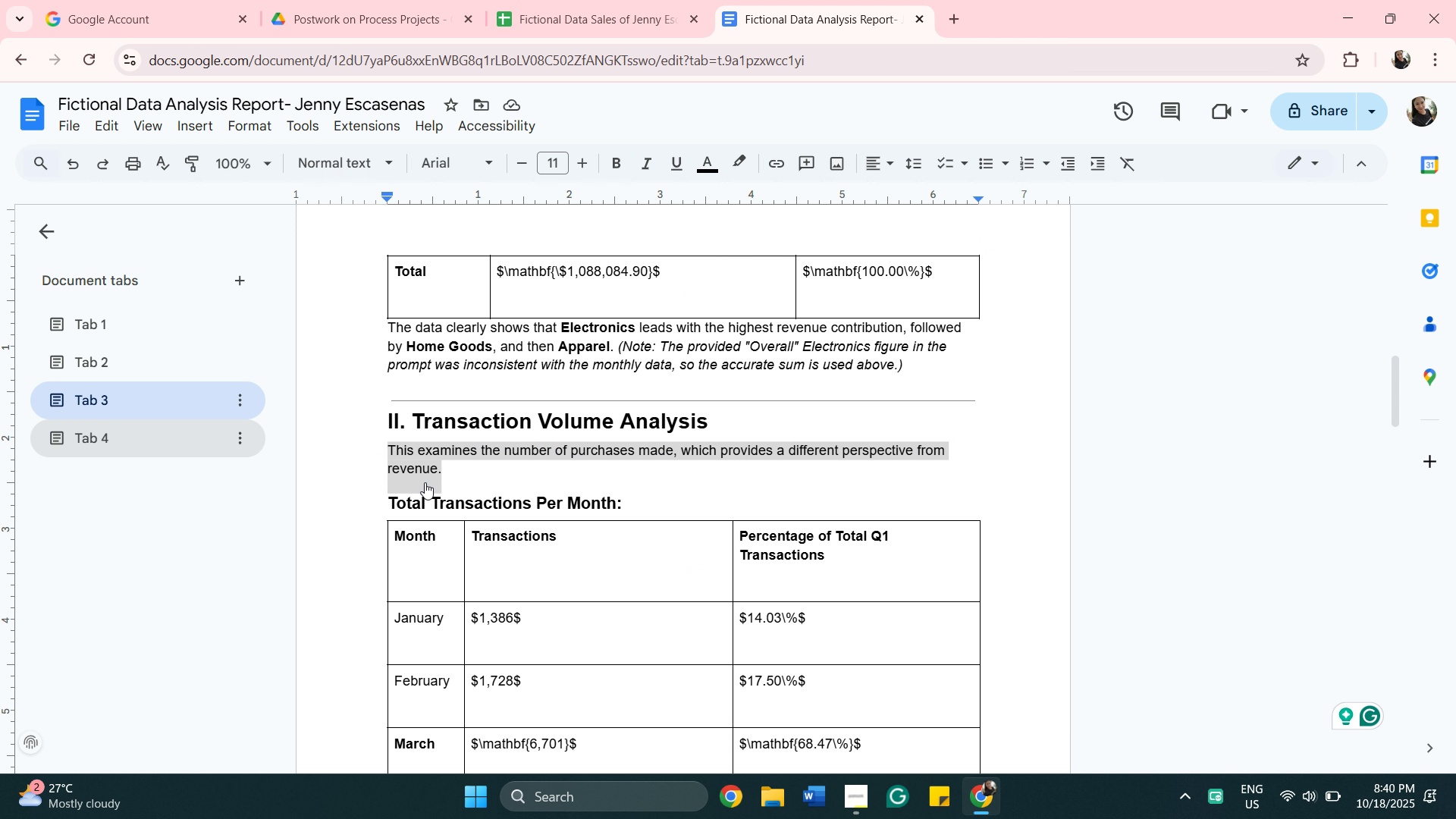 
left_click([520, 378])
 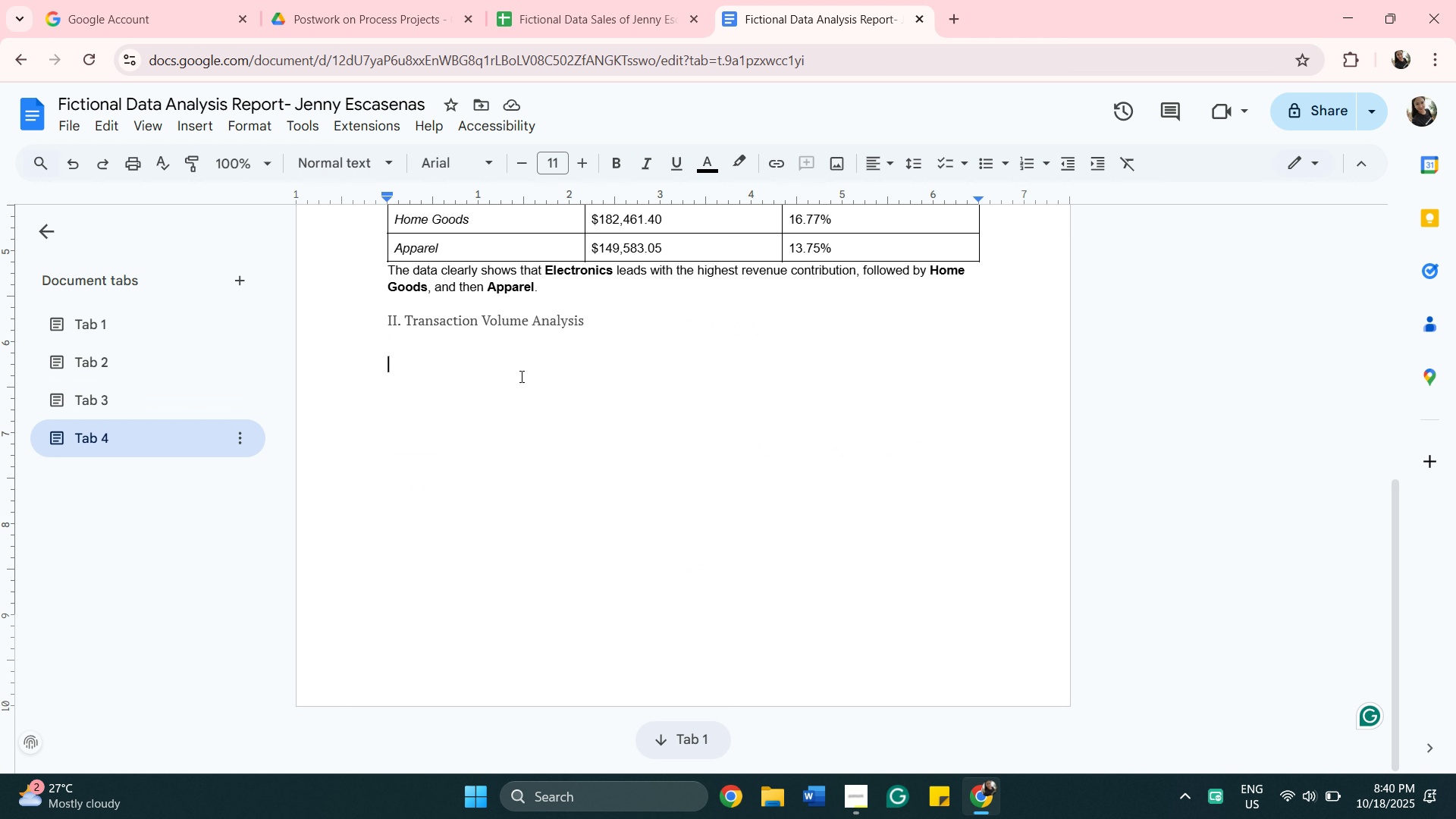 
right_click([520, 376])
 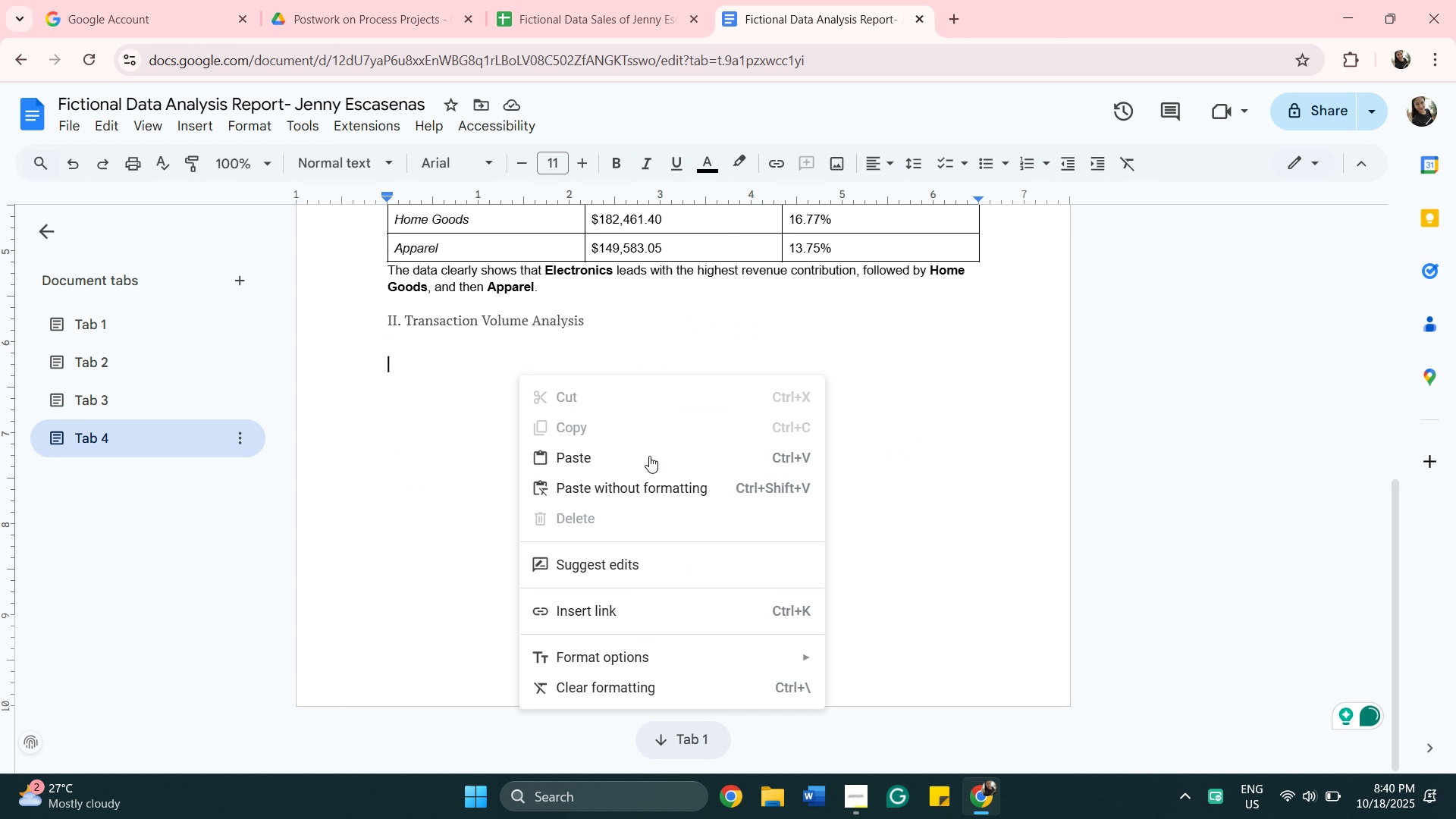 
left_click([642, 466])
 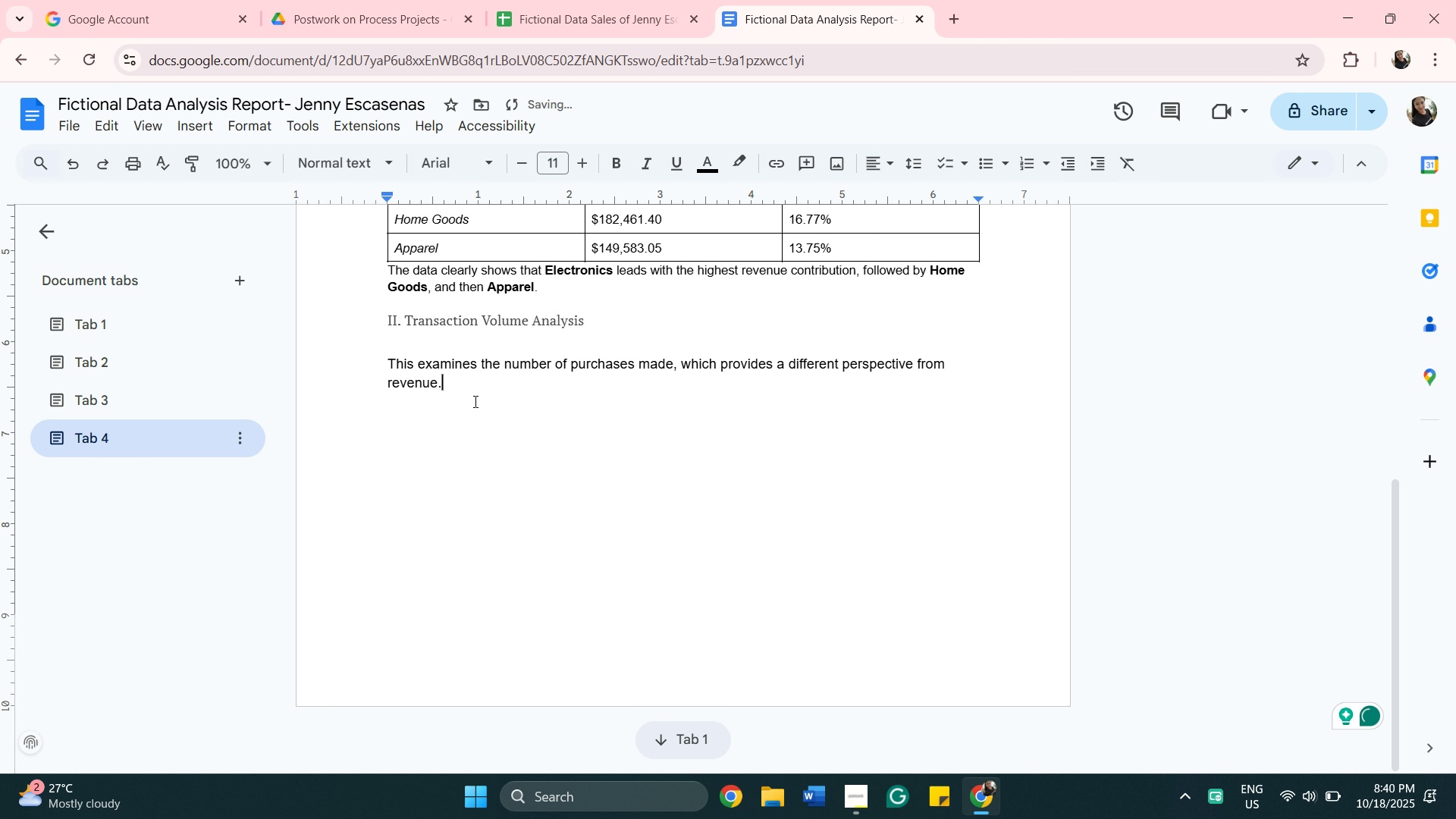 
left_click_drag(start_coordinate=[446, 387], to_coordinate=[385, 353])
 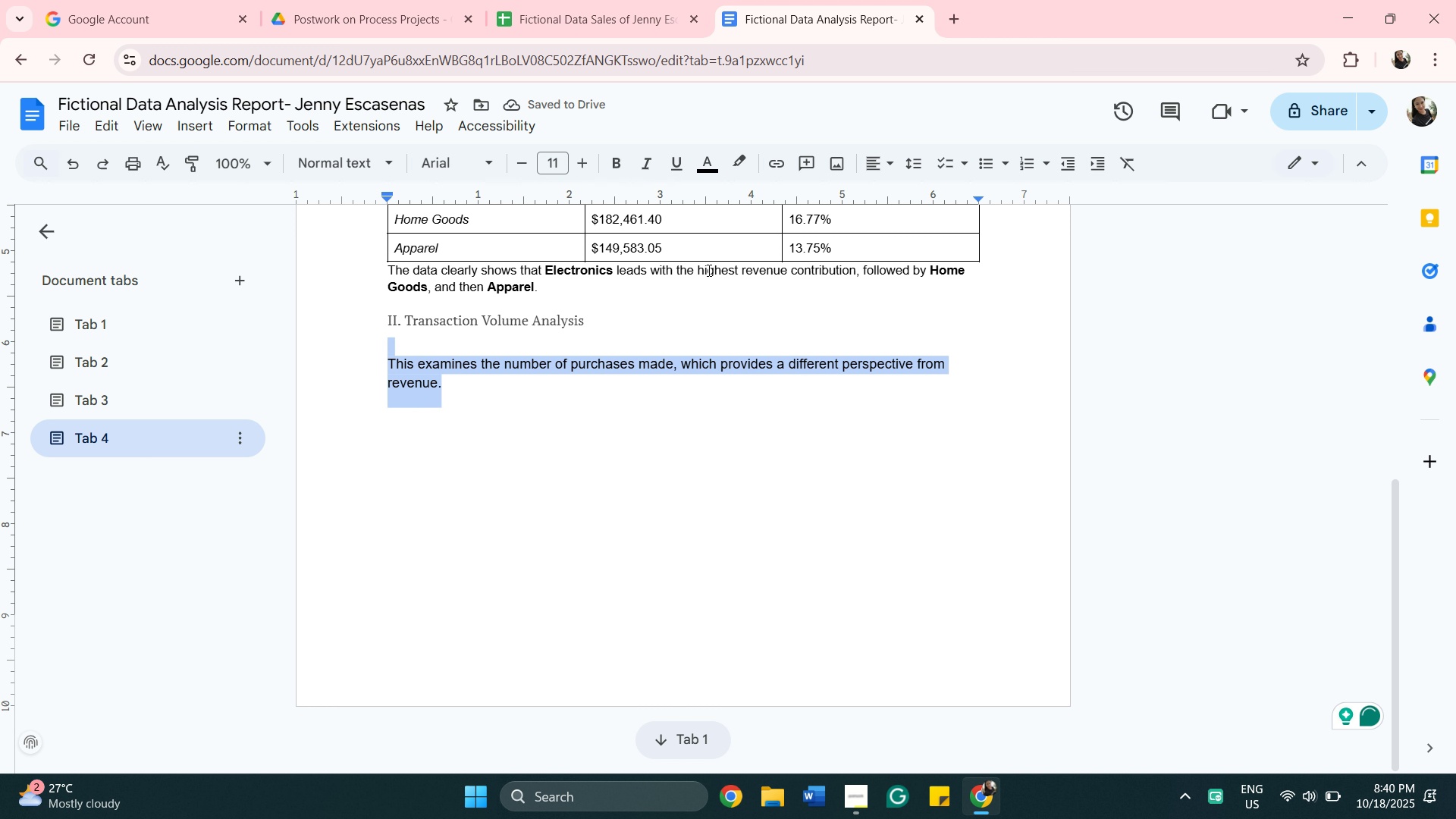 
left_click([690, 415])
 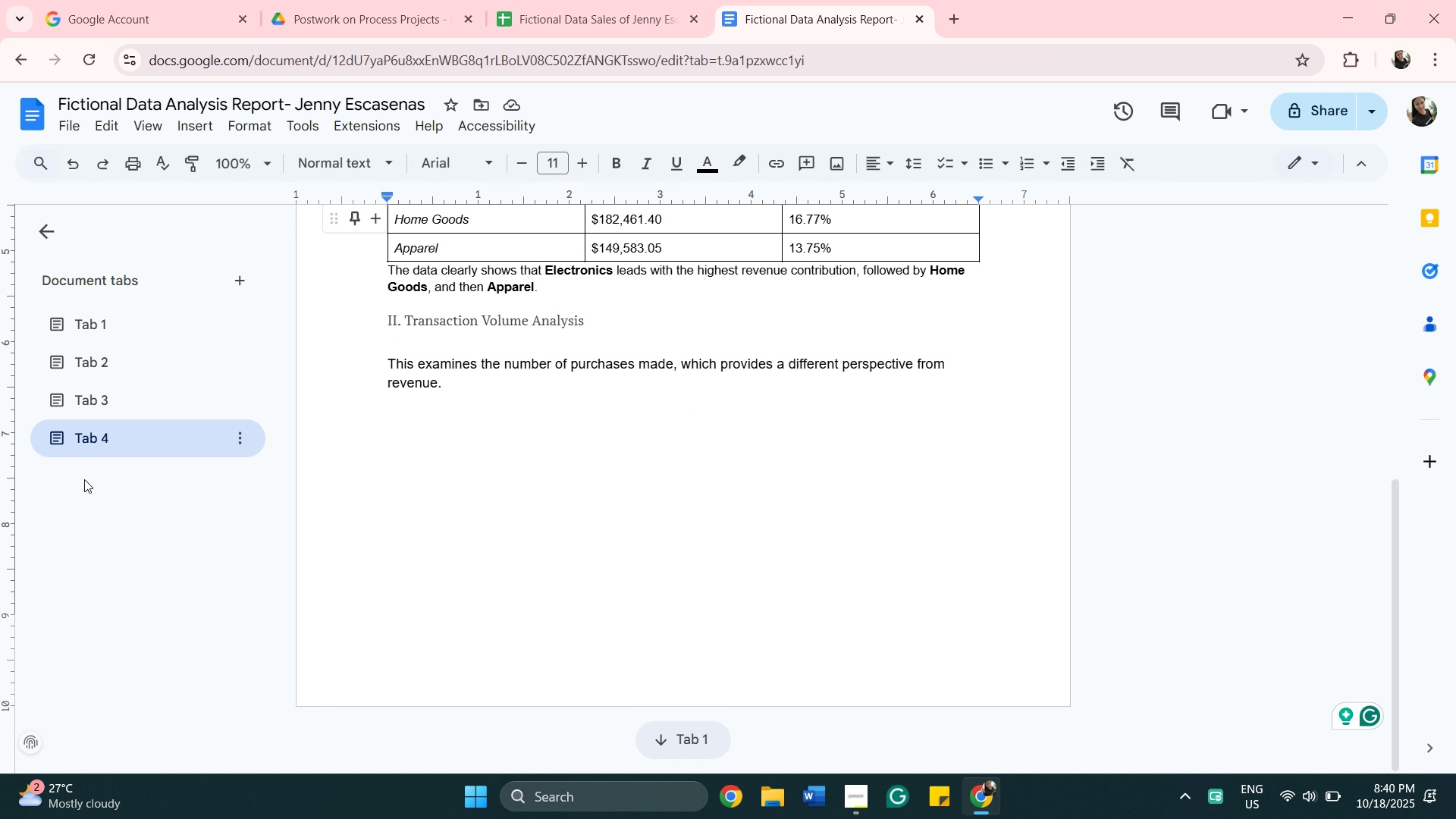 
left_click([152, 395])
 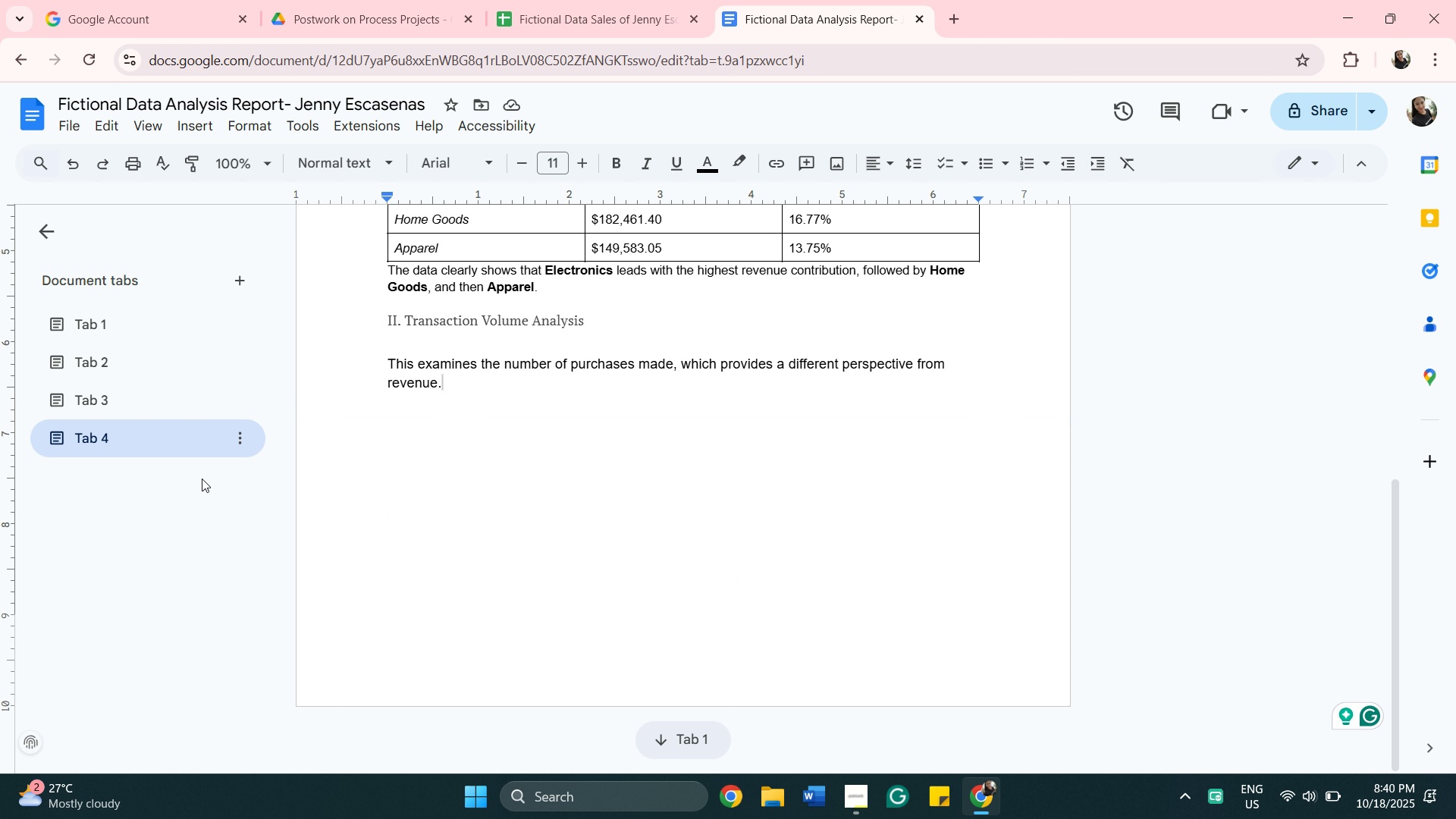 
wait(14.12)
 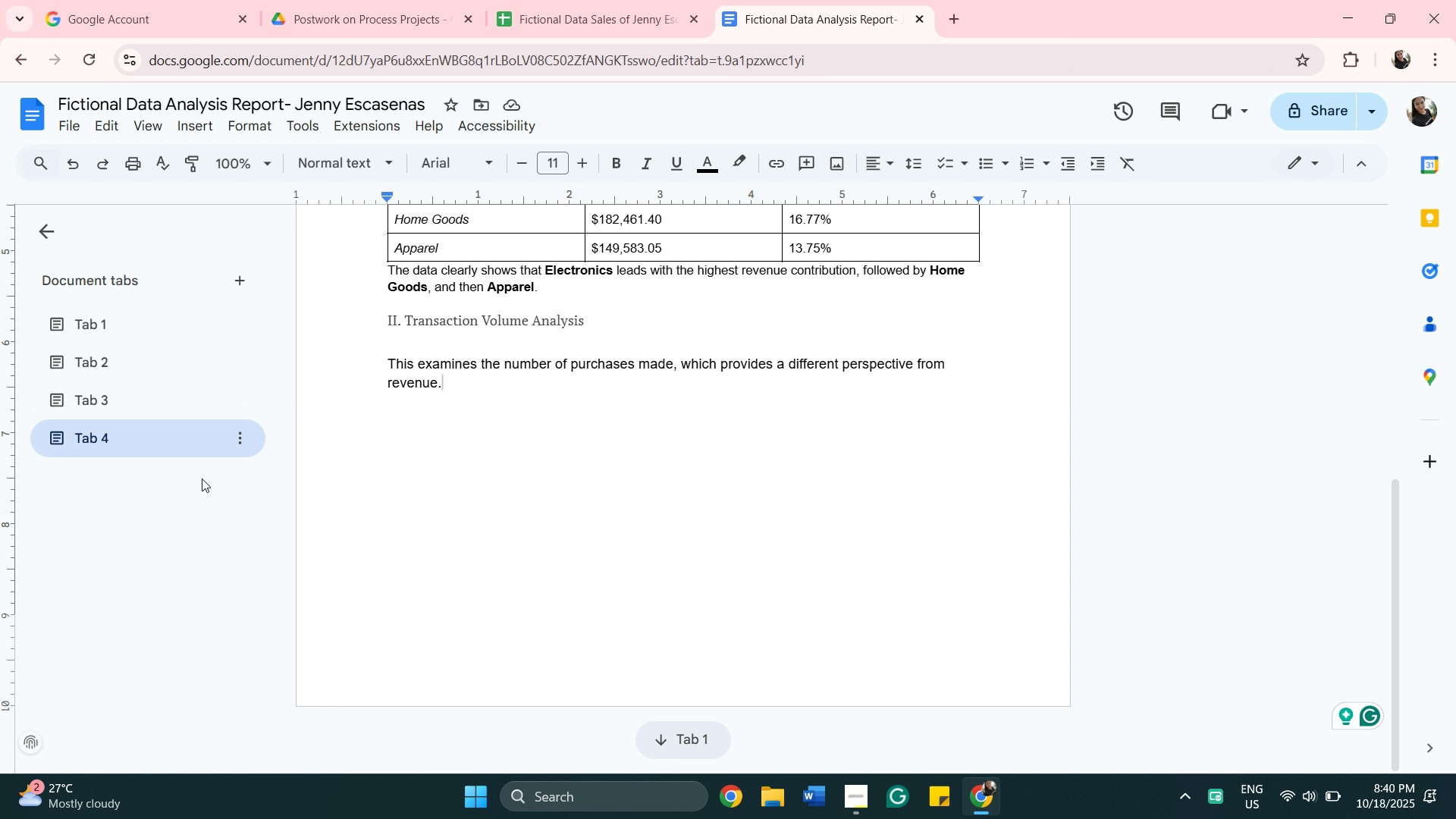 
left_click_drag(start_coordinate=[442, 388], to_coordinate=[374, 364])
 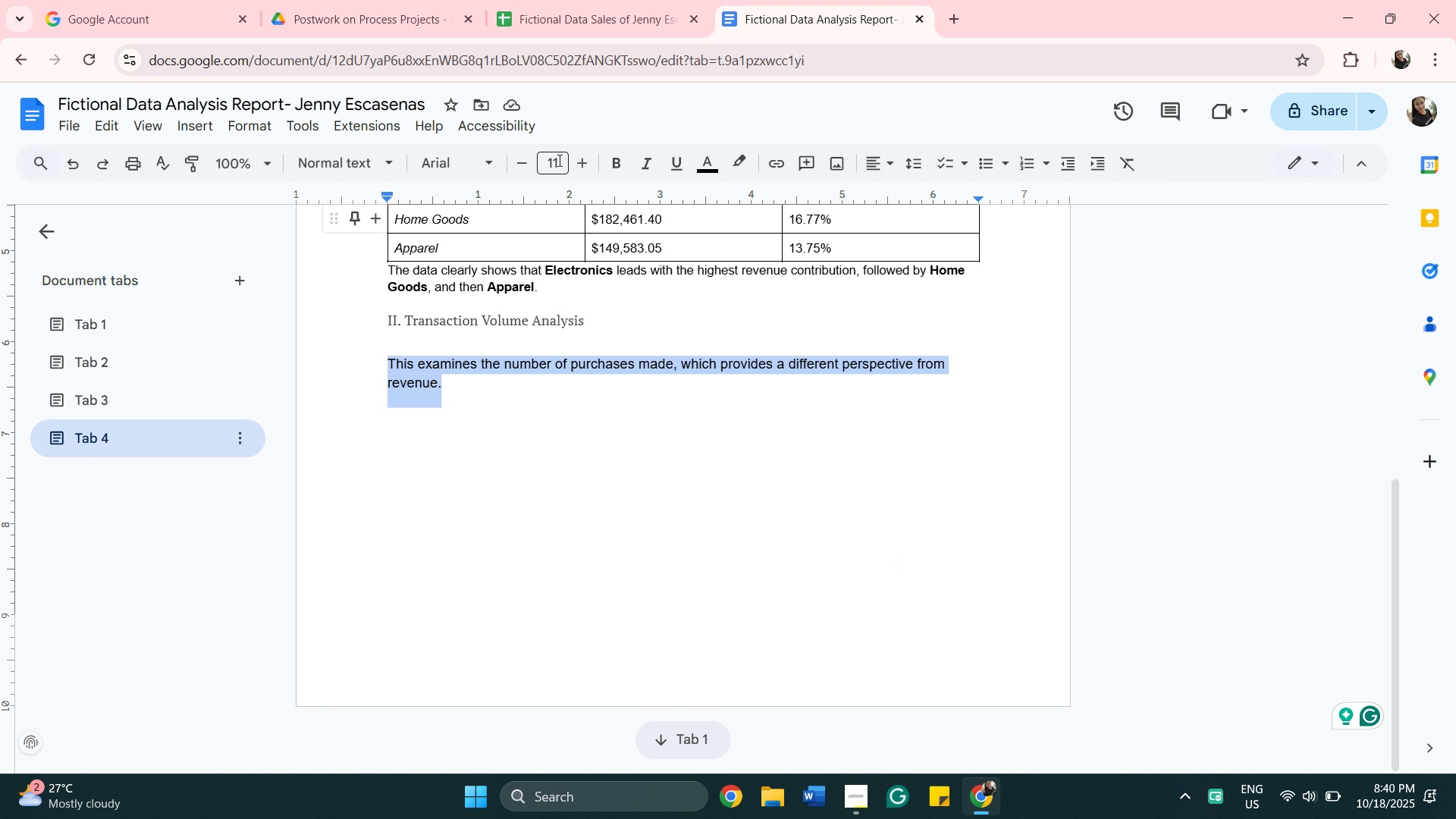 
left_click([529, 154])
 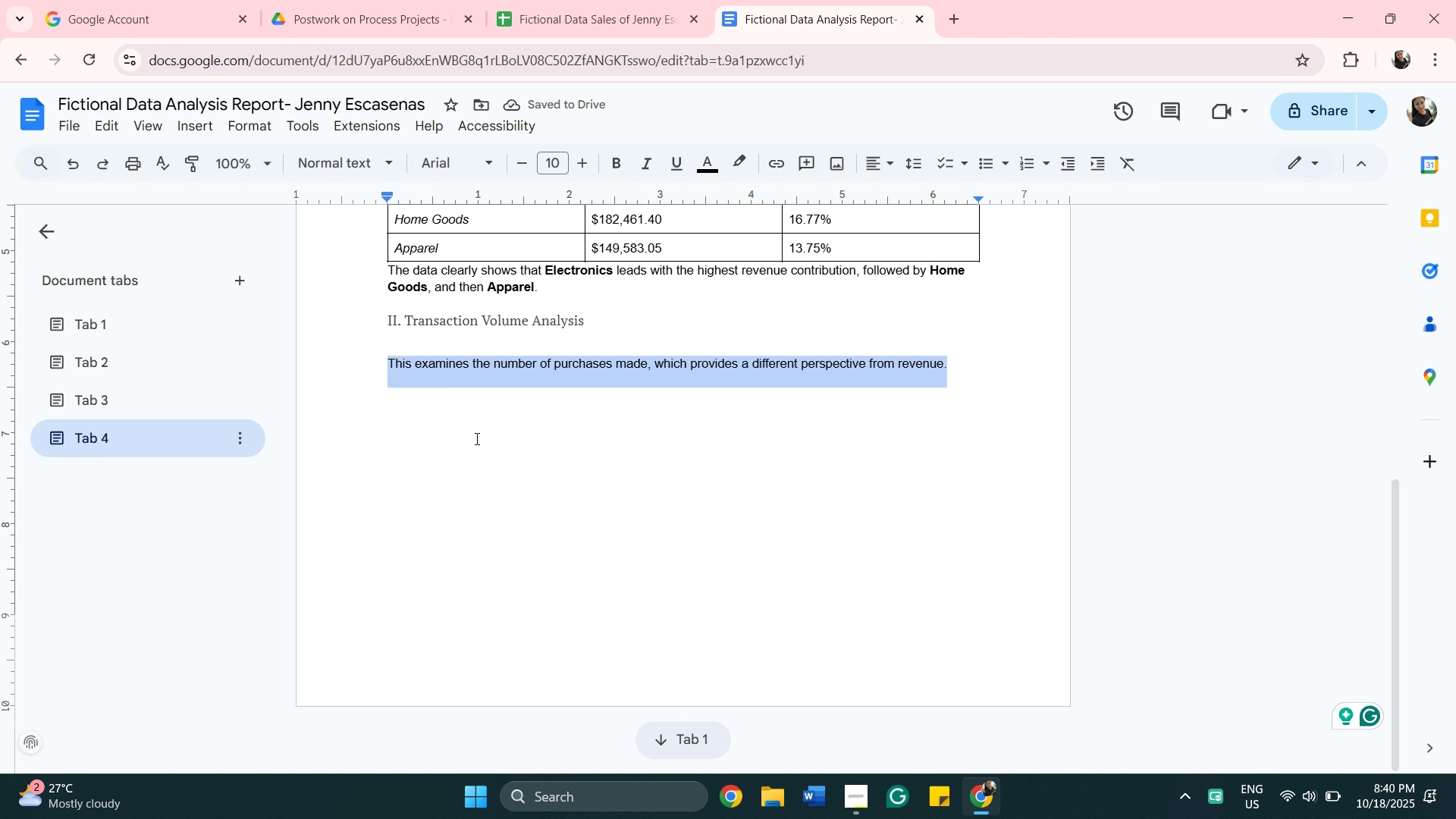 
left_click([396, 343])
 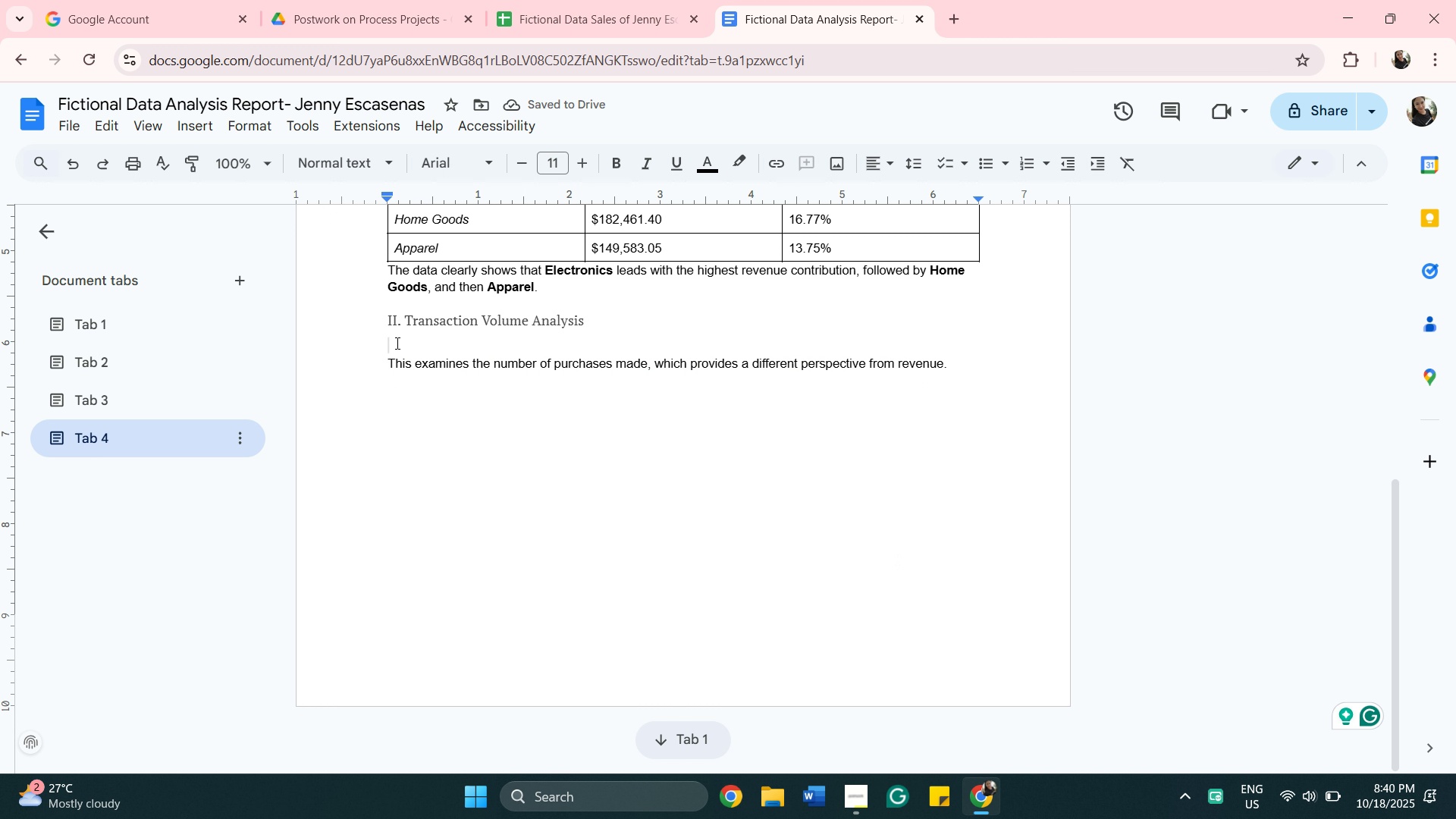 
key(Backspace)
 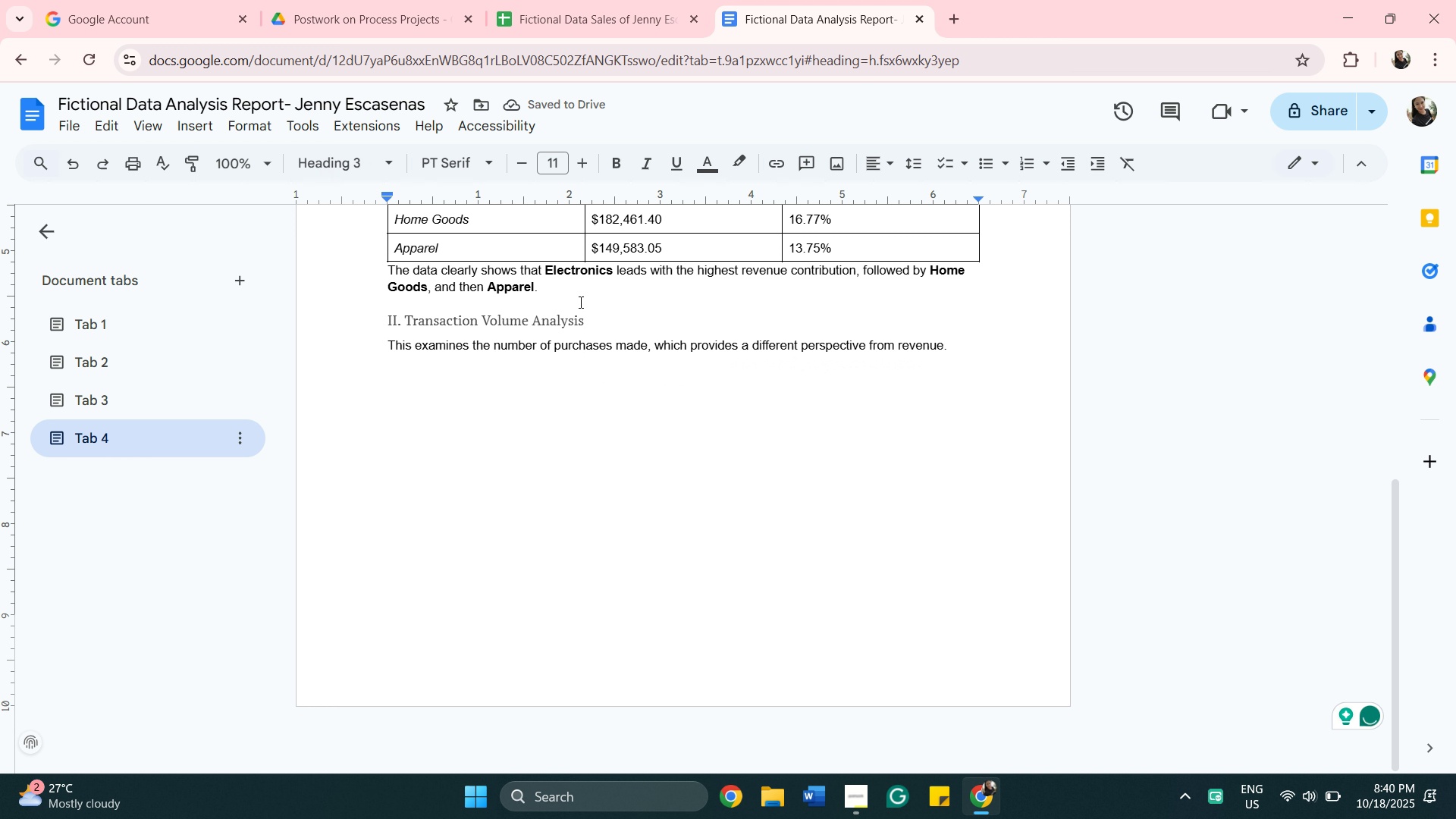 
left_click([579, 298])
 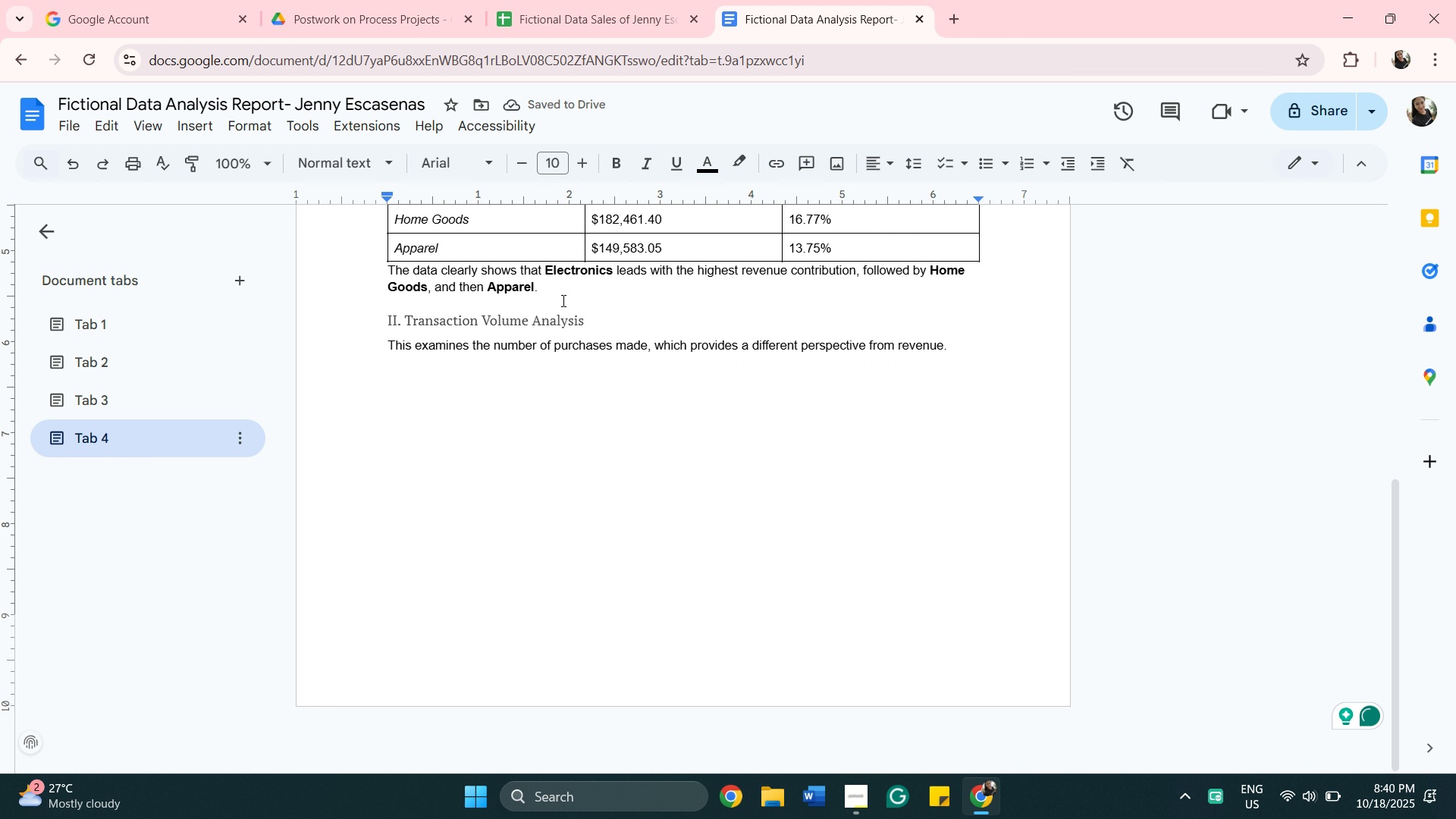 
left_click([549, 300])
 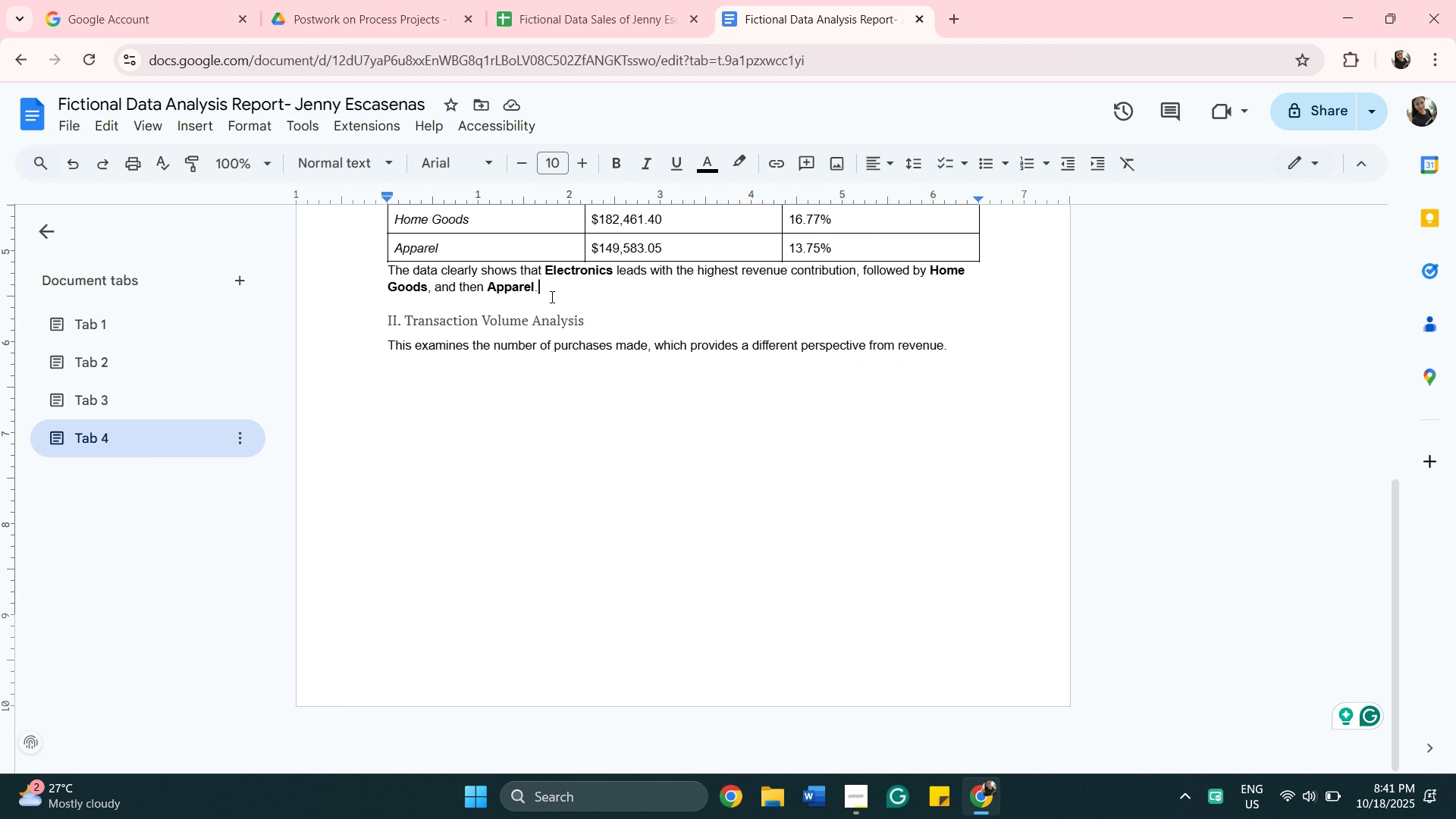 
key(Enter)
 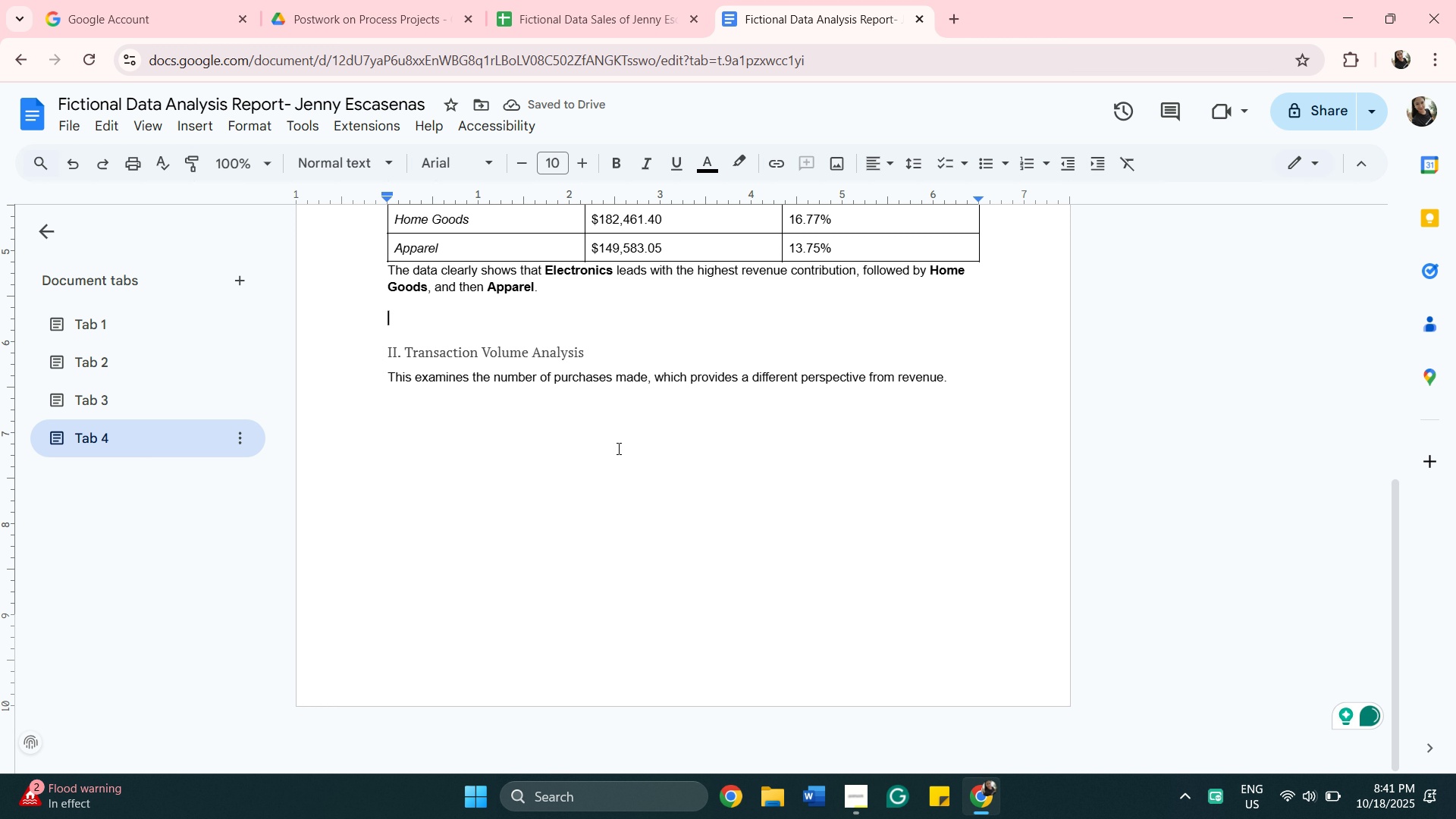 
wait(9.54)
 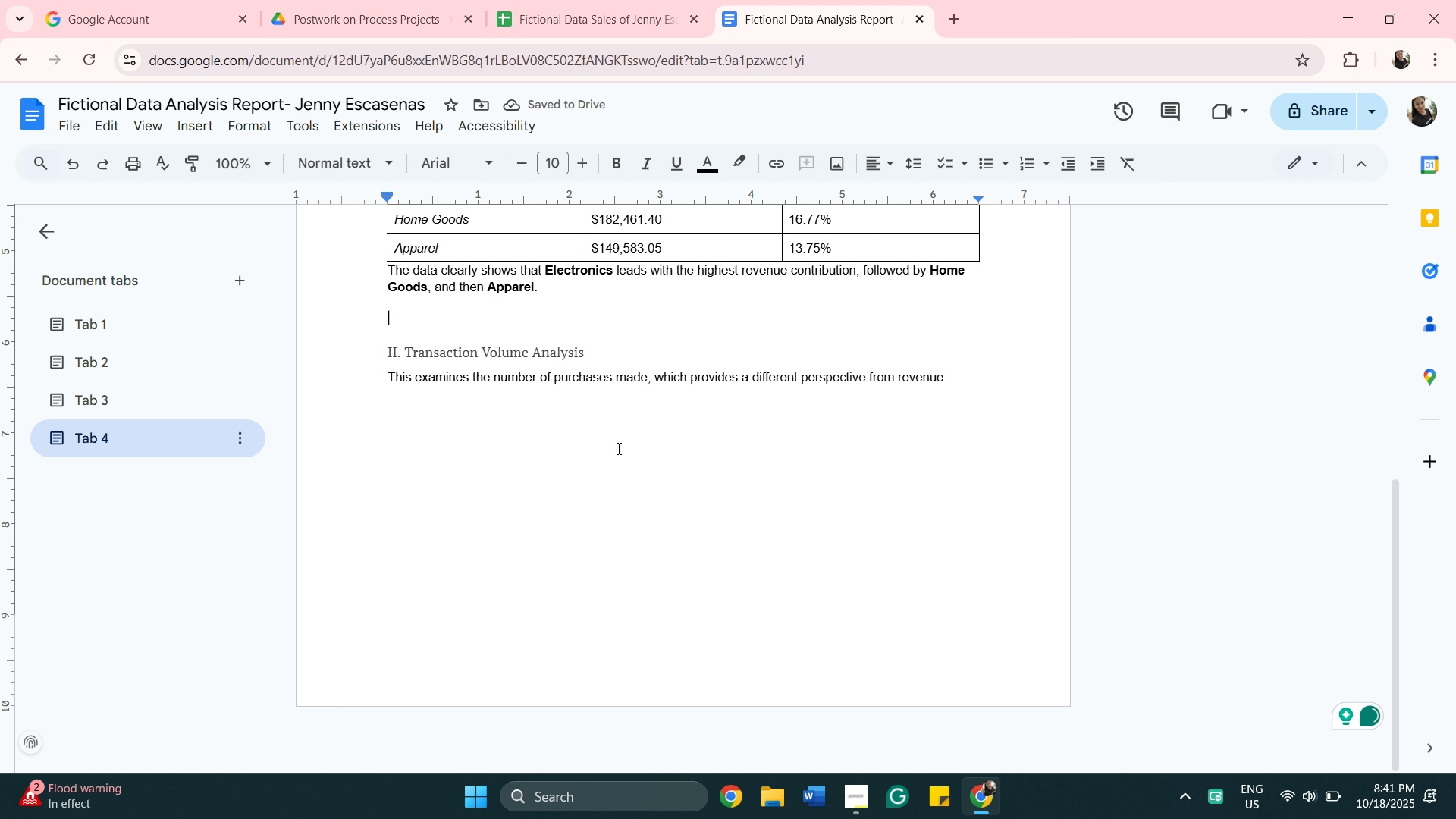 
left_click([1017, 384])
 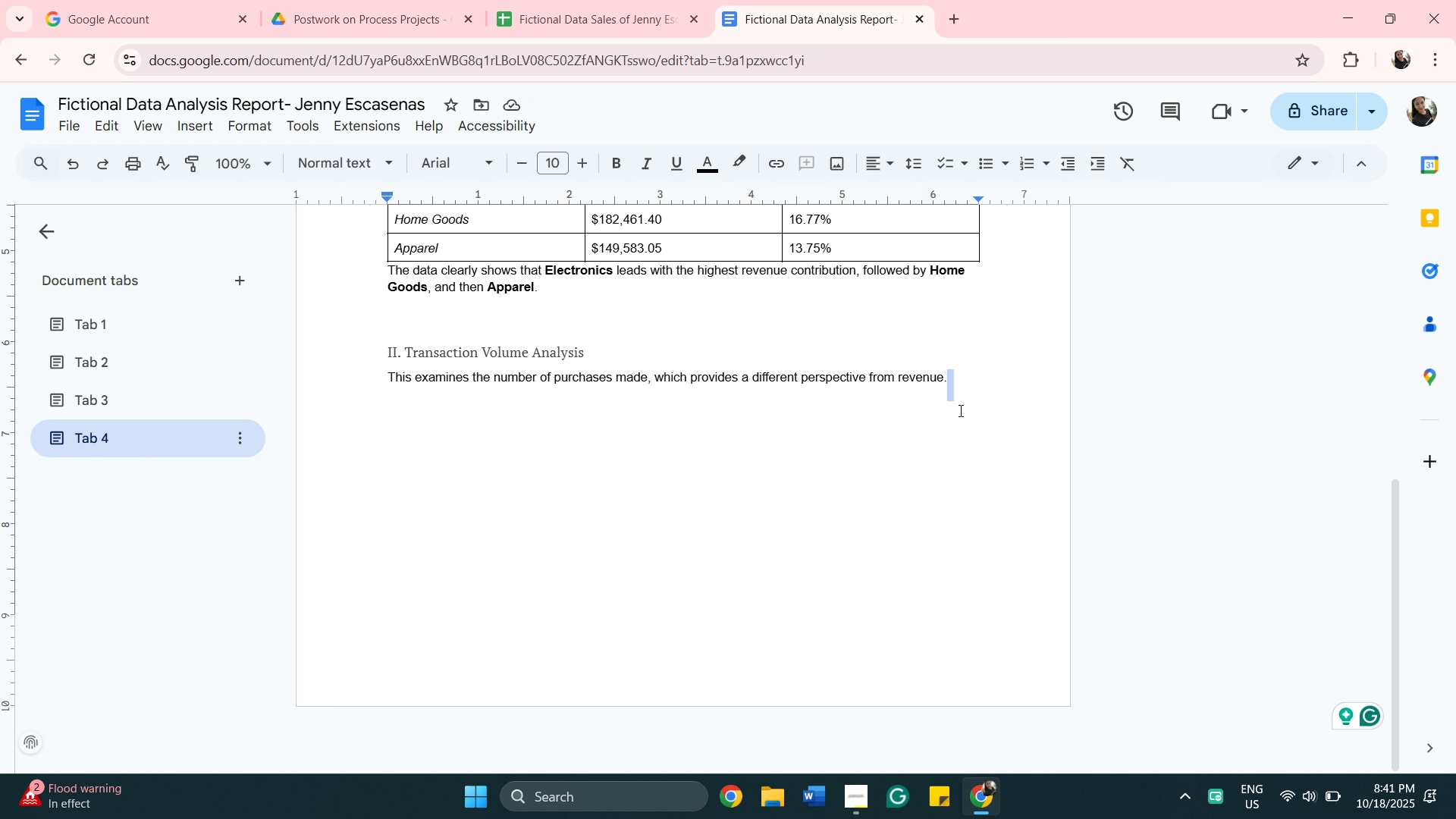 
left_click([956, 390])
 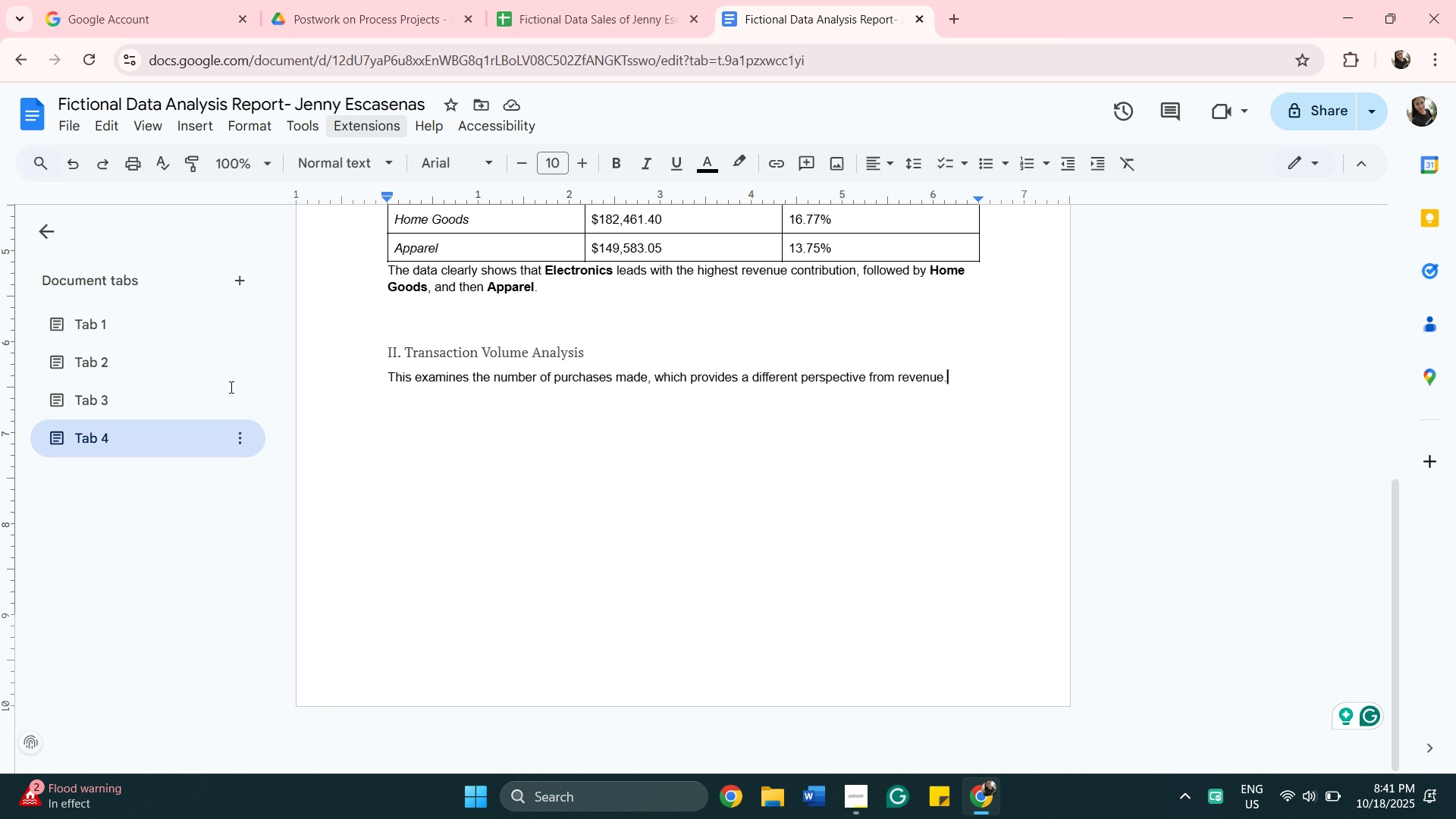 
left_click([200, 401])
 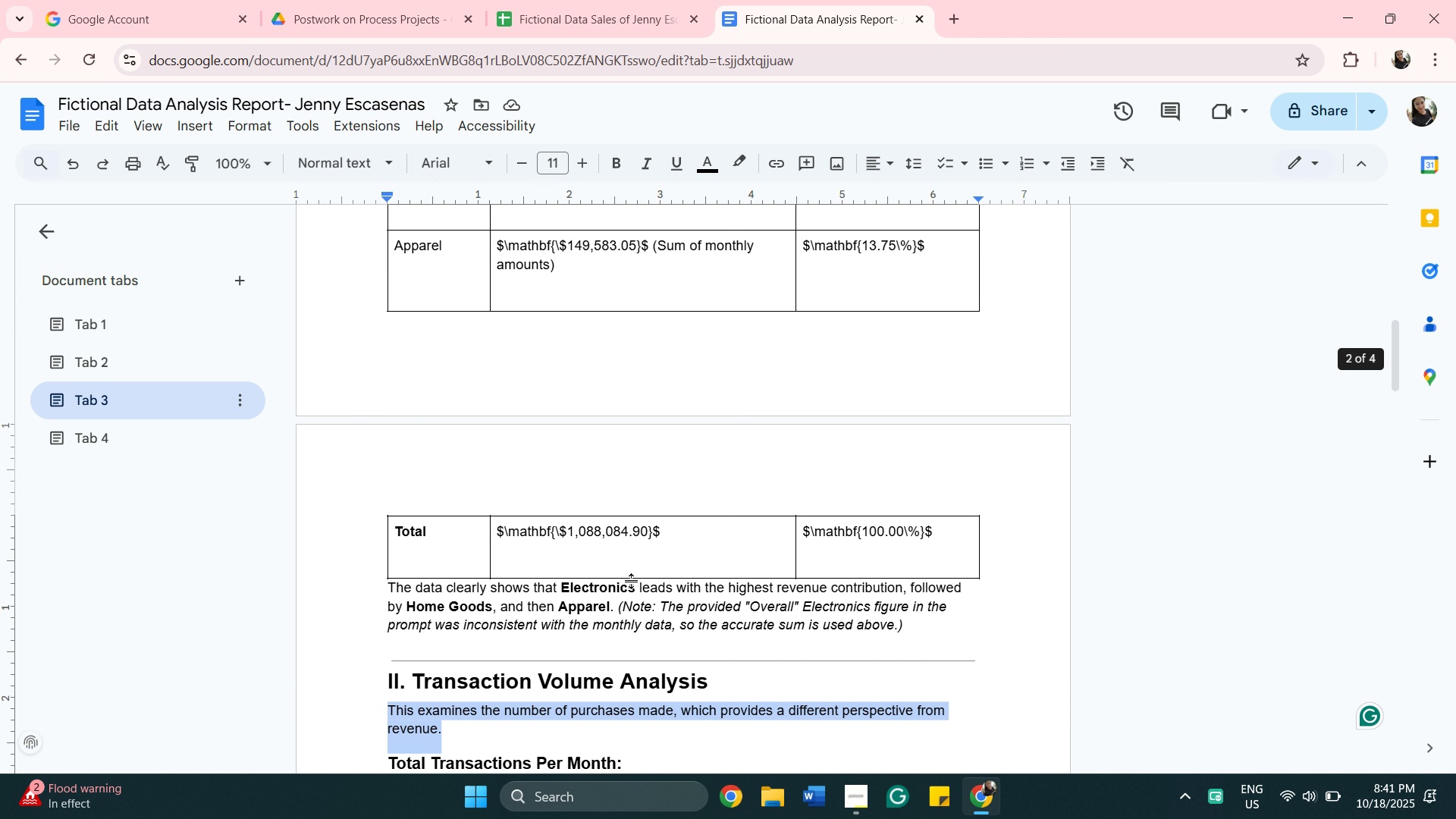 
scroll: coordinate [632, 581], scroll_direction: down, amount: 2.0
 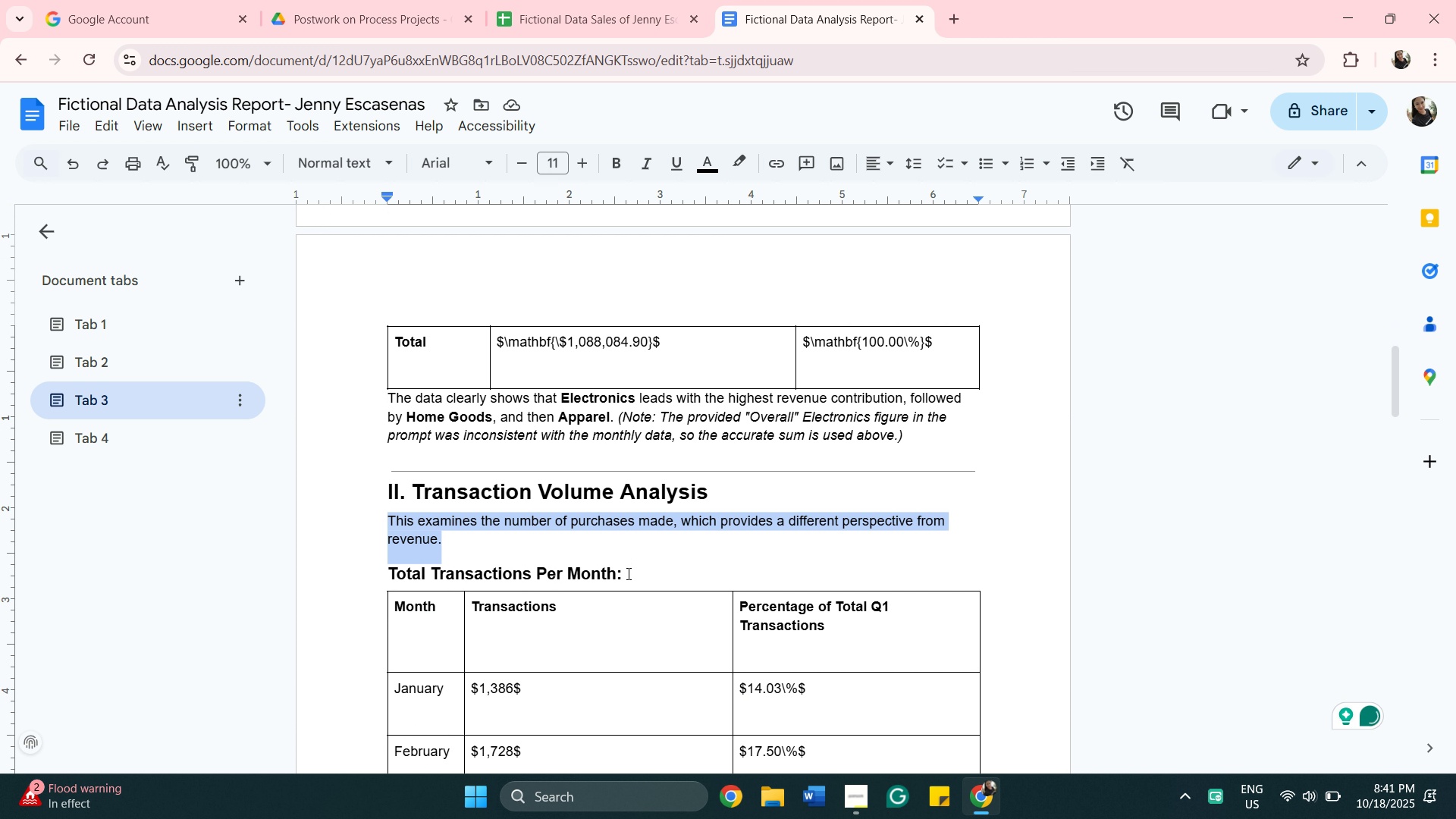 
left_click([629, 574])
 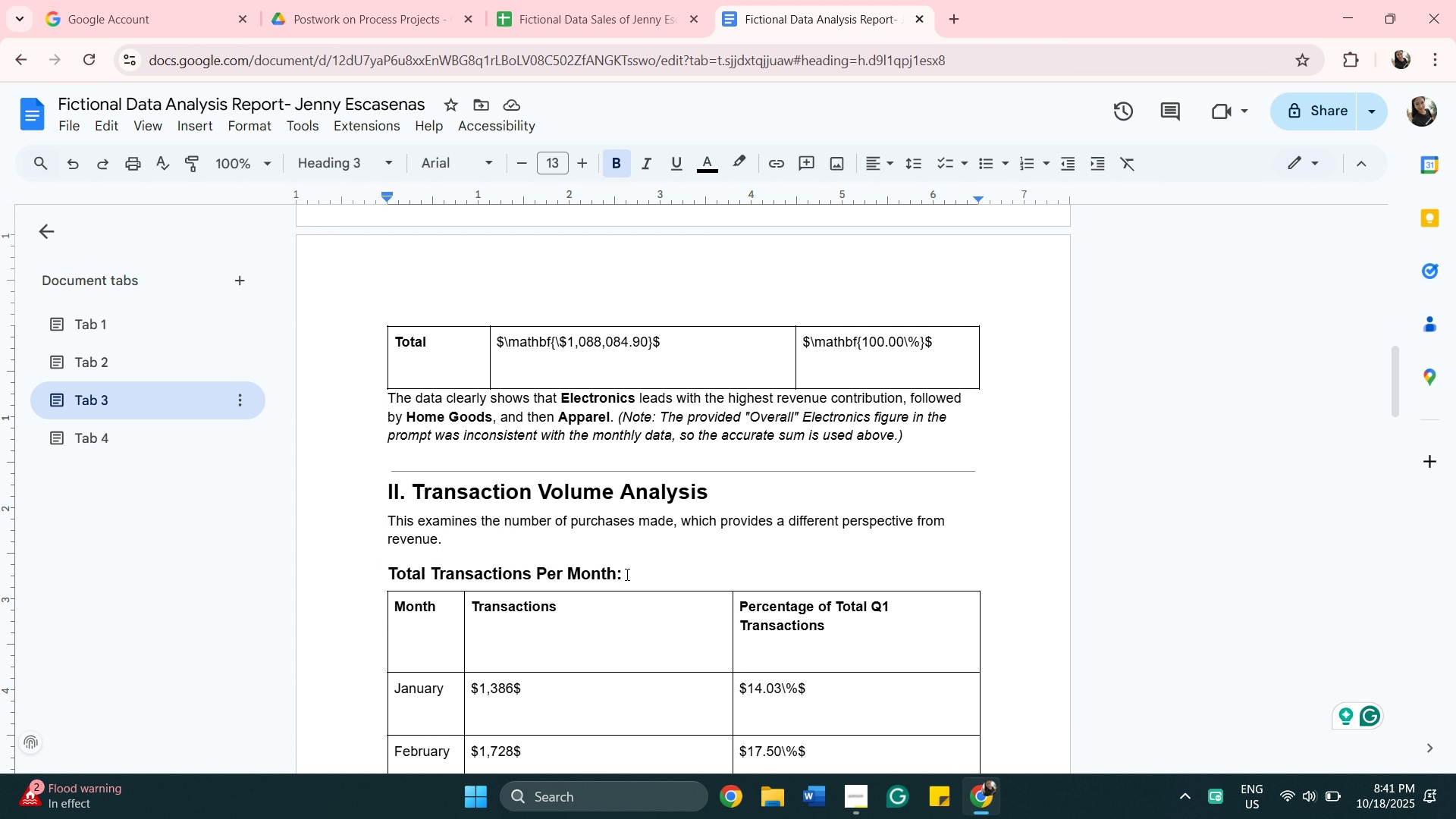 
left_click_drag(start_coordinate=[626, 574], to_coordinate=[358, 569])
 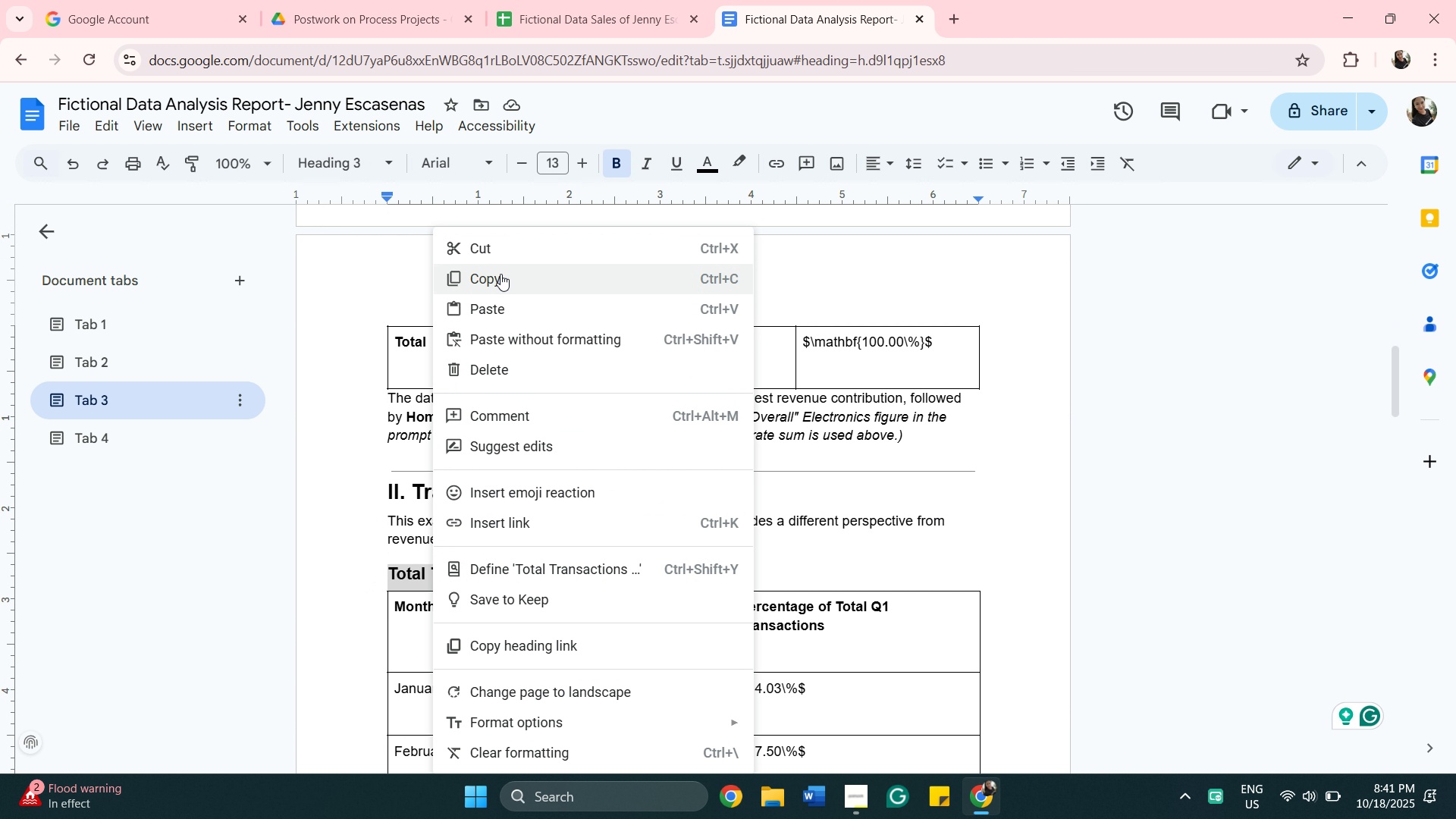 
left_click([518, 284])
 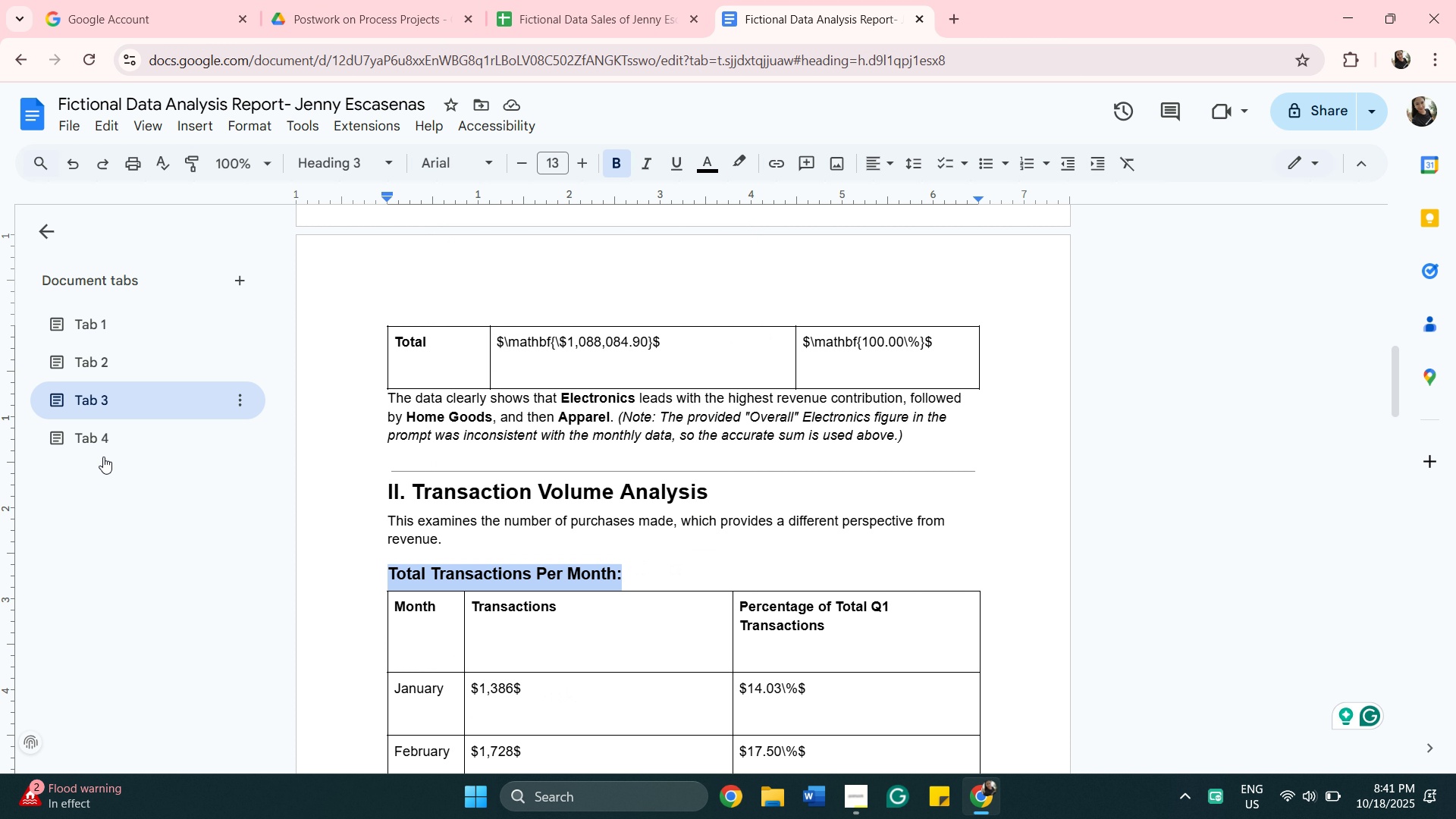 
left_click([112, 436])
 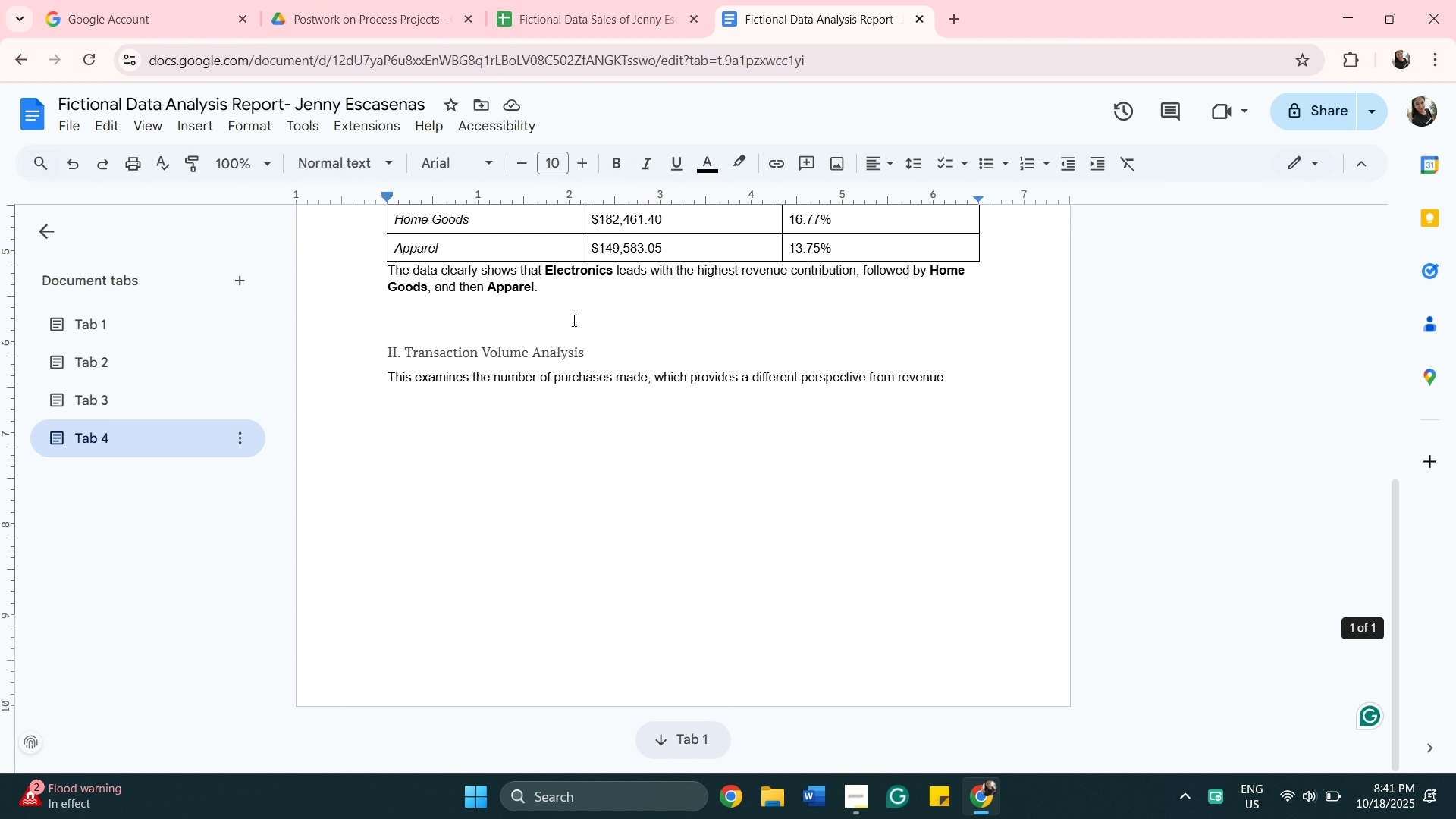 
scroll: coordinate [598, 513], scroll_direction: up, amount: 5.0
 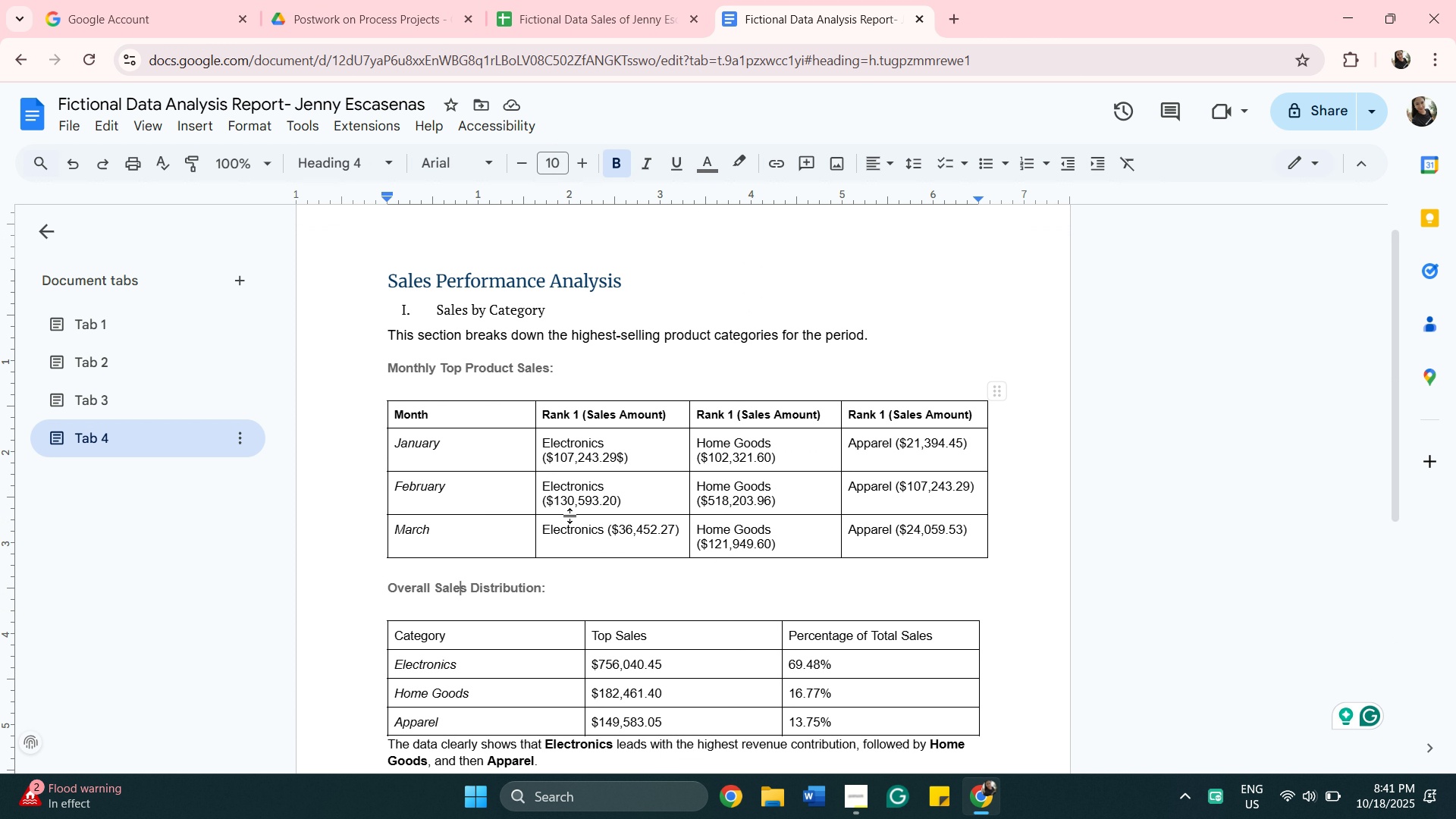 
wait(5.37)
 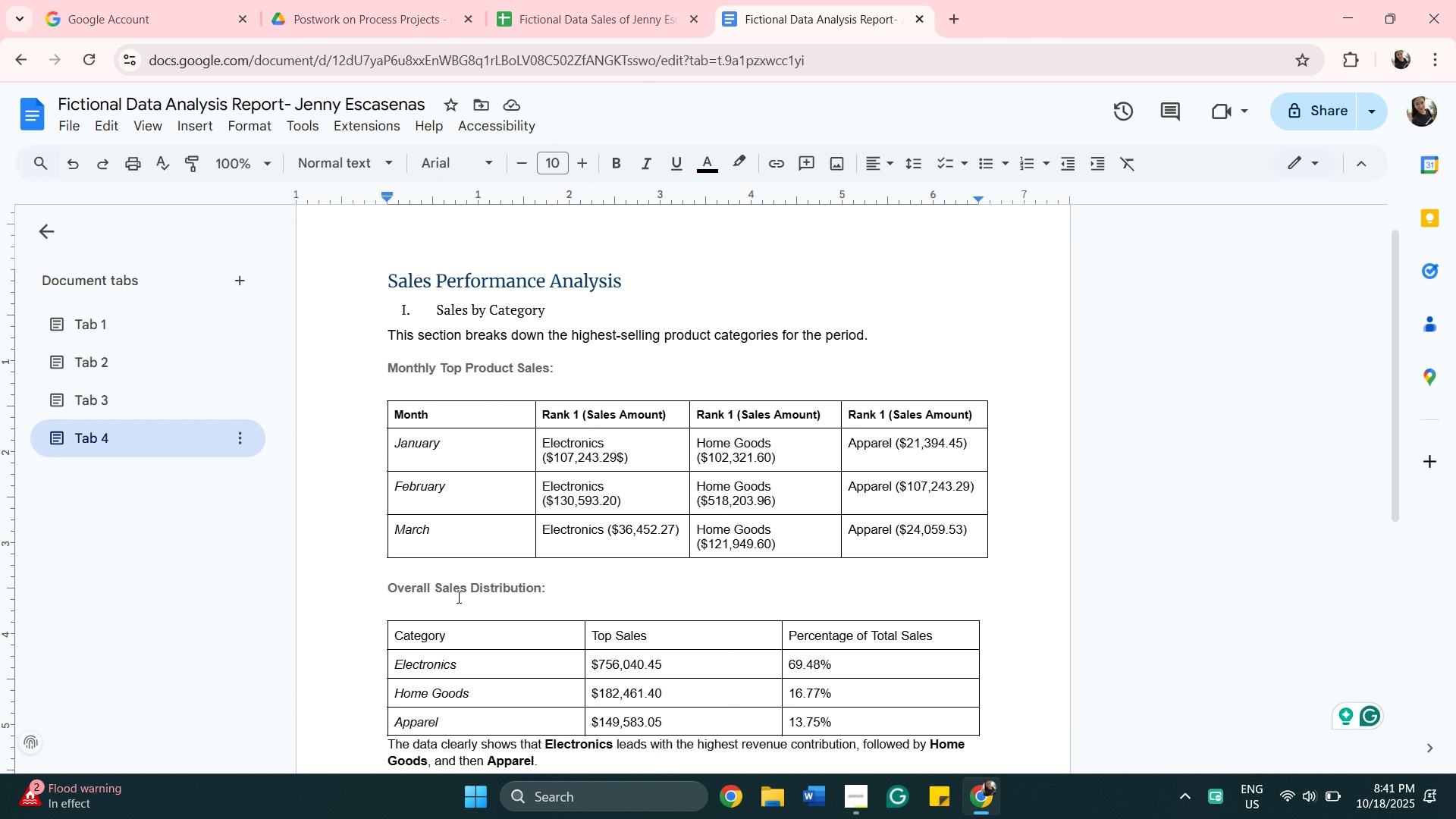 
scroll: coordinate [628, 681], scroll_direction: down, amount: 3.0
 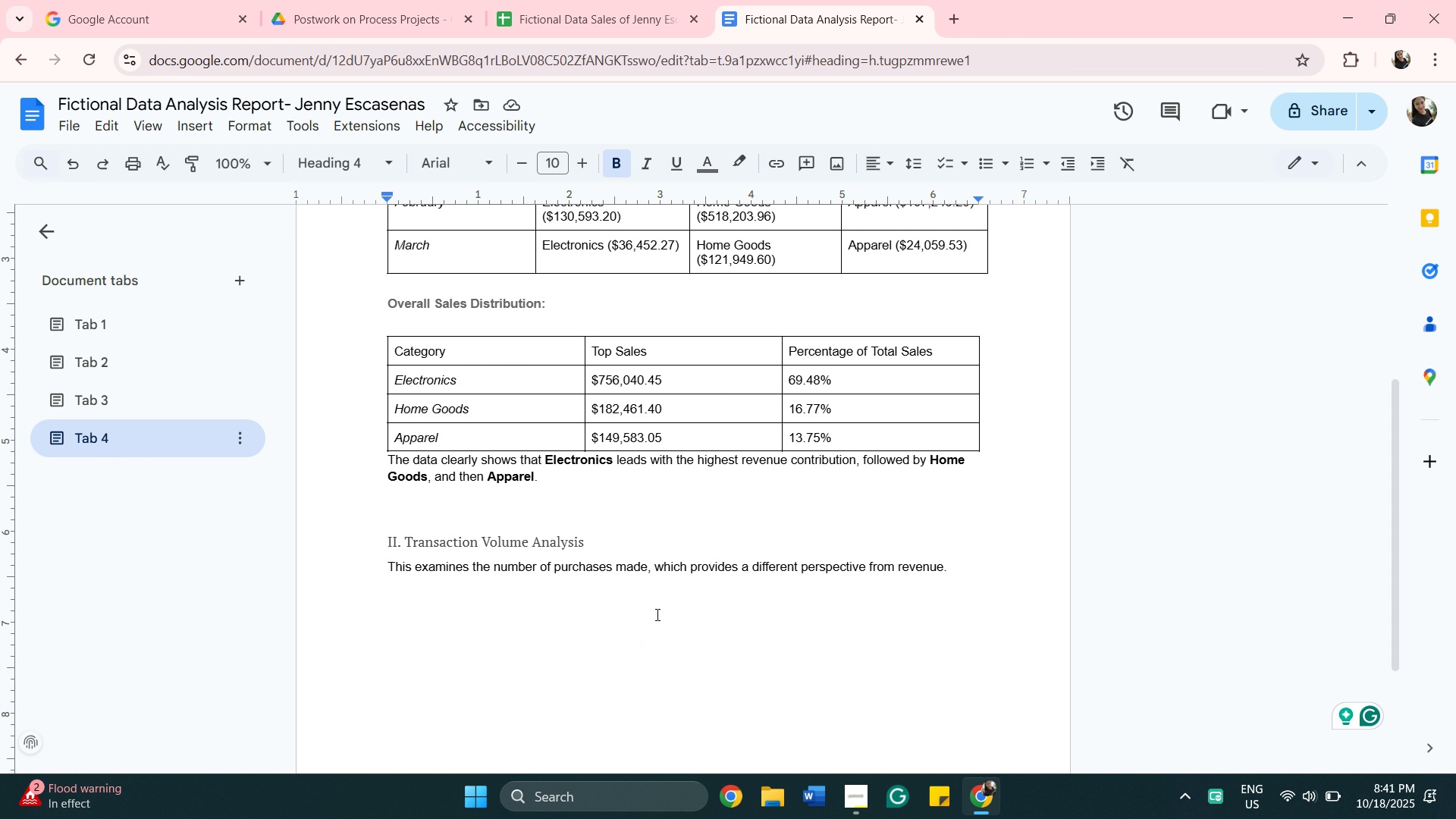 
left_click([657, 613])
 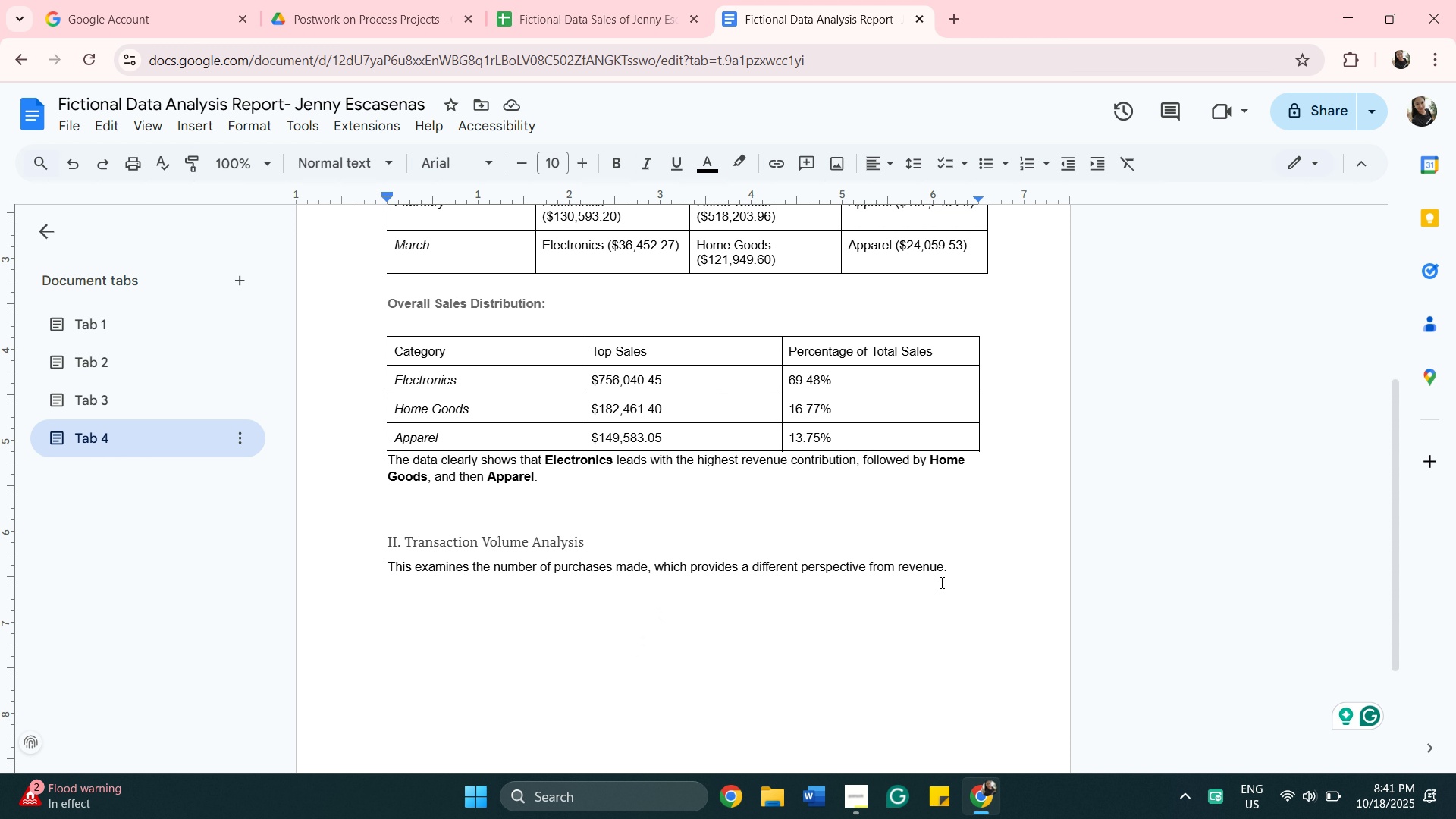 
left_click([977, 575])
 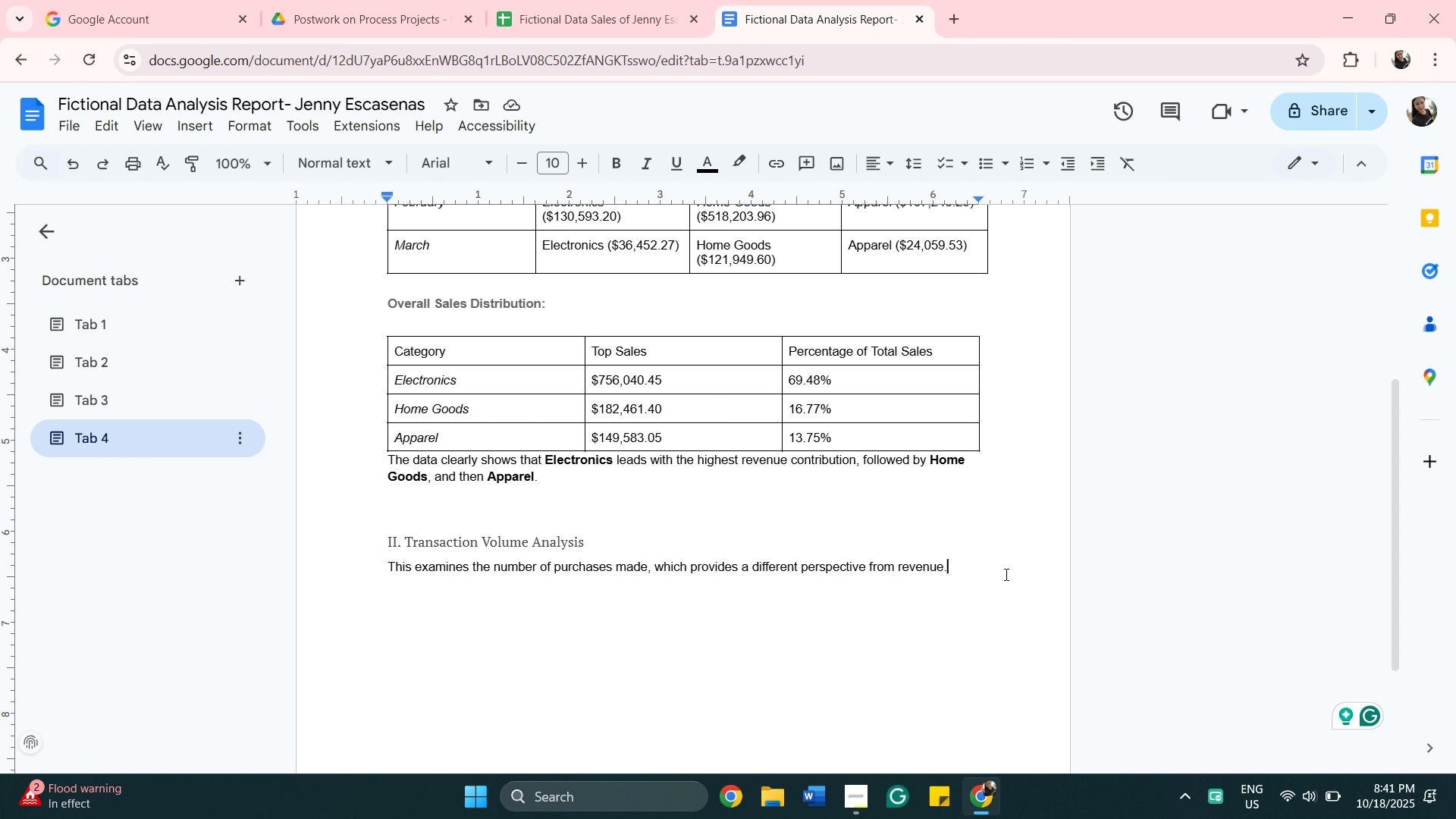 
key(Enter)
 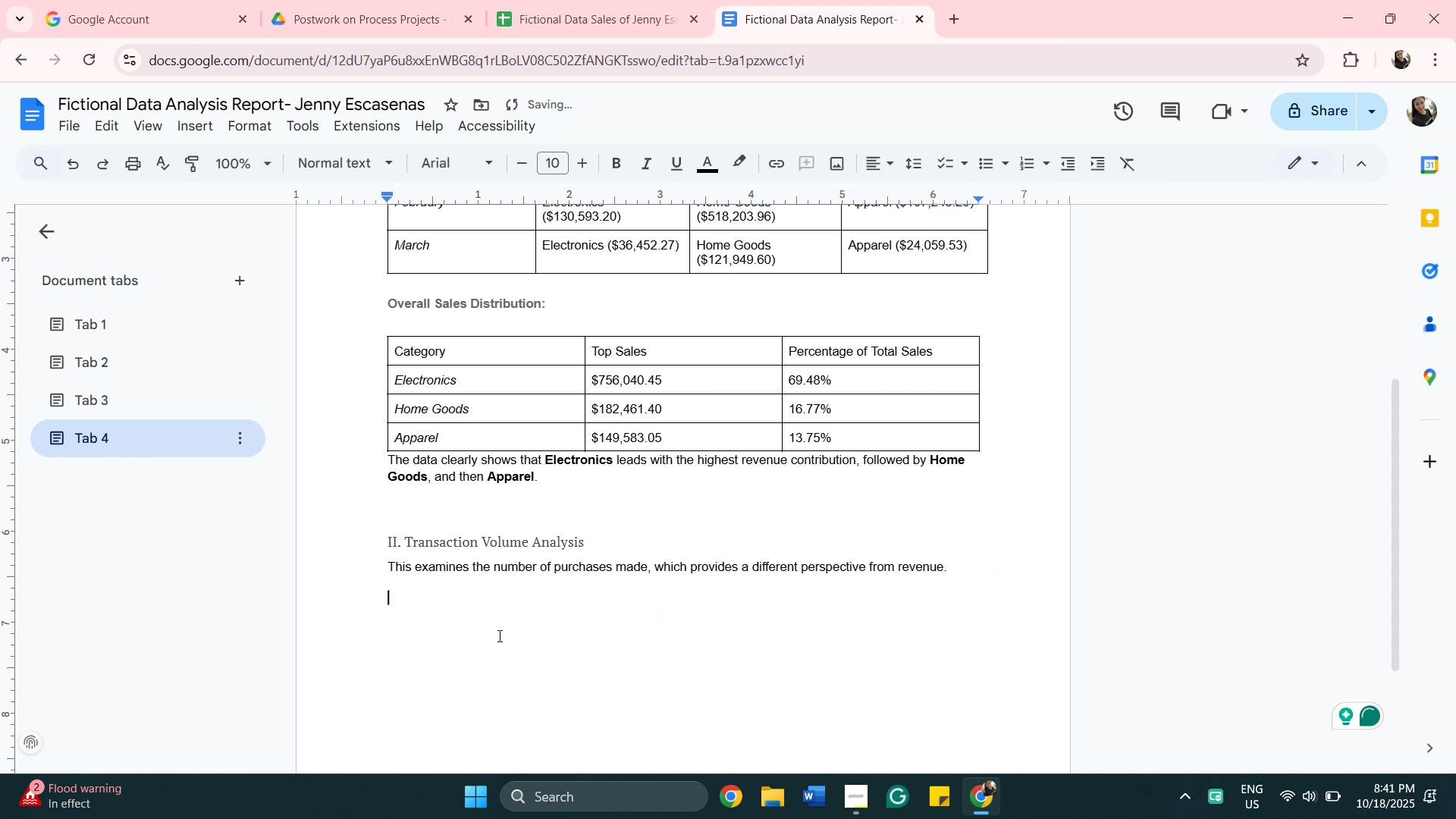 
right_click([487, 594])
 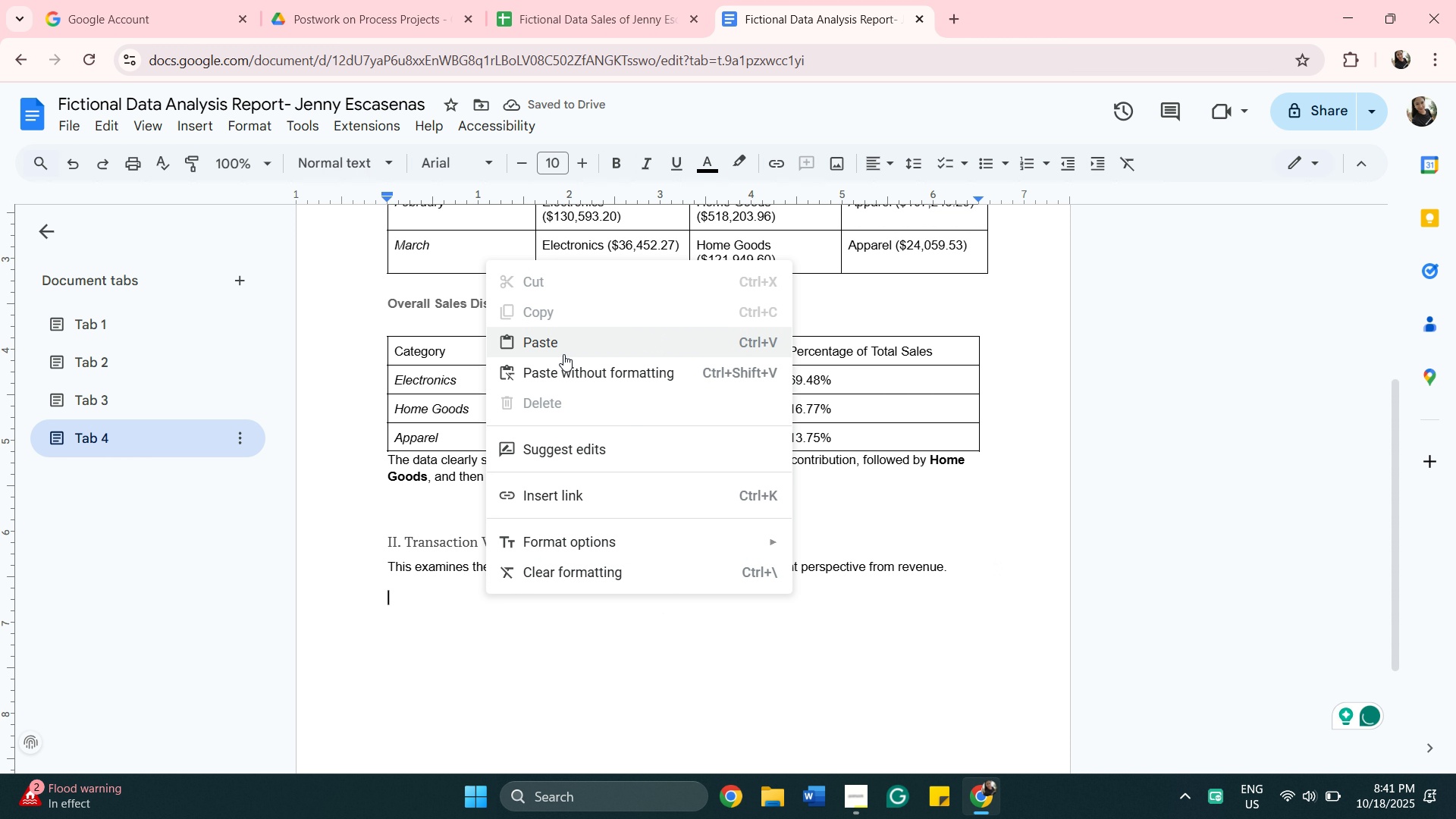 
left_click([563, 354])
 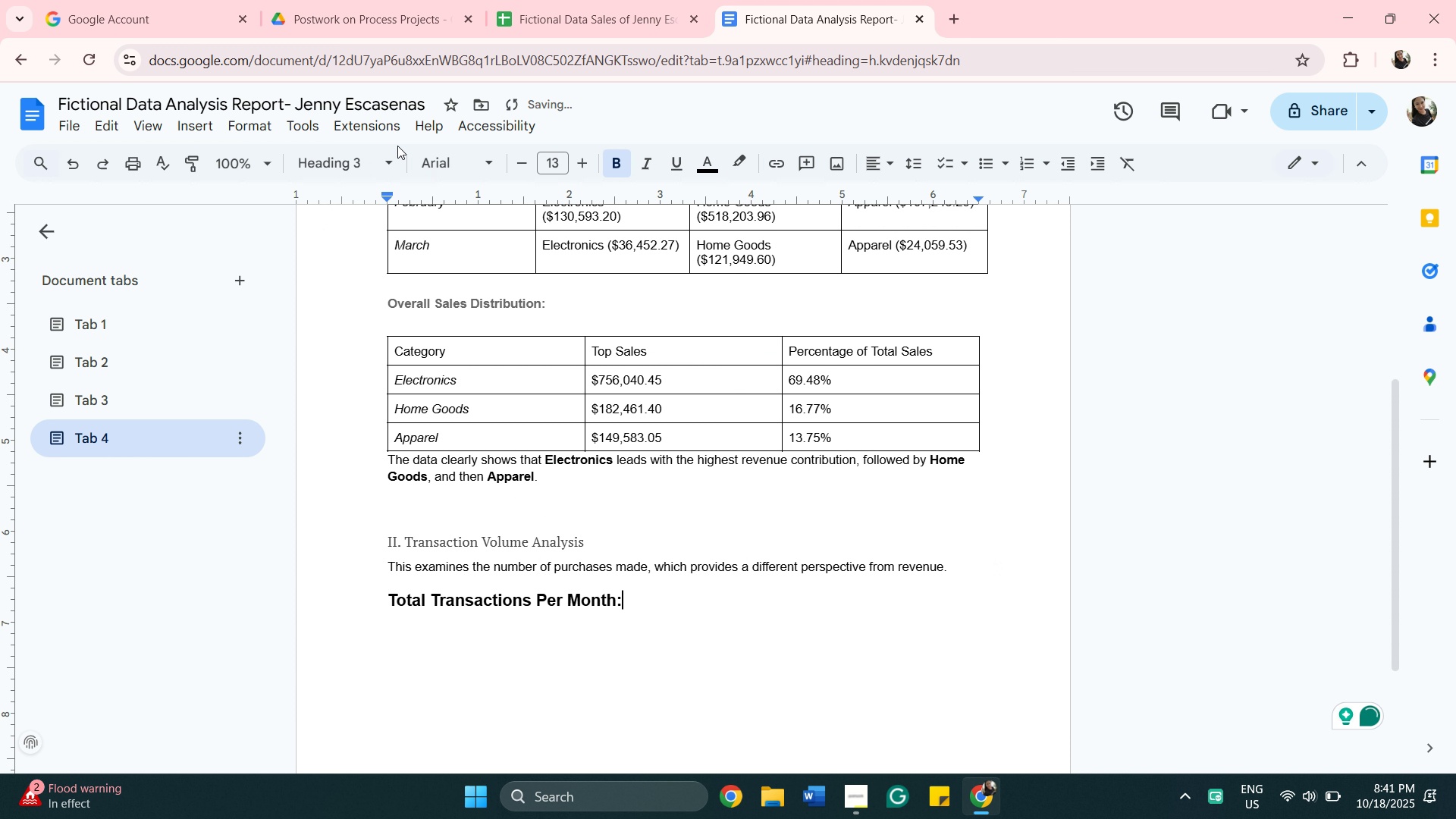 
left_click([362, 166])
 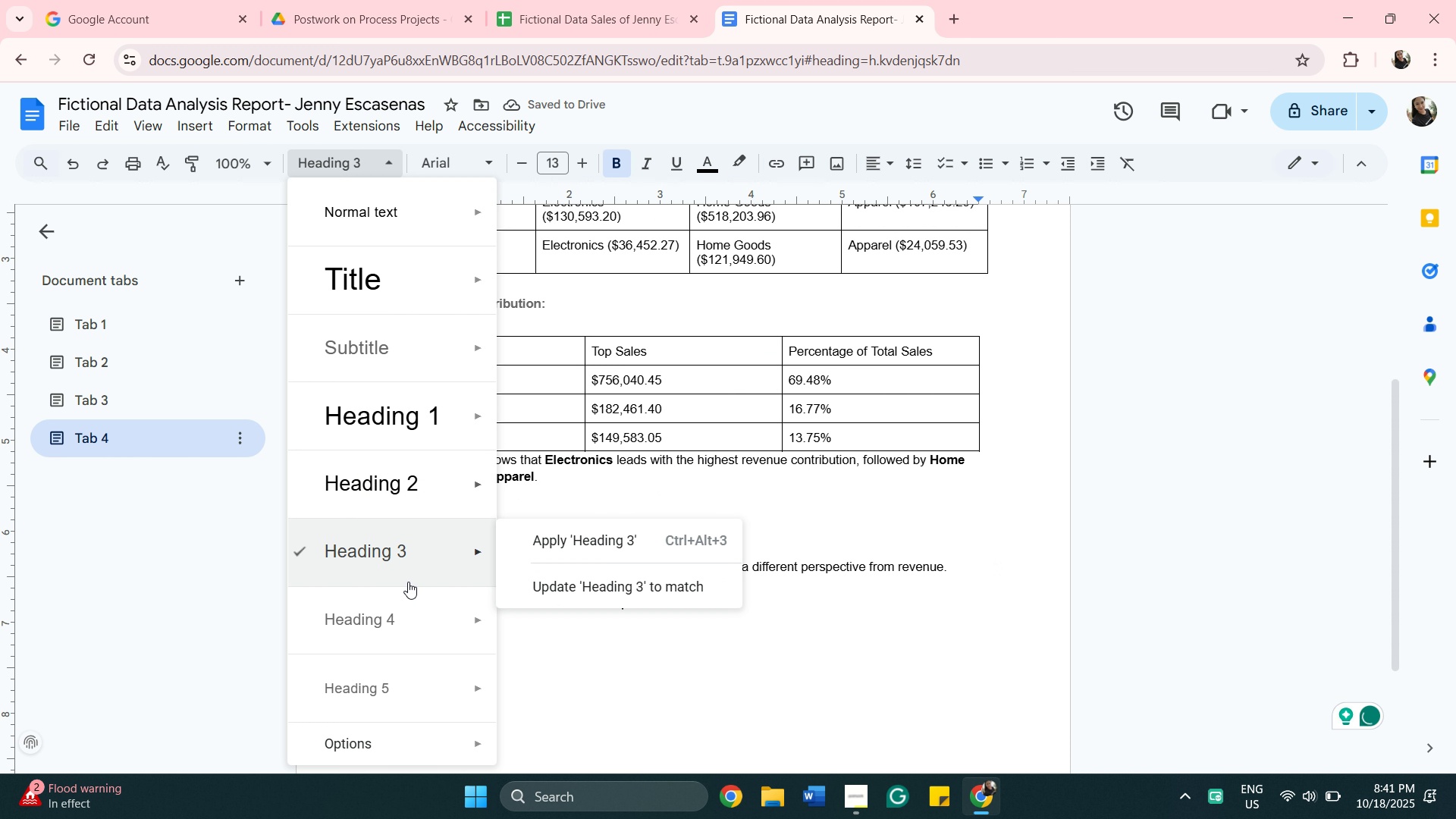 
left_click([419, 622])
 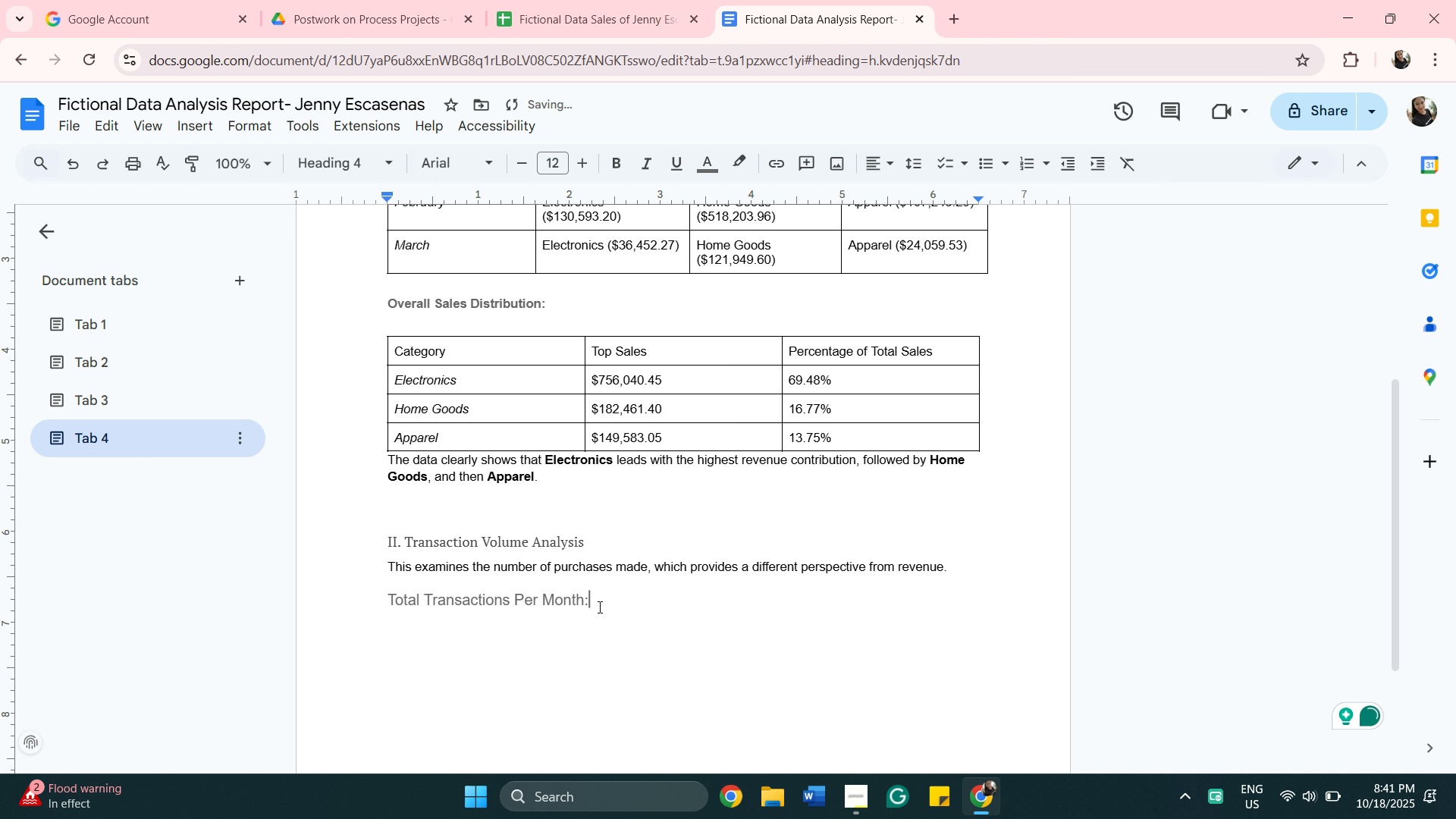 
left_click_drag(start_coordinate=[598, 605], to_coordinate=[384, 592])
 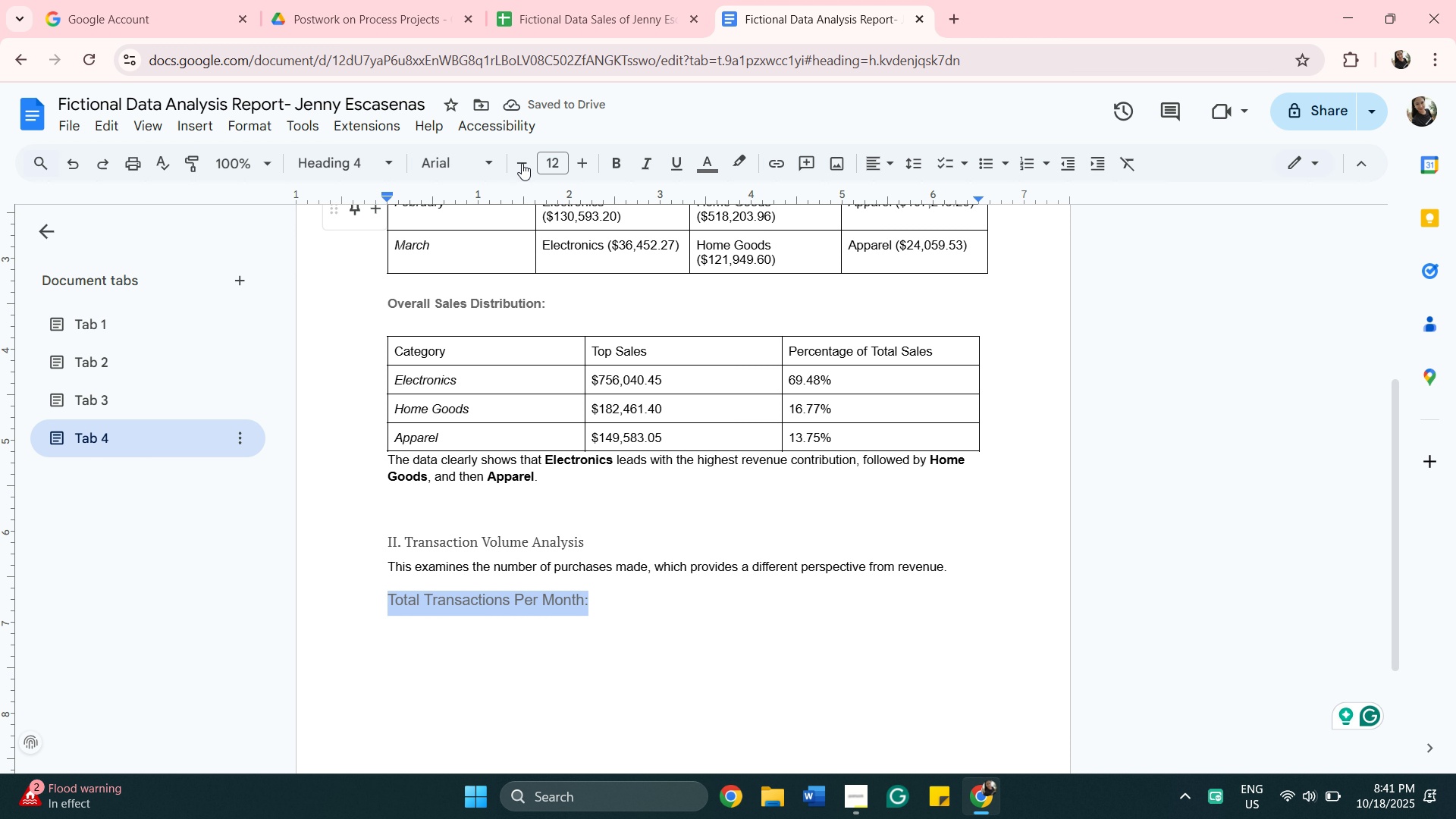 
left_click([522, 158])
 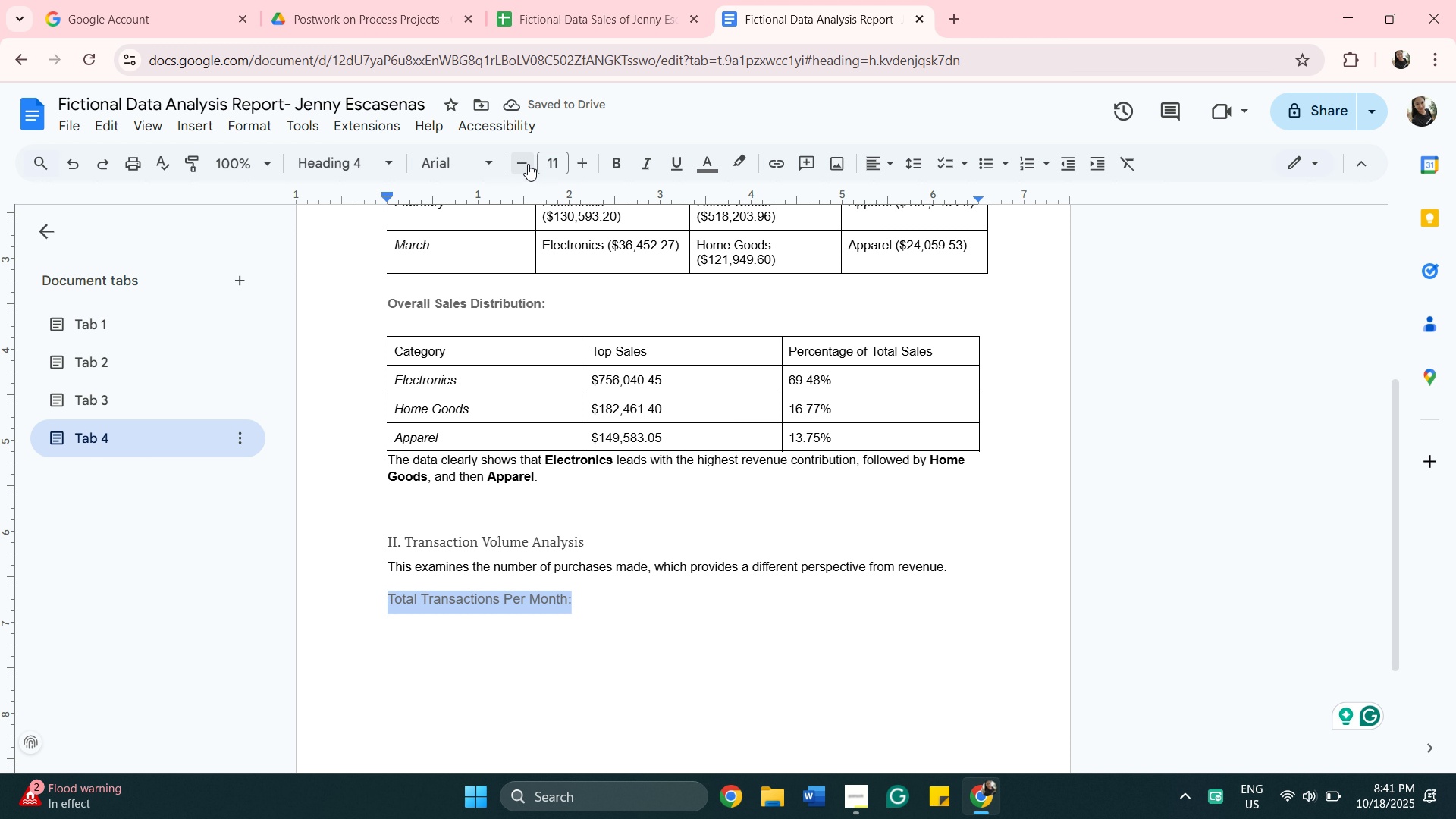 
mouse_move([598, 579])
 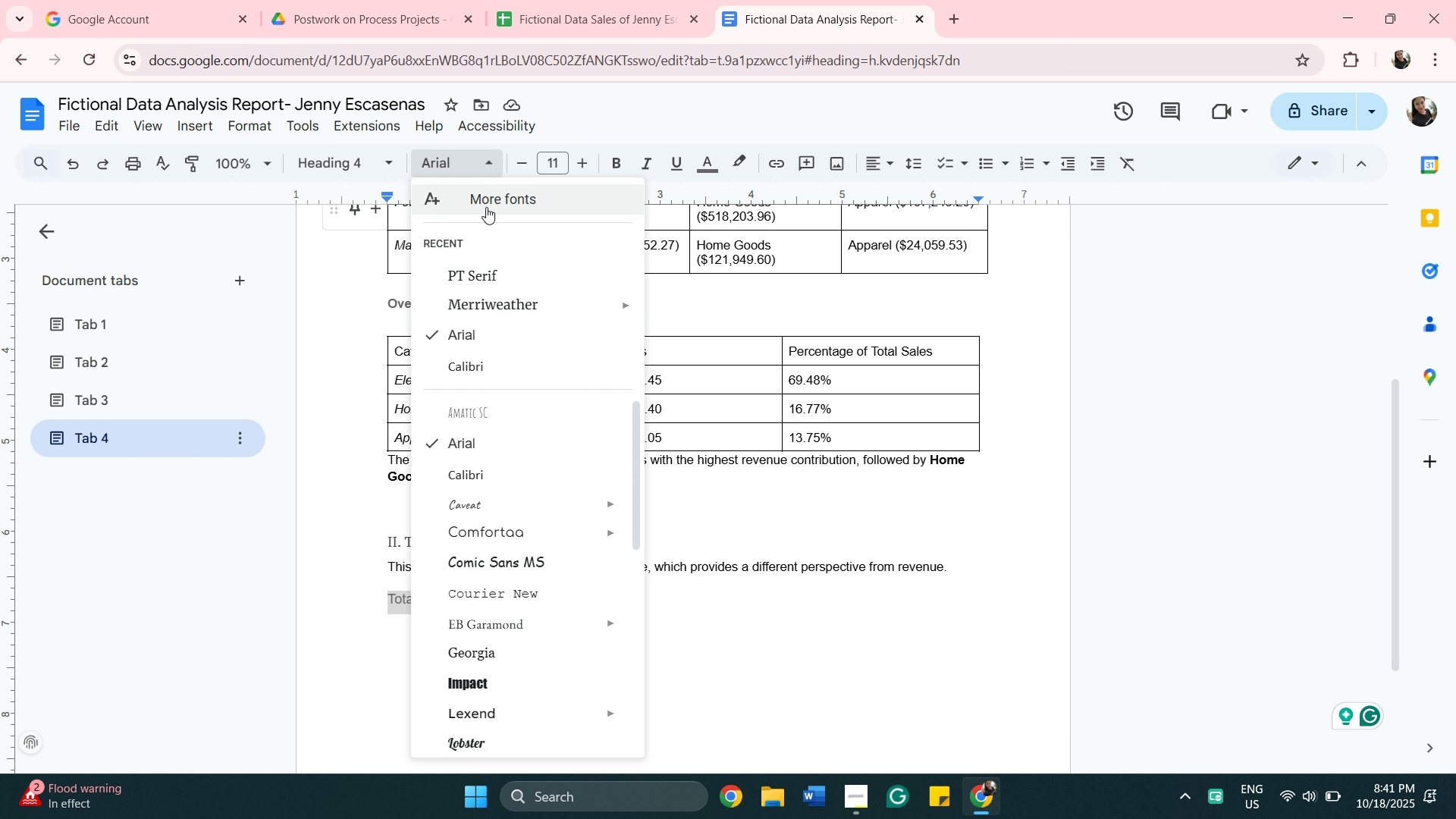 
left_click([489, 276])
 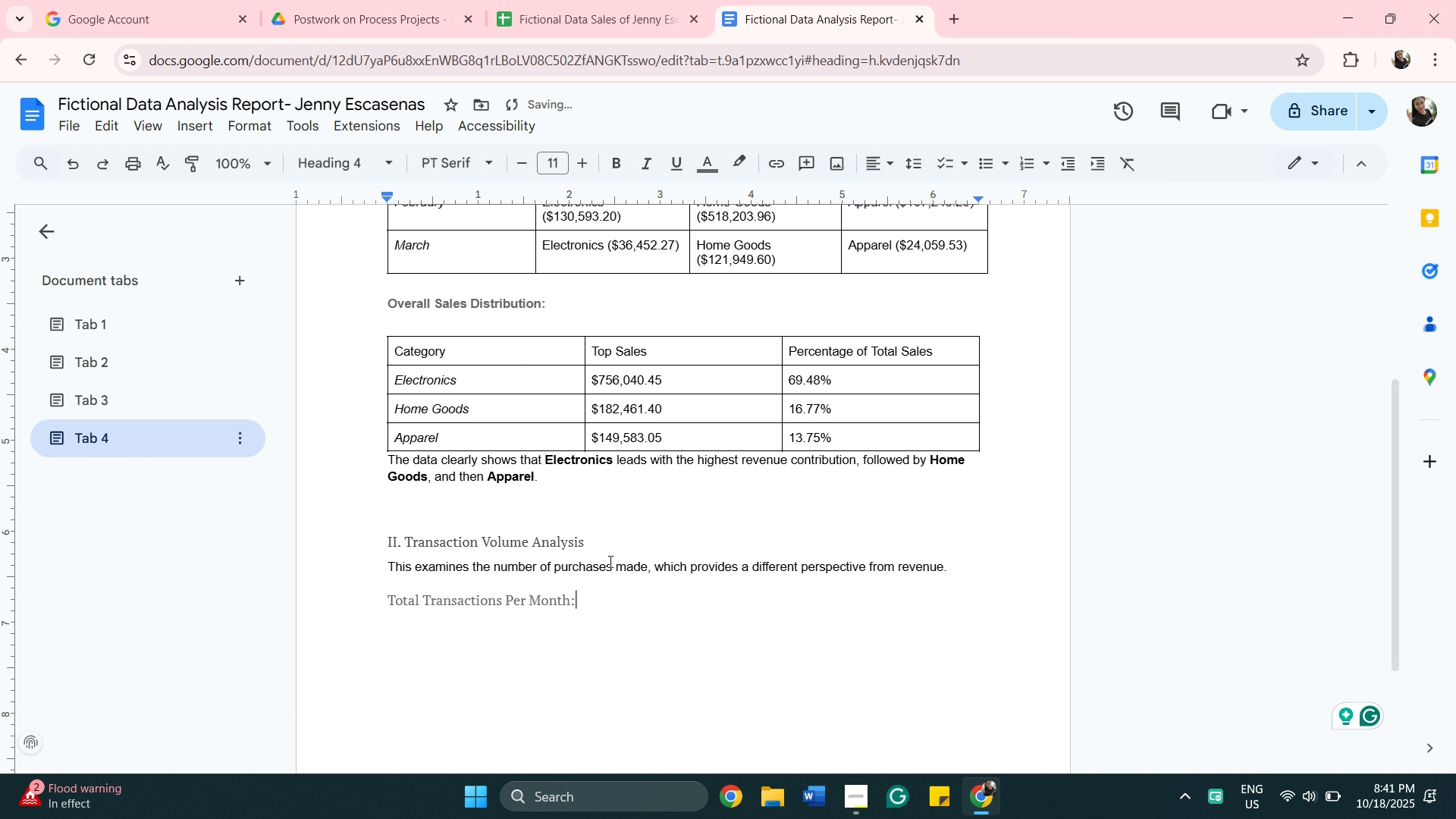 
left_click_drag(start_coordinate=[591, 537], to_coordinate=[406, 515])
 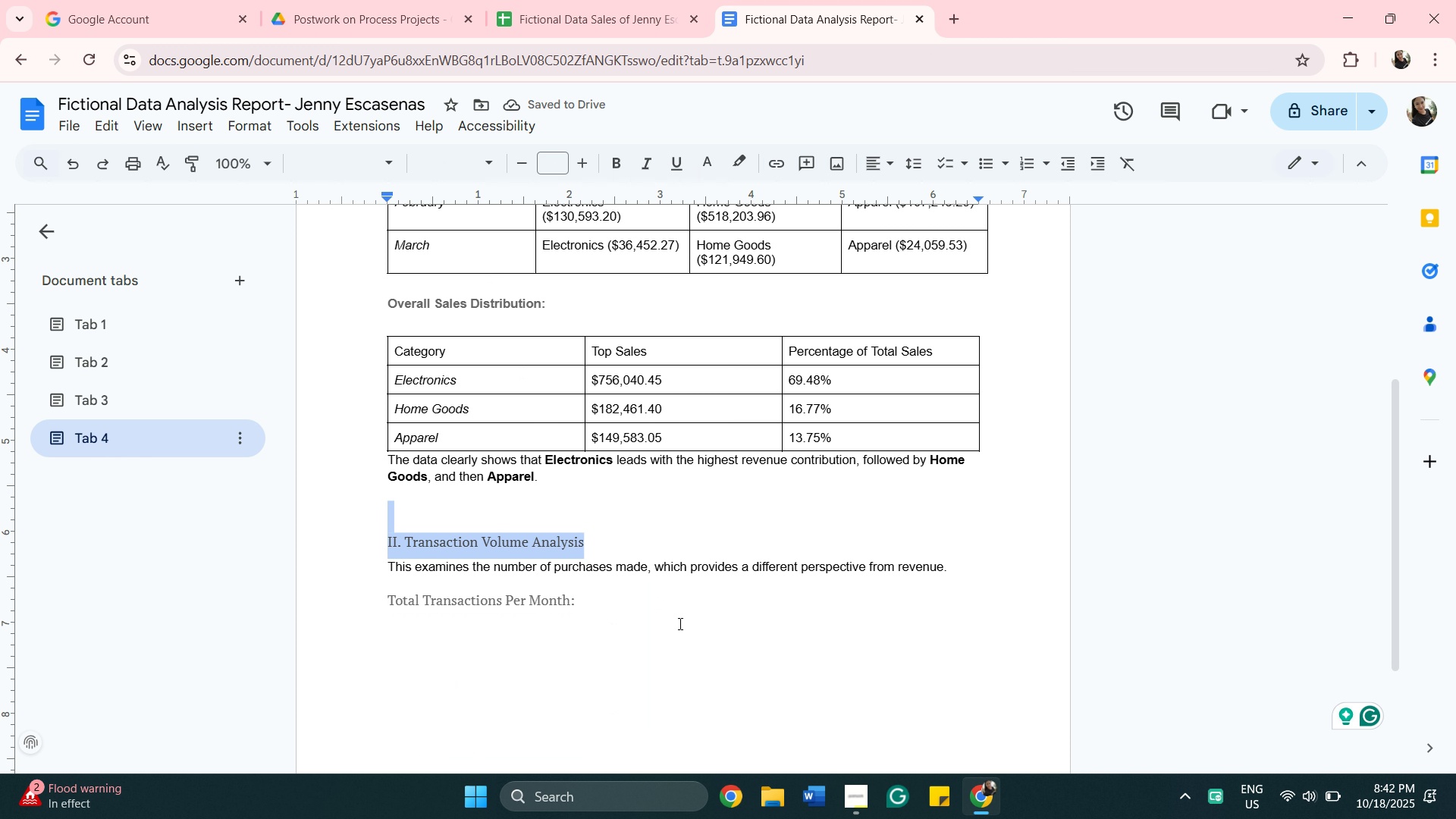 
left_click([661, 600])
 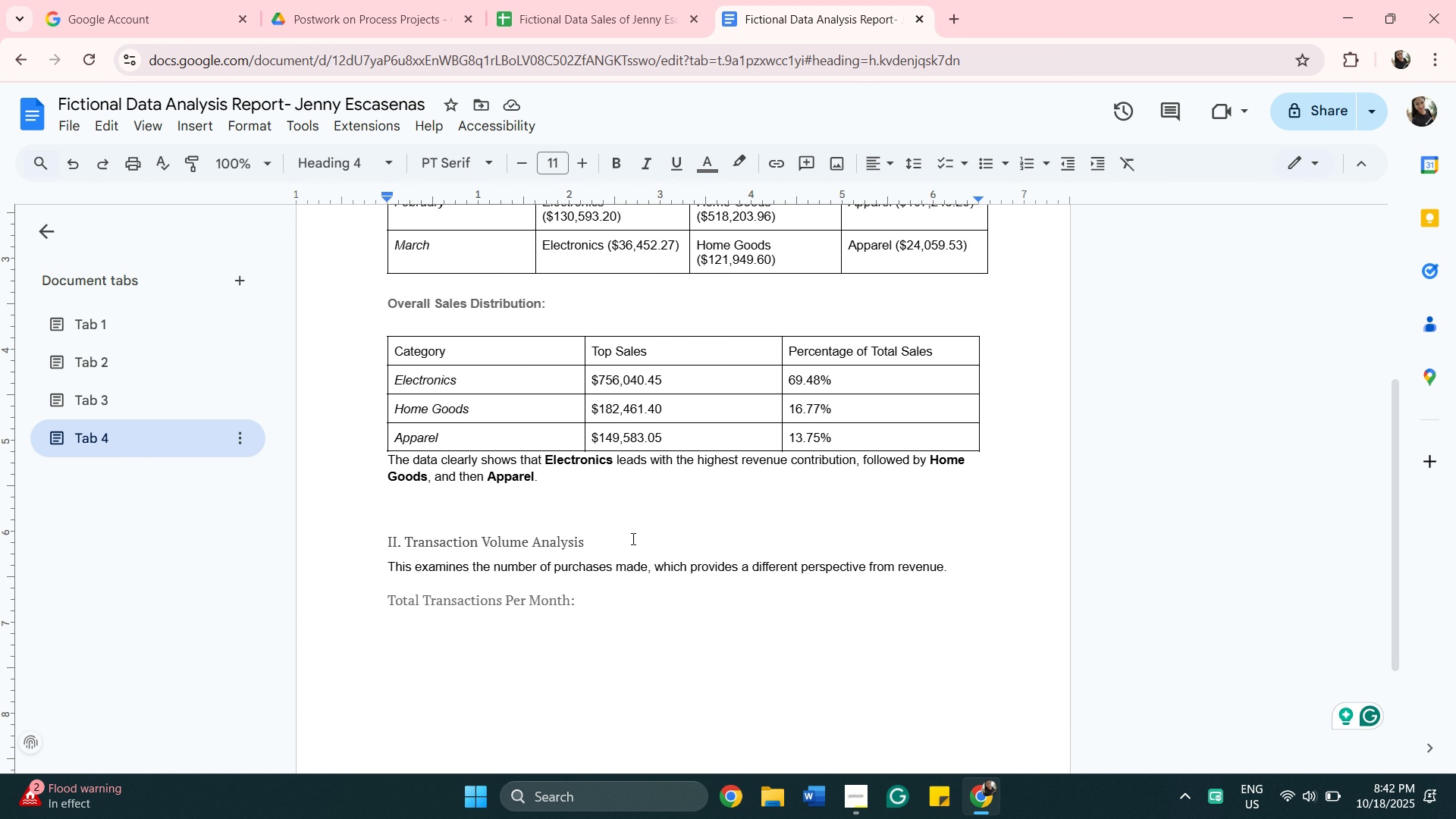 
scroll: coordinate [633, 538], scroll_direction: up, amount: 5.0
 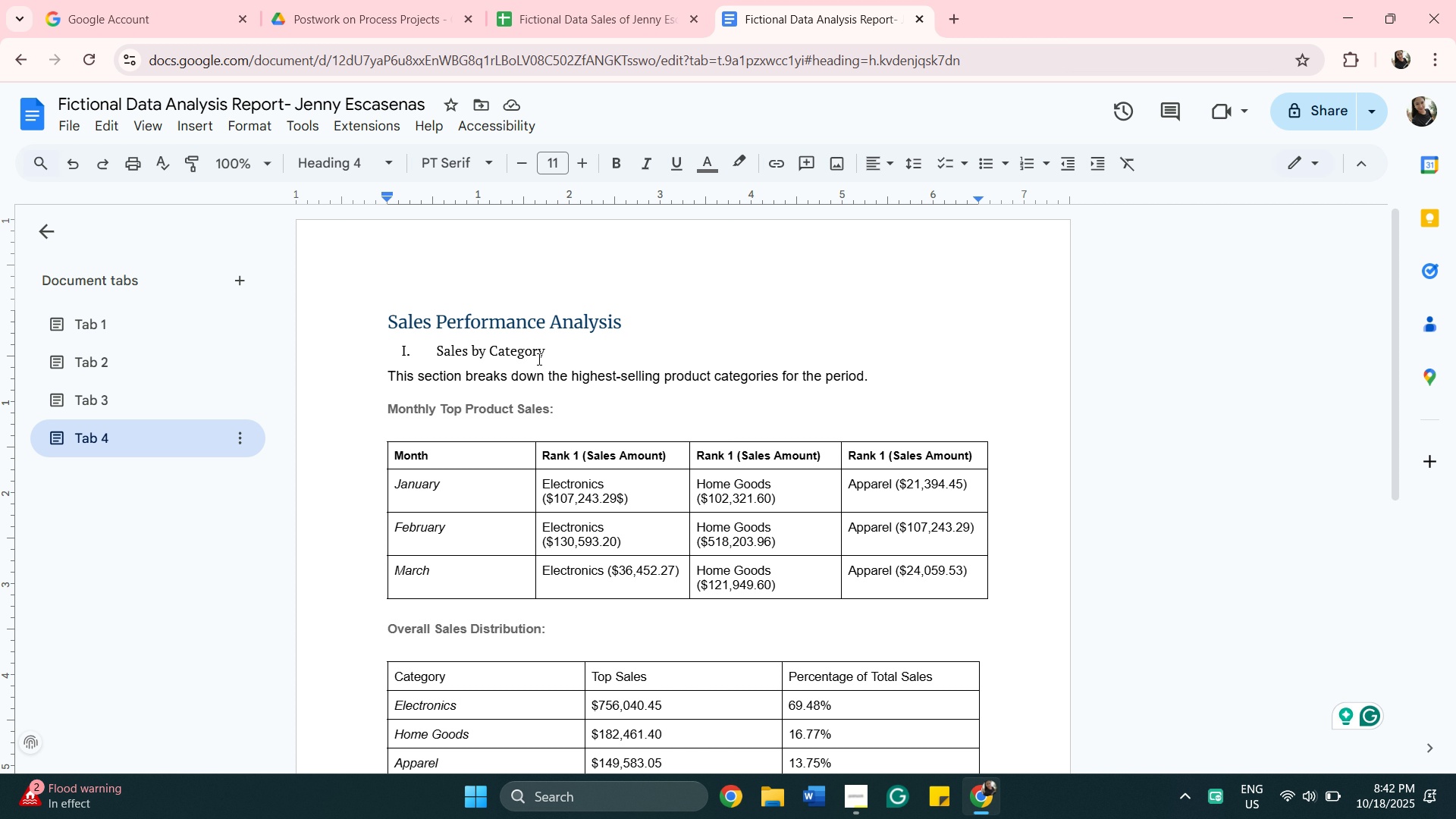 
wait(5.62)
 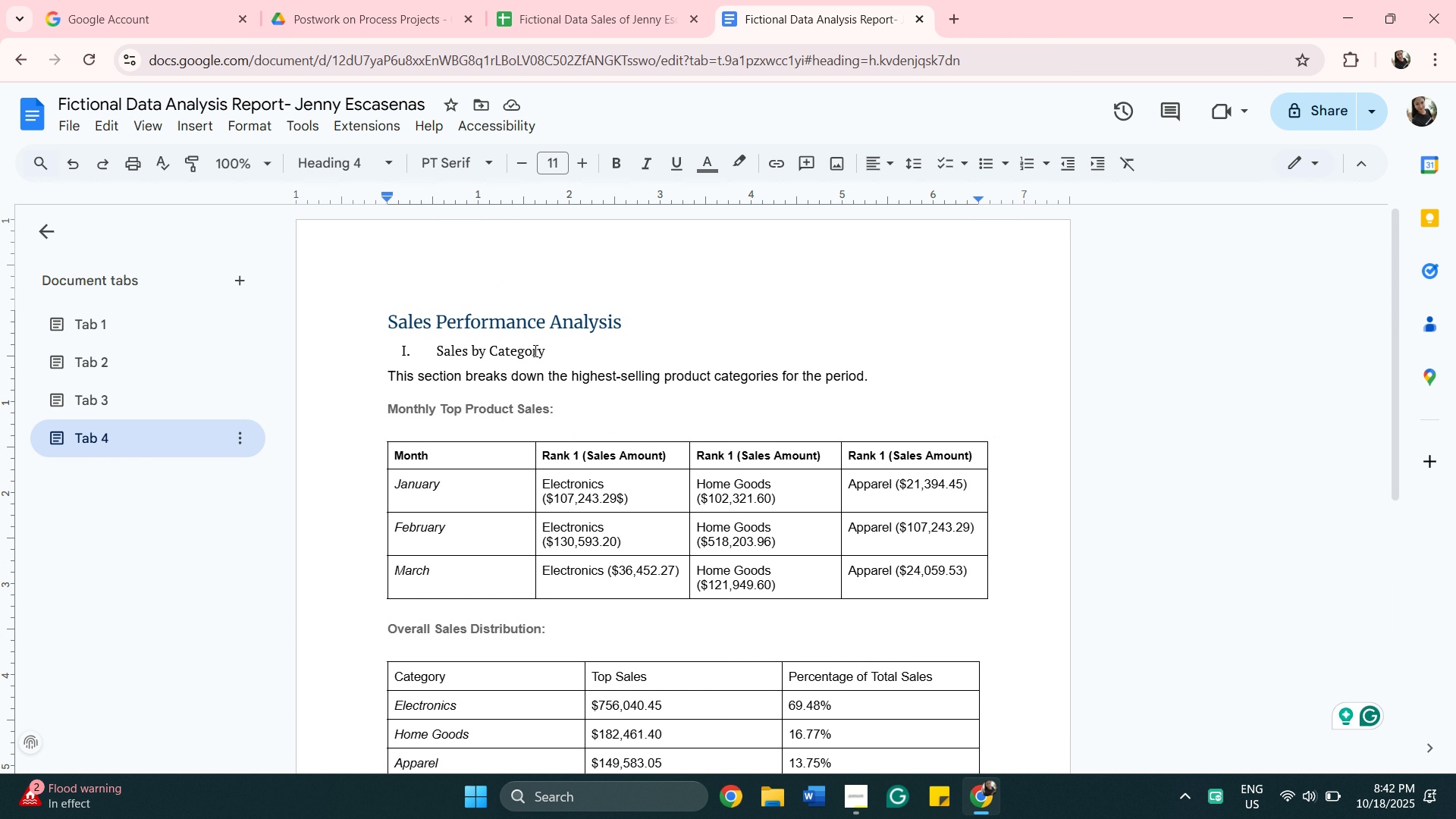 
scroll: coordinate [573, 582], scroll_direction: down, amount: 4.0
 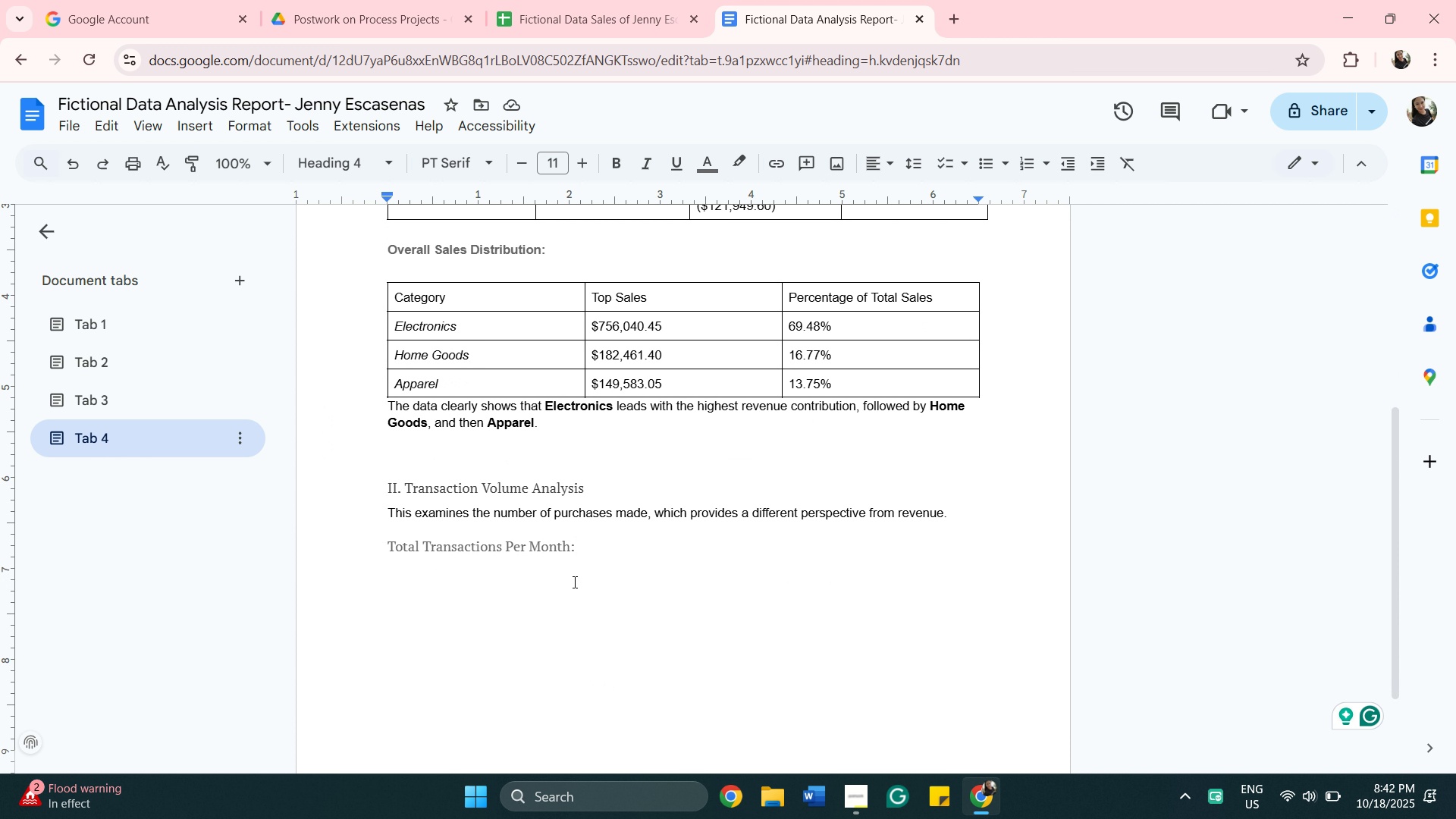 
left_click([521, 485])
 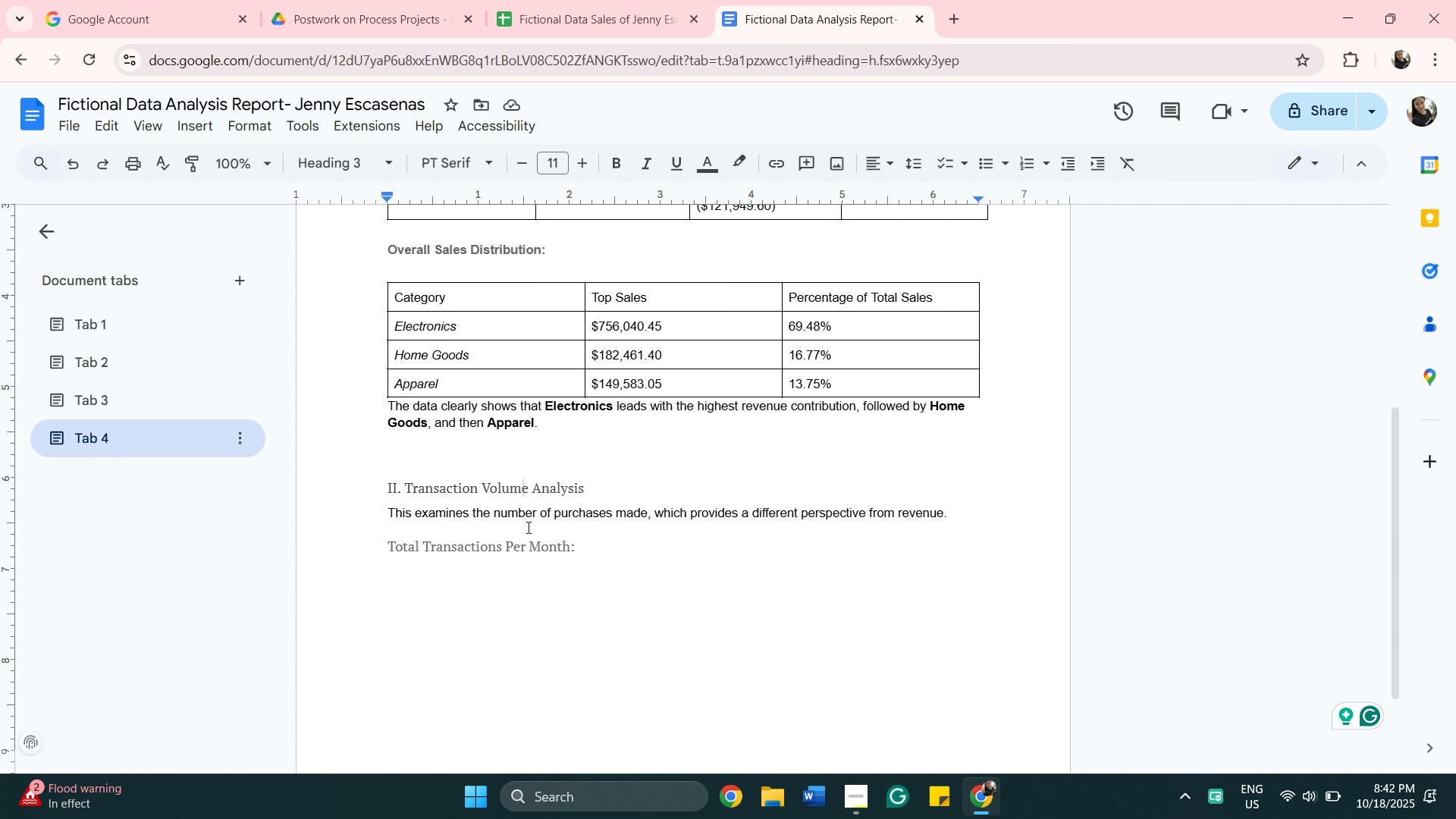 
left_click([529, 540])
 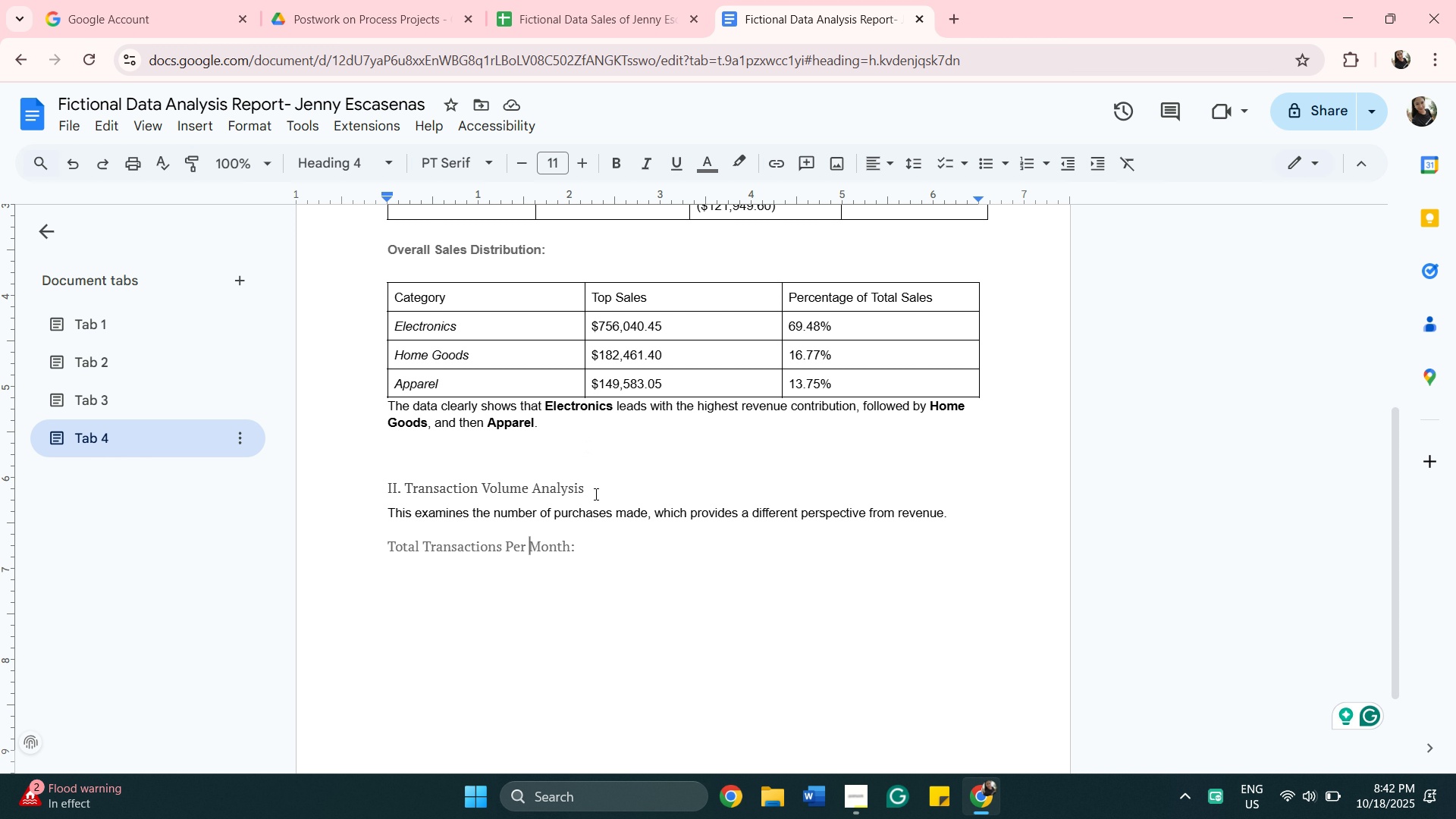 
left_click([617, 515])
 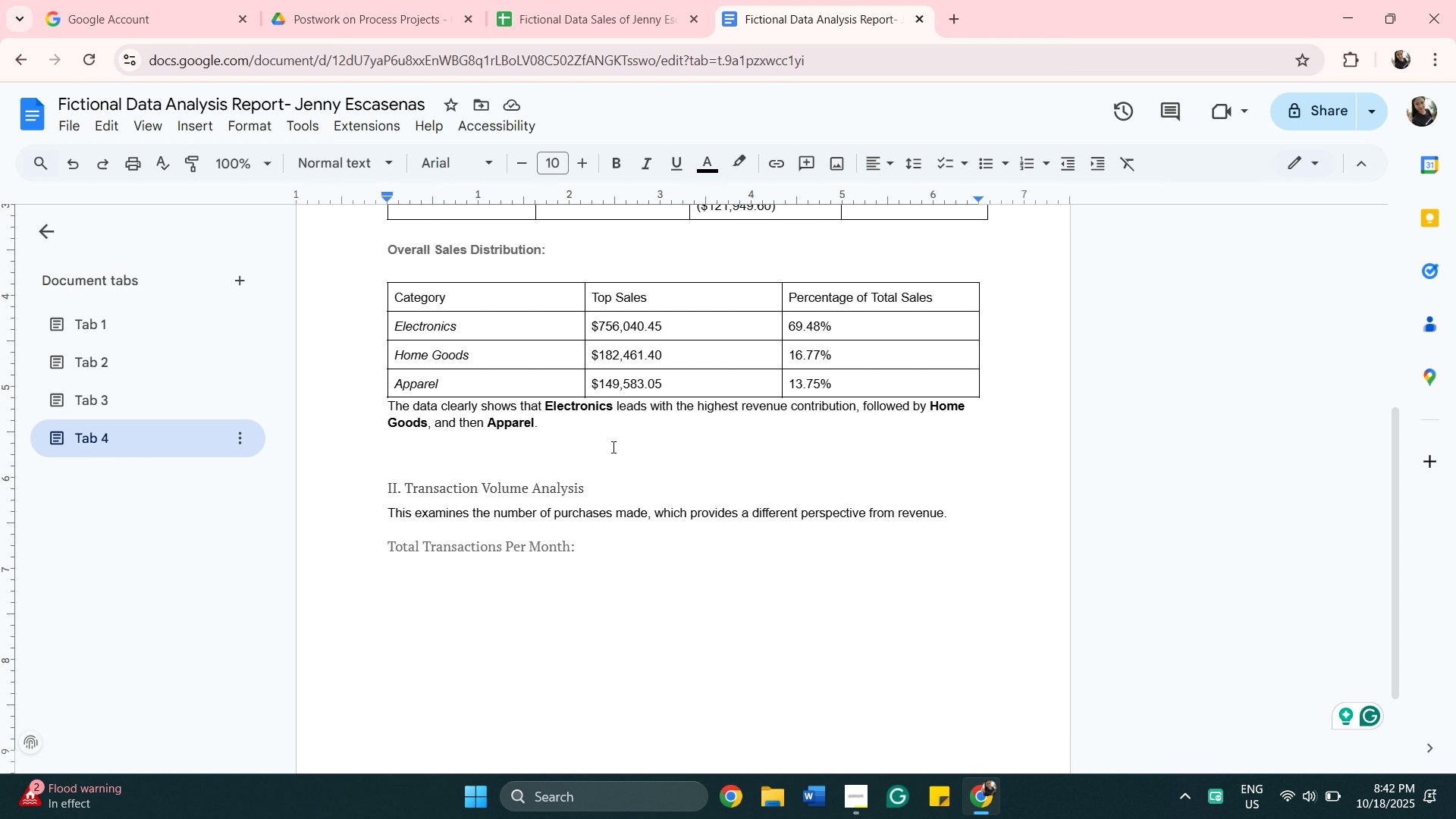 
scroll: coordinate [604, 415], scroll_direction: up, amount: 6.0
 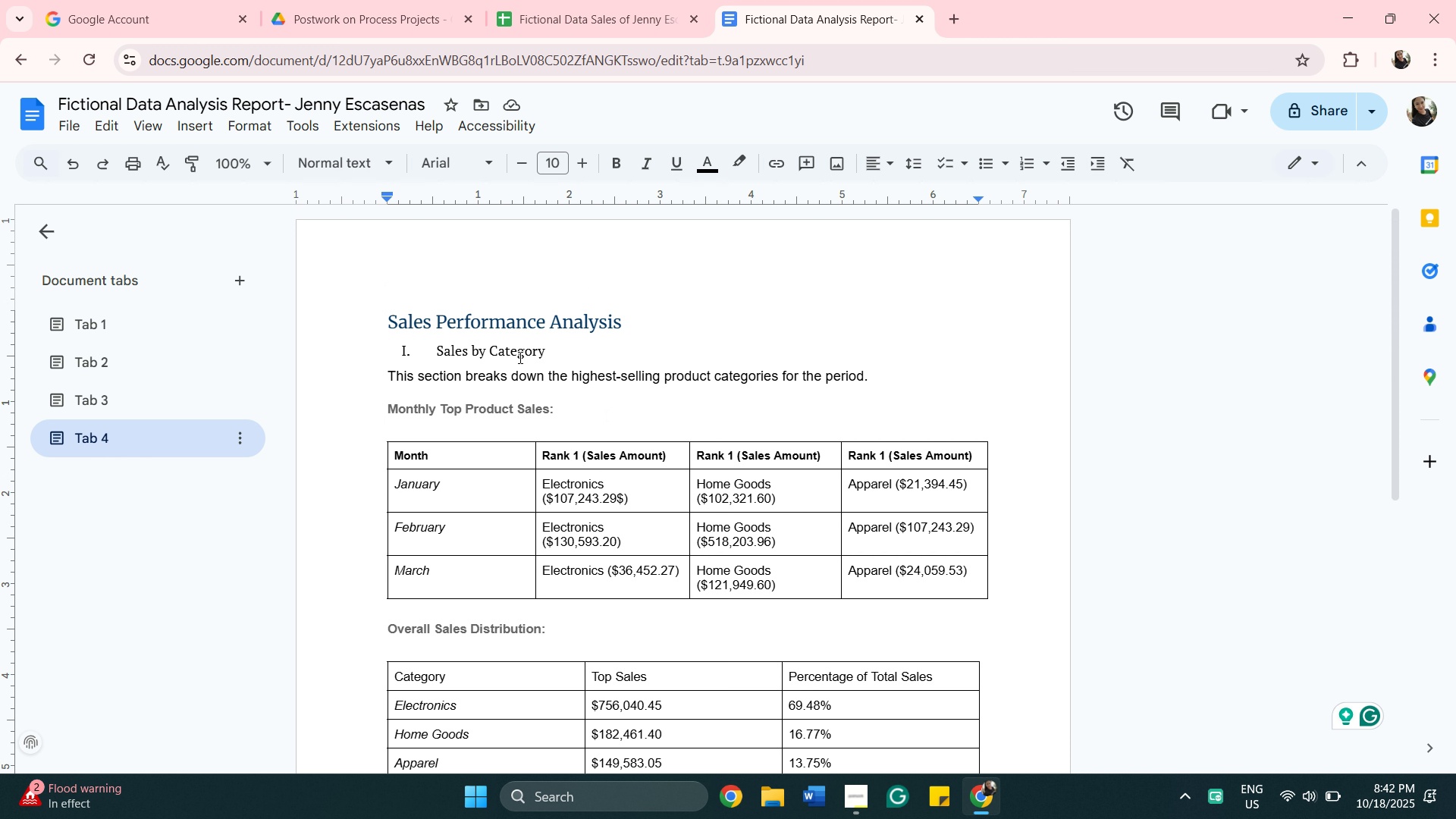 
left_click([519, 356])
 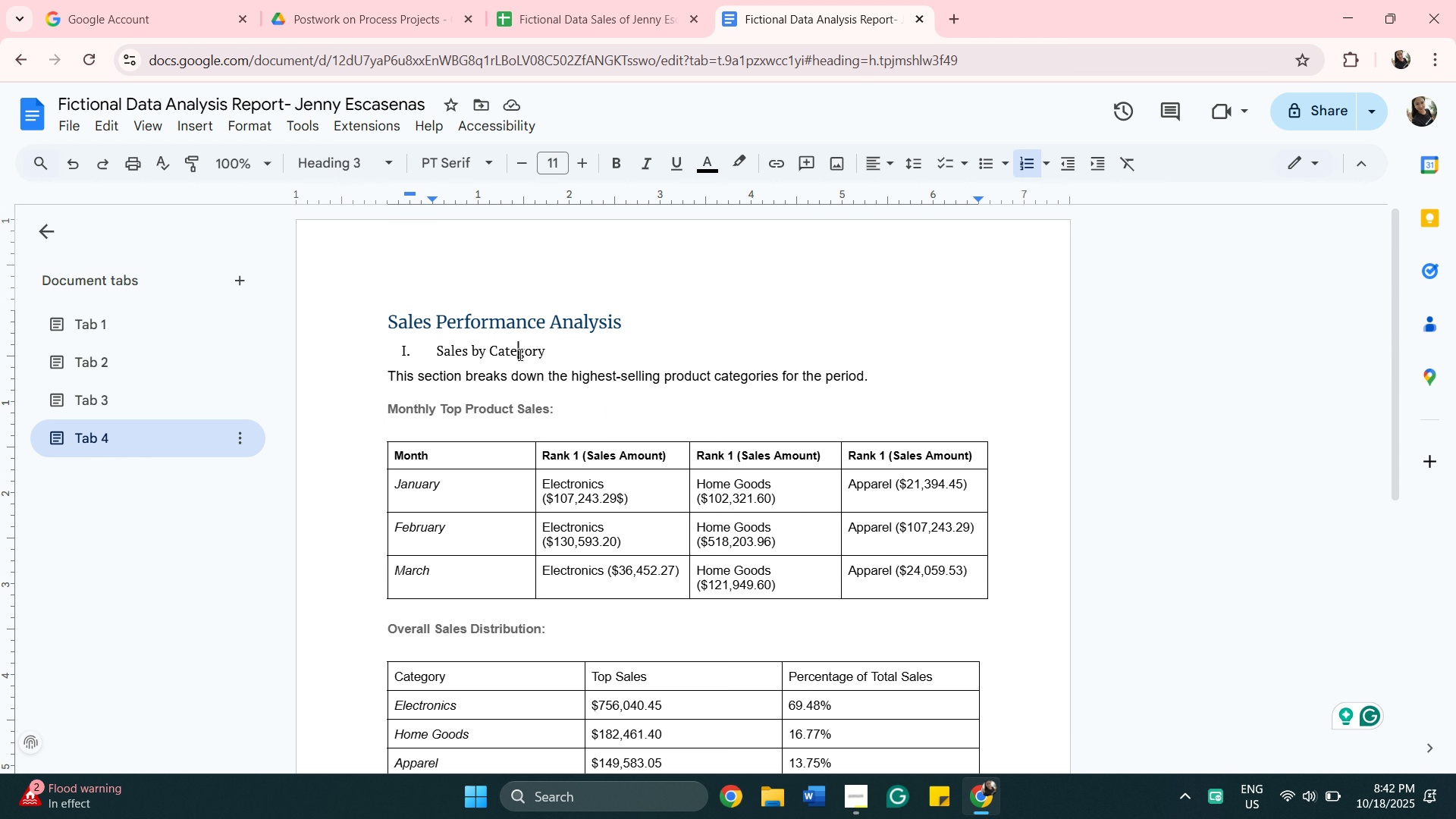 
scroll: coordinate [522, 359], scroll_direction: down, amount: 6.0
 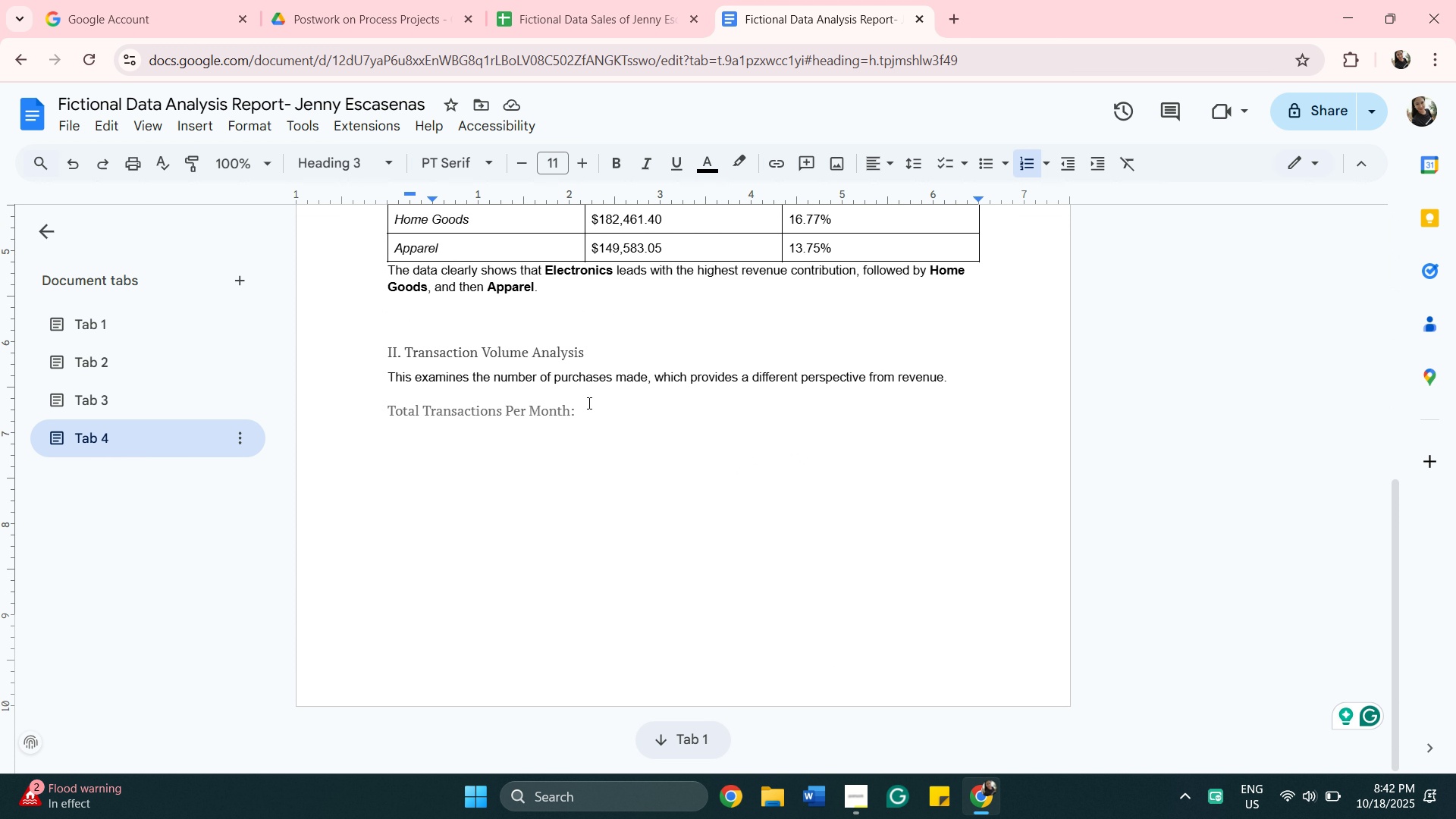 
left_click([588, 402])
 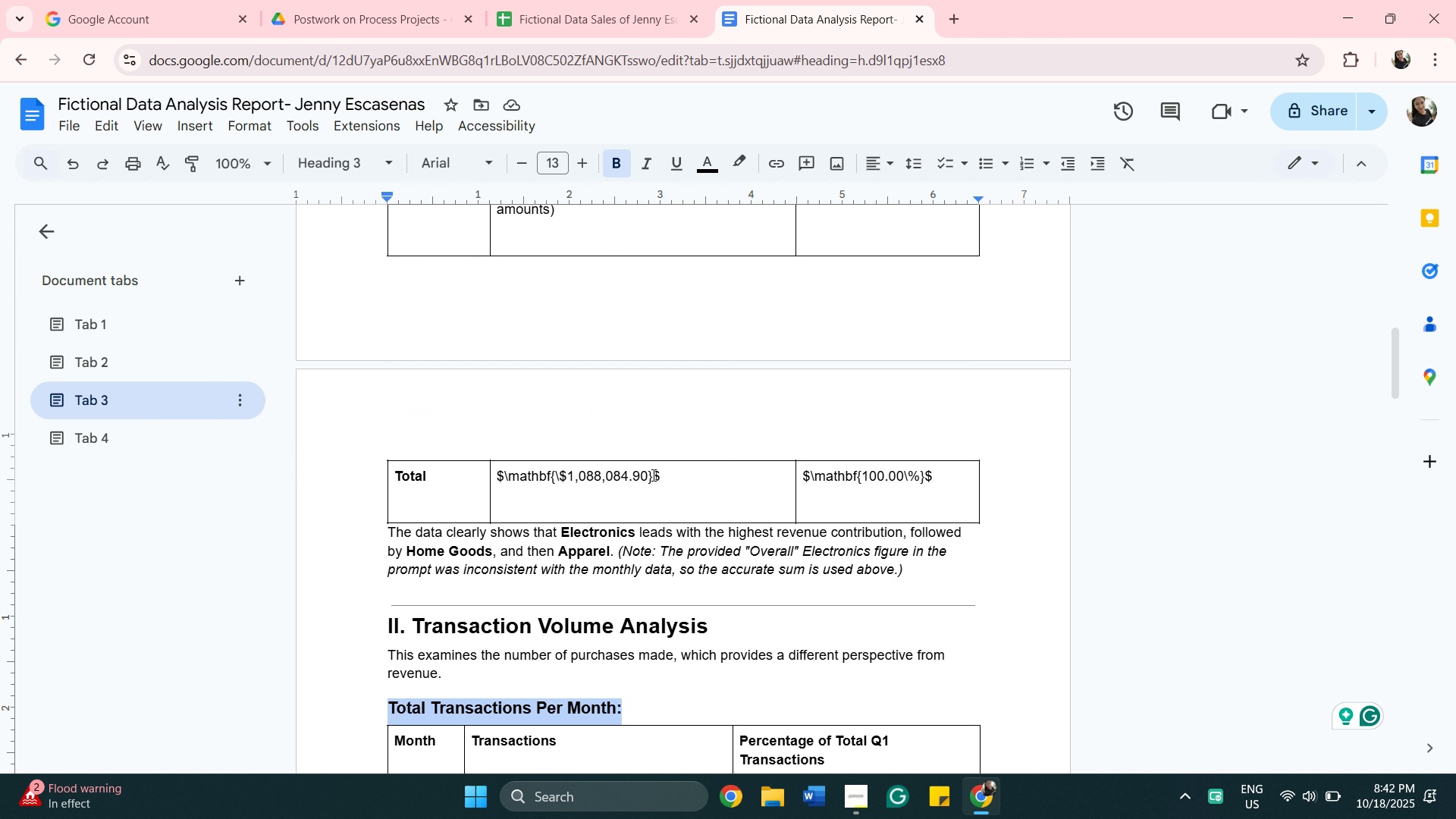 
wait(6.6)
 